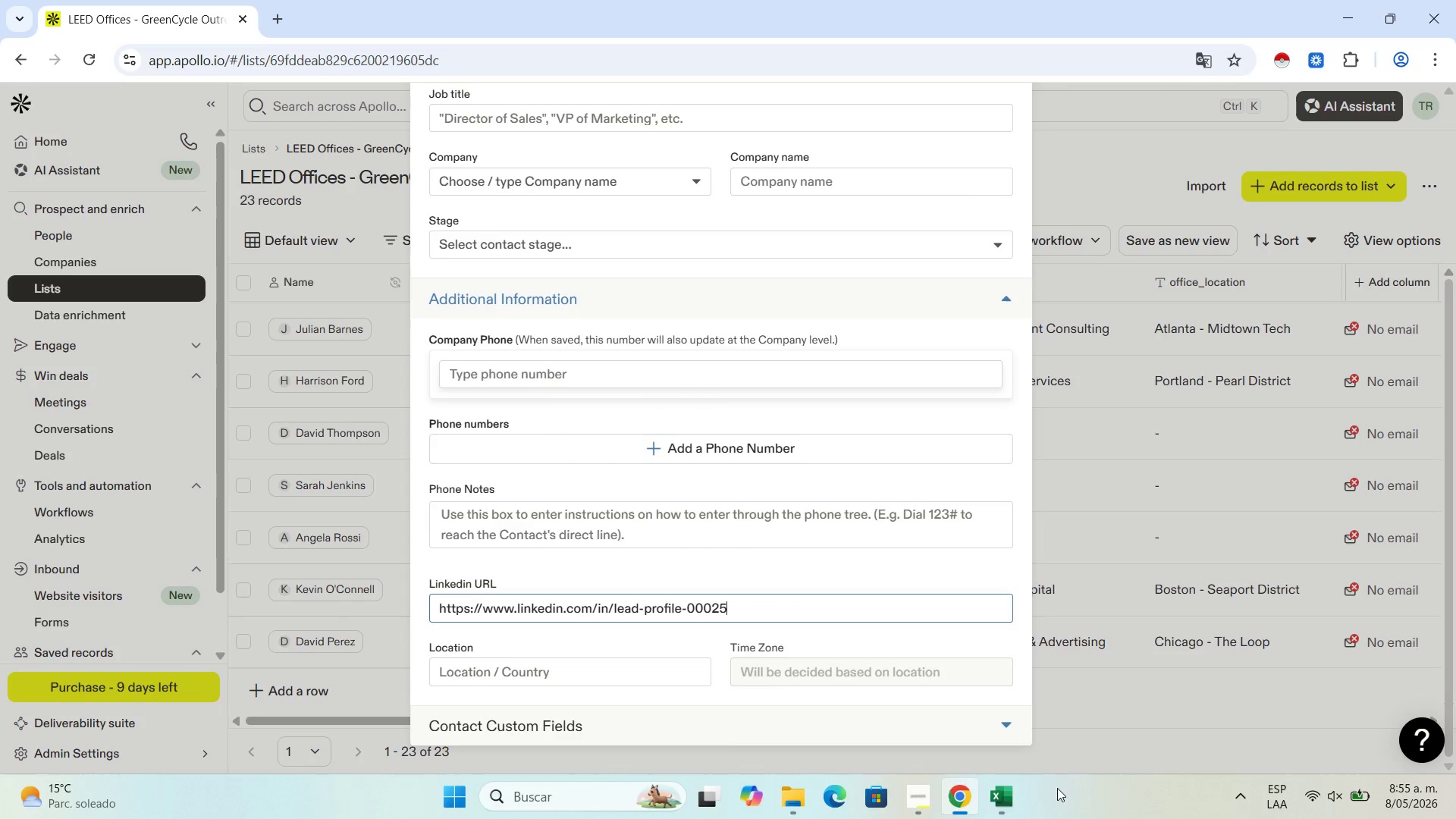 
left_click([1009, 805])
 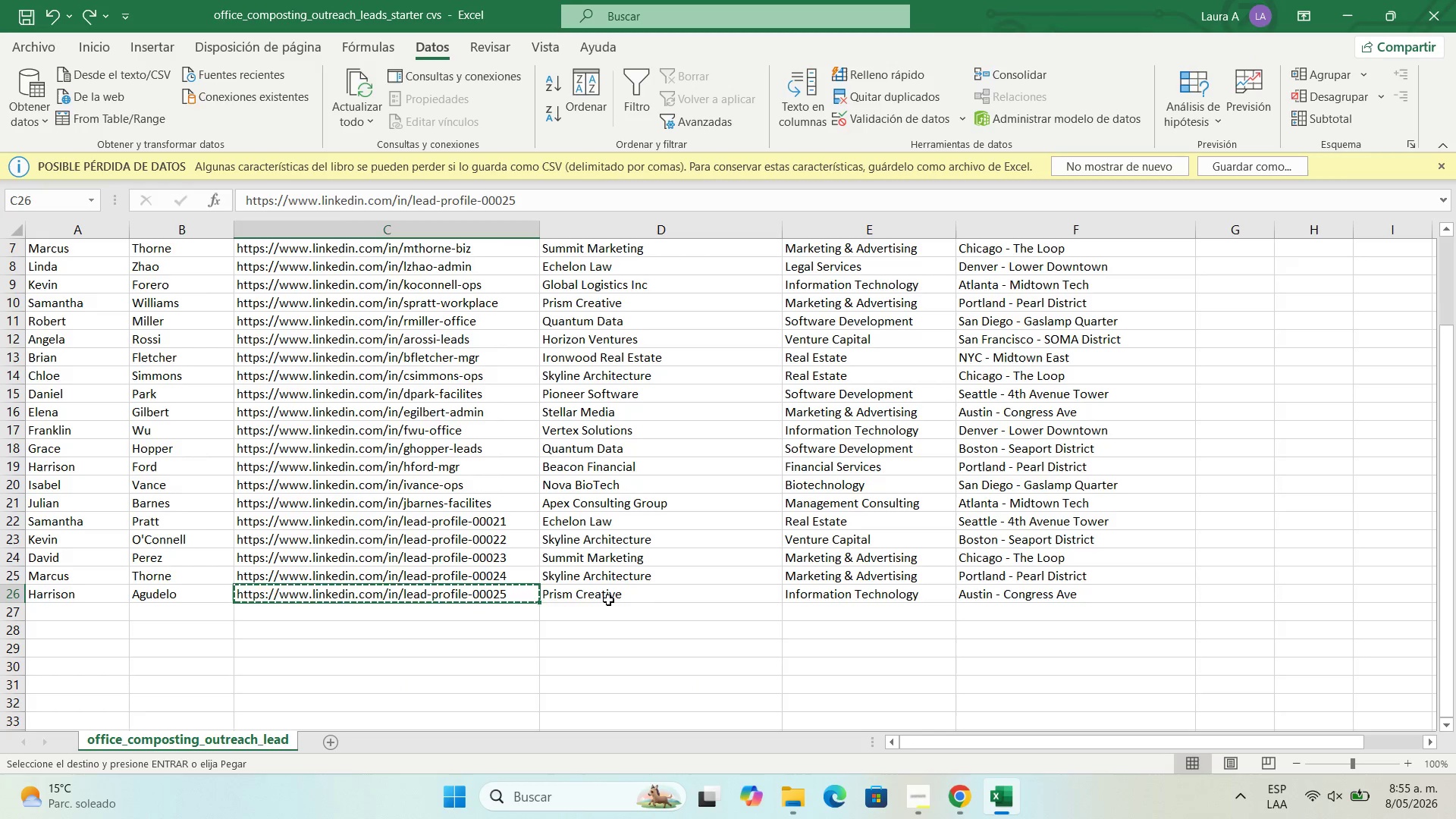 
left_click([608, 600])
 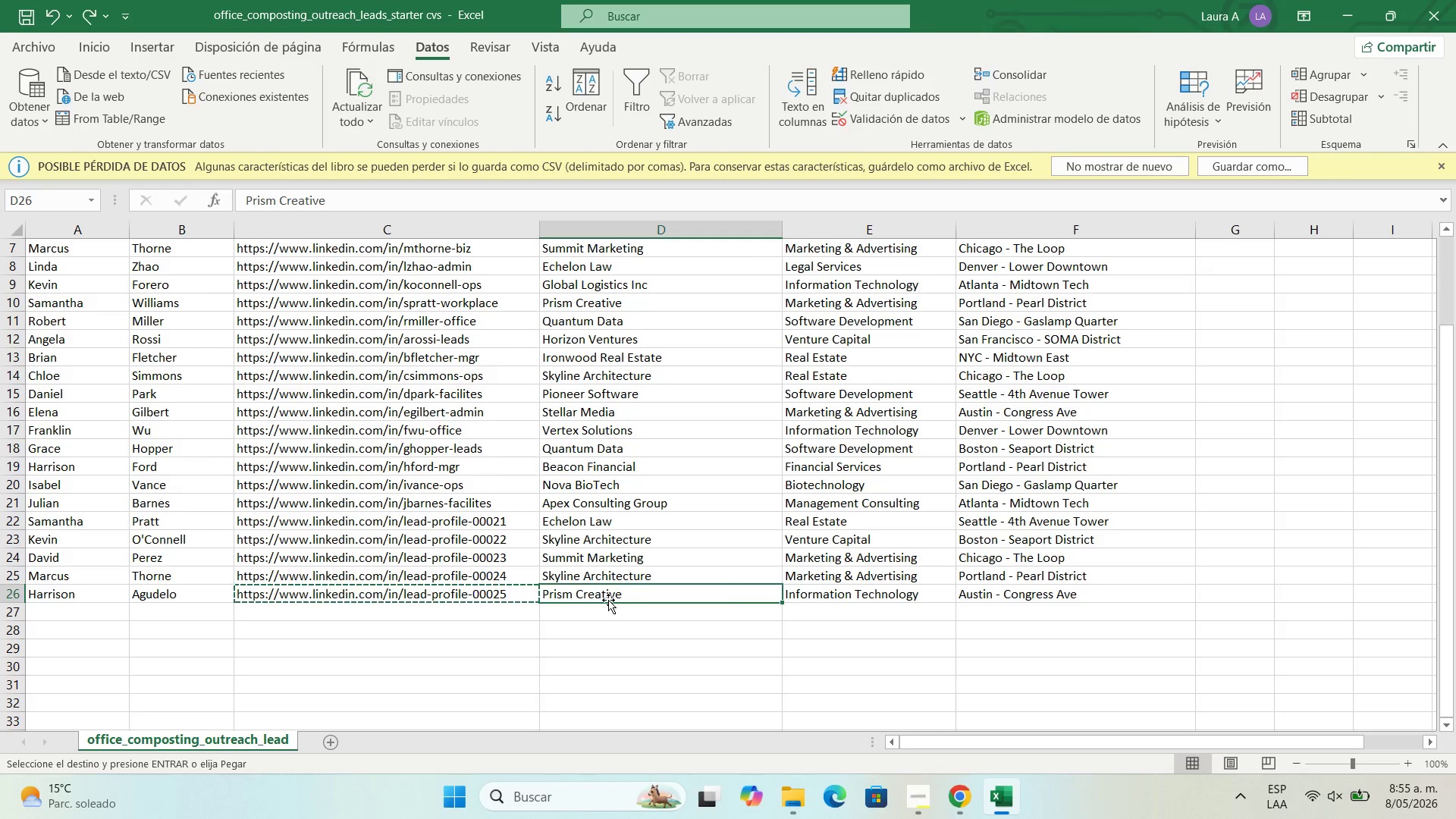 
key(Control+C)
 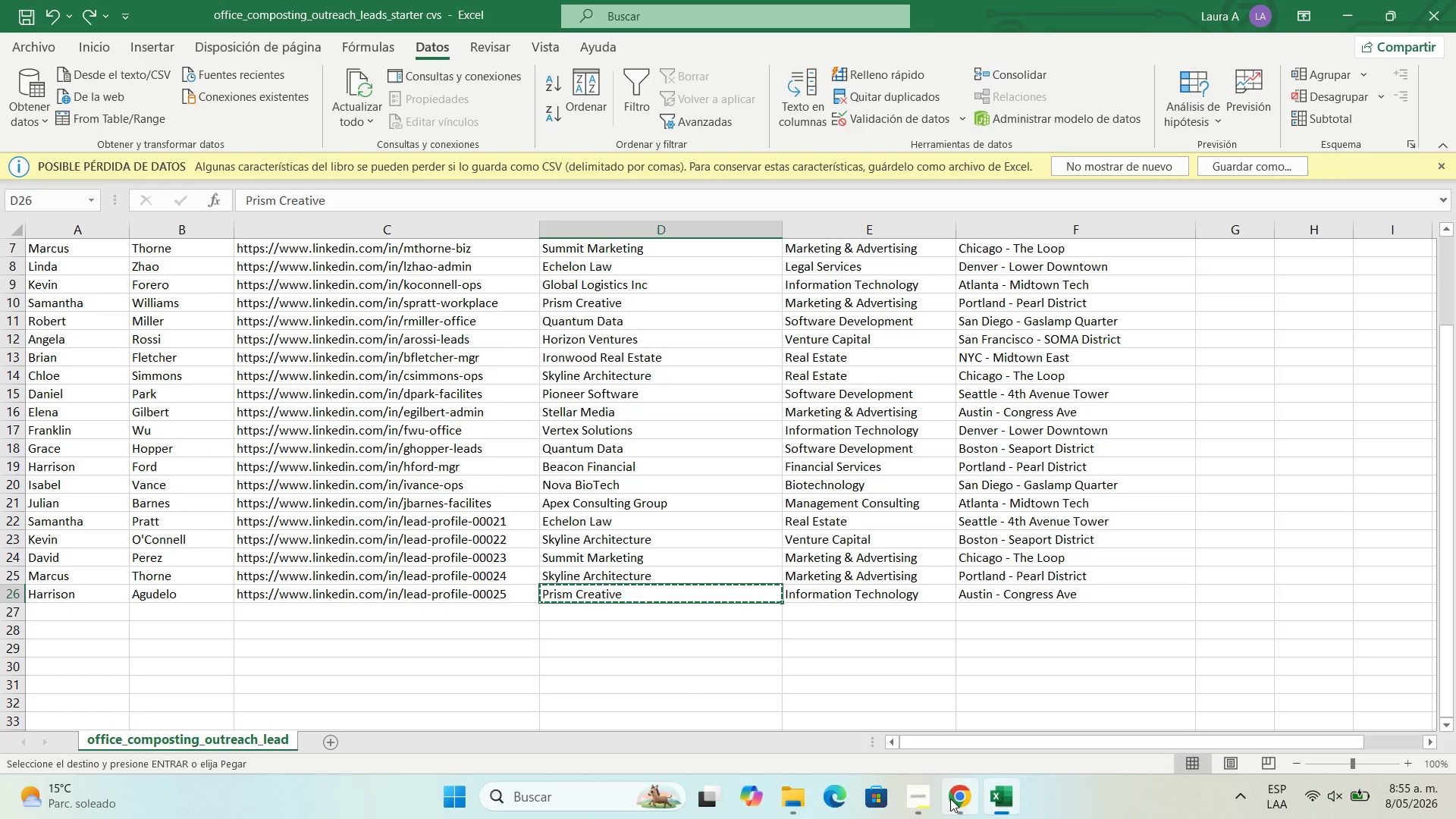 
left_click([950, 799])
 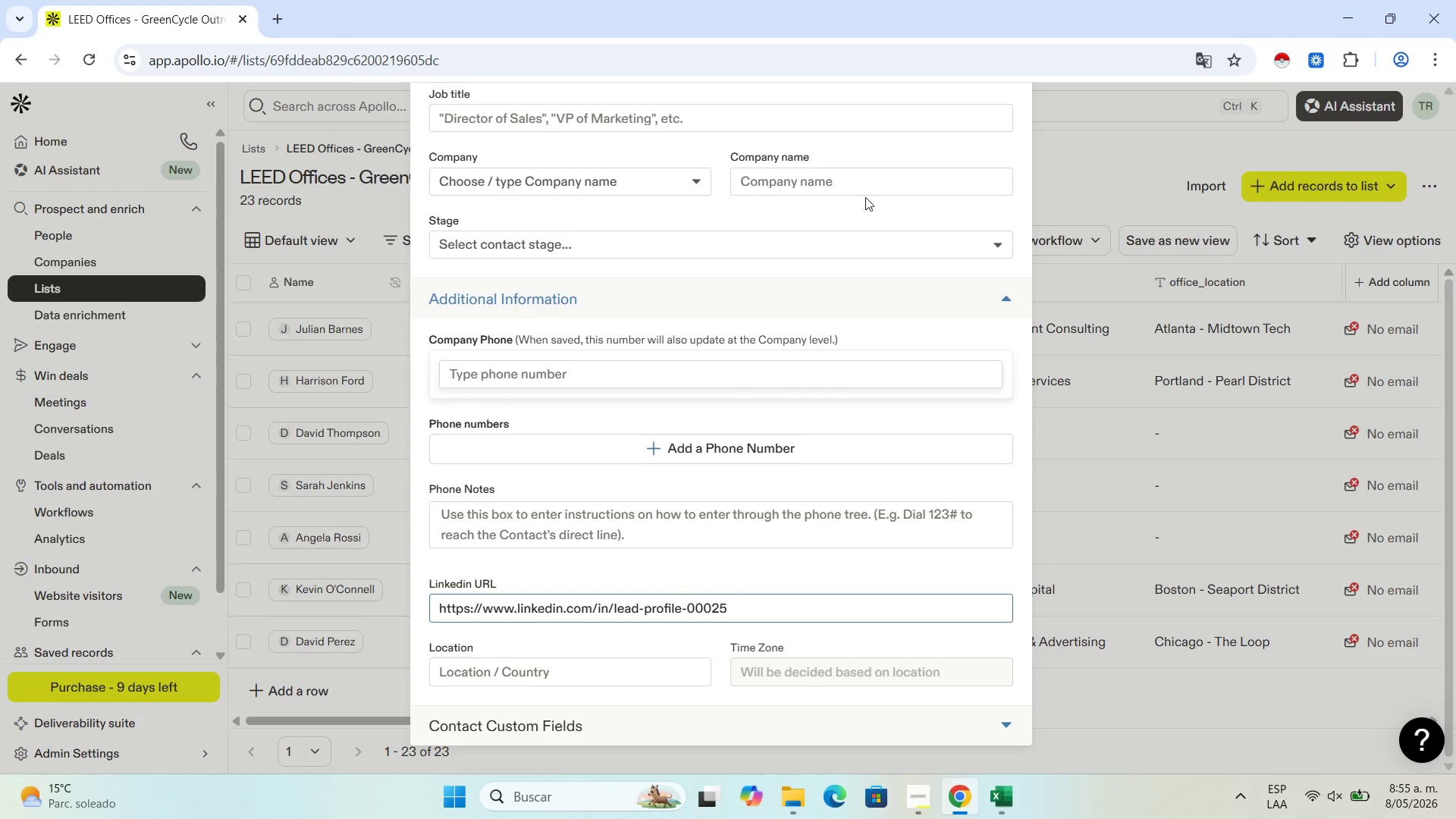 
double_click([867, 186])
 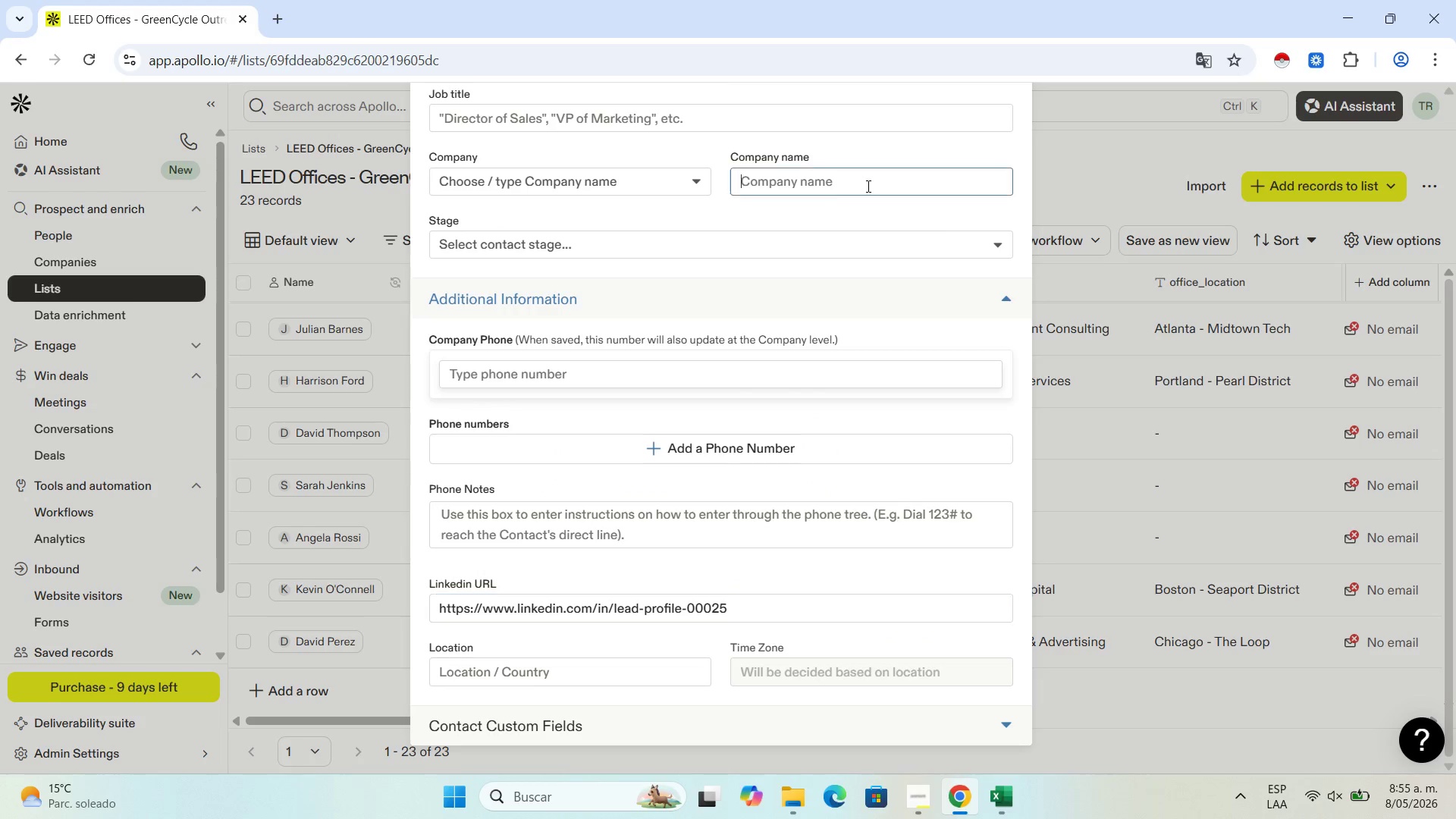 
key(Control+V)
 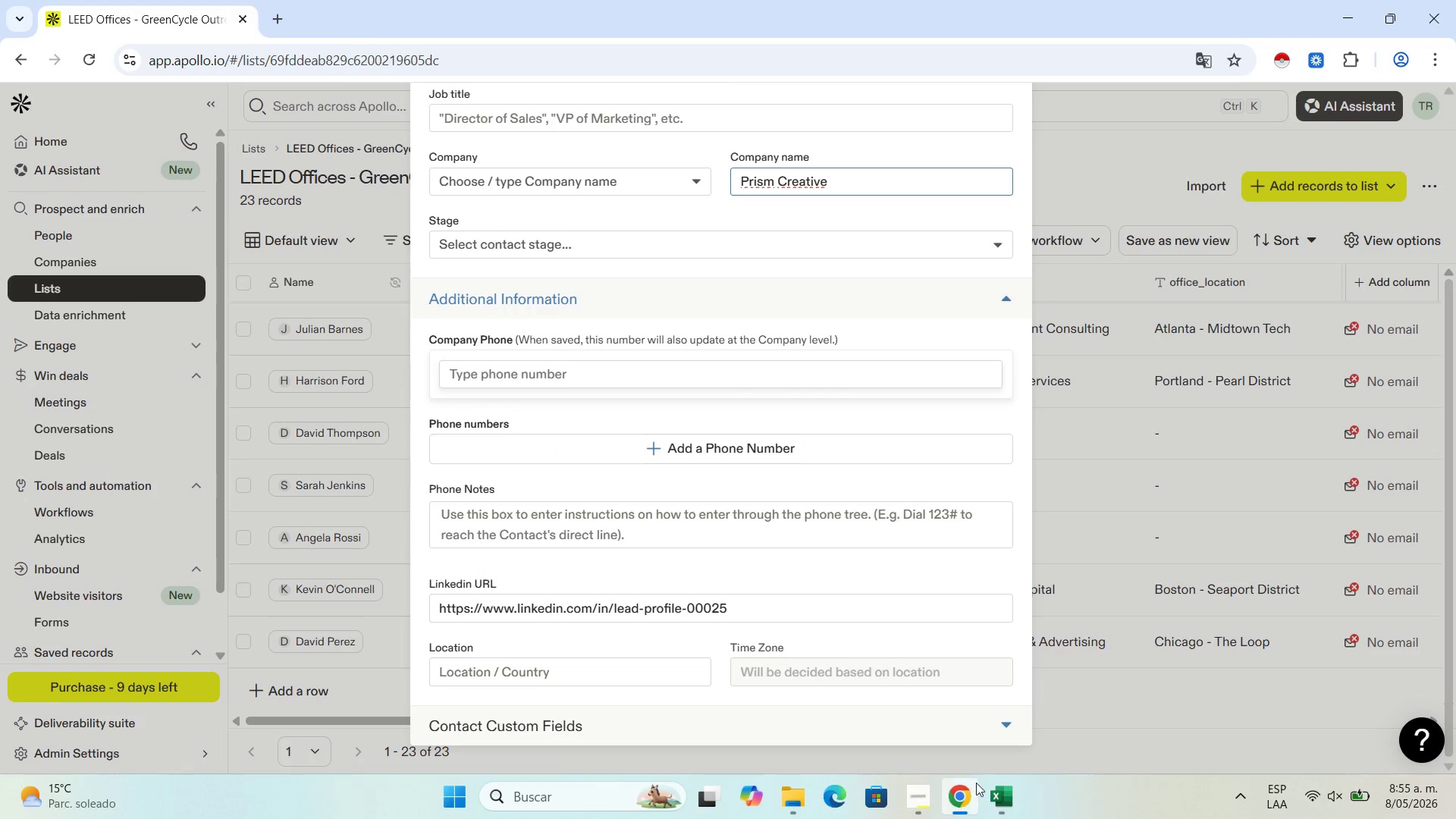 
left_click([981, 784])
 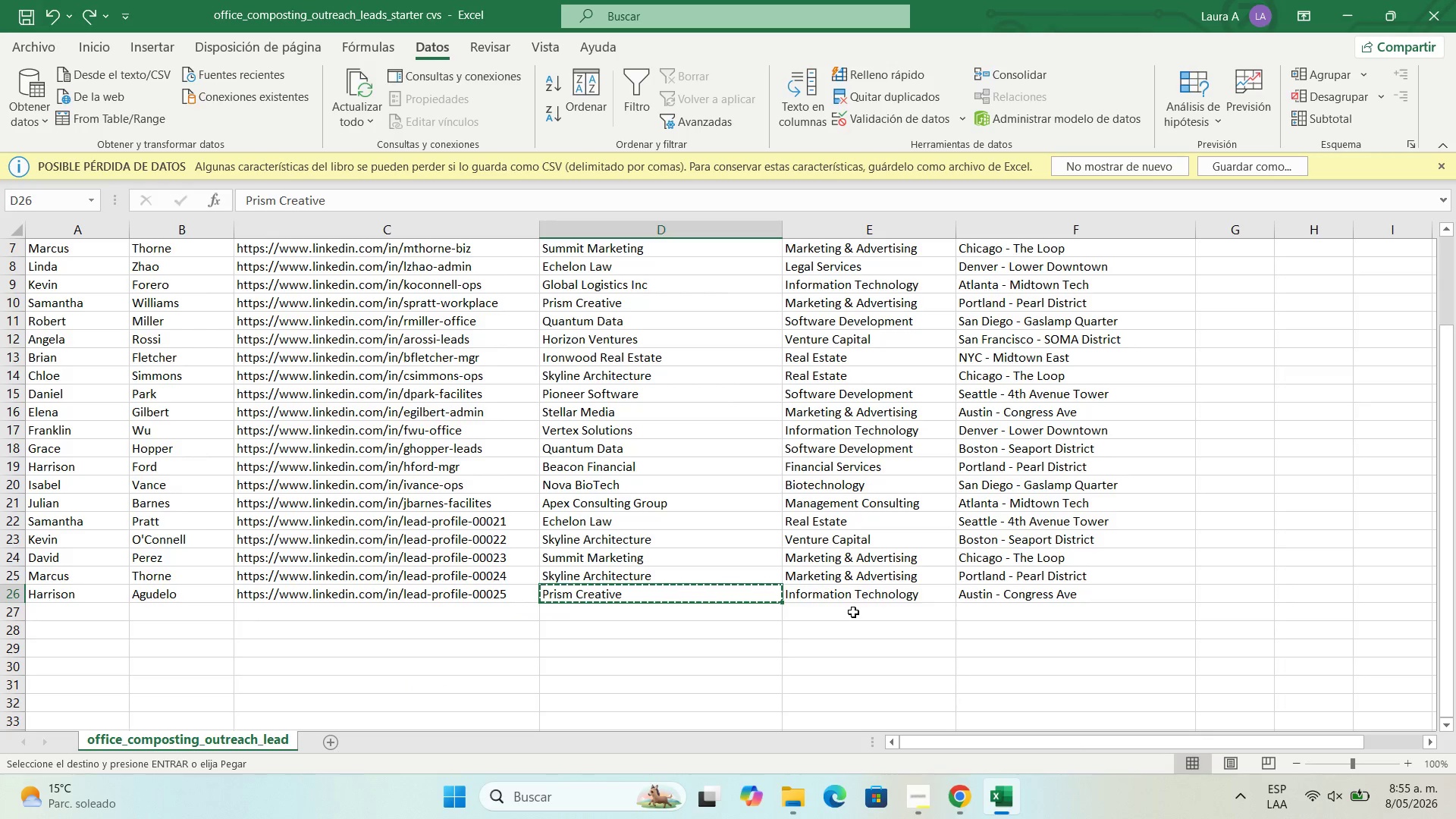 
left_click([854, 595])
 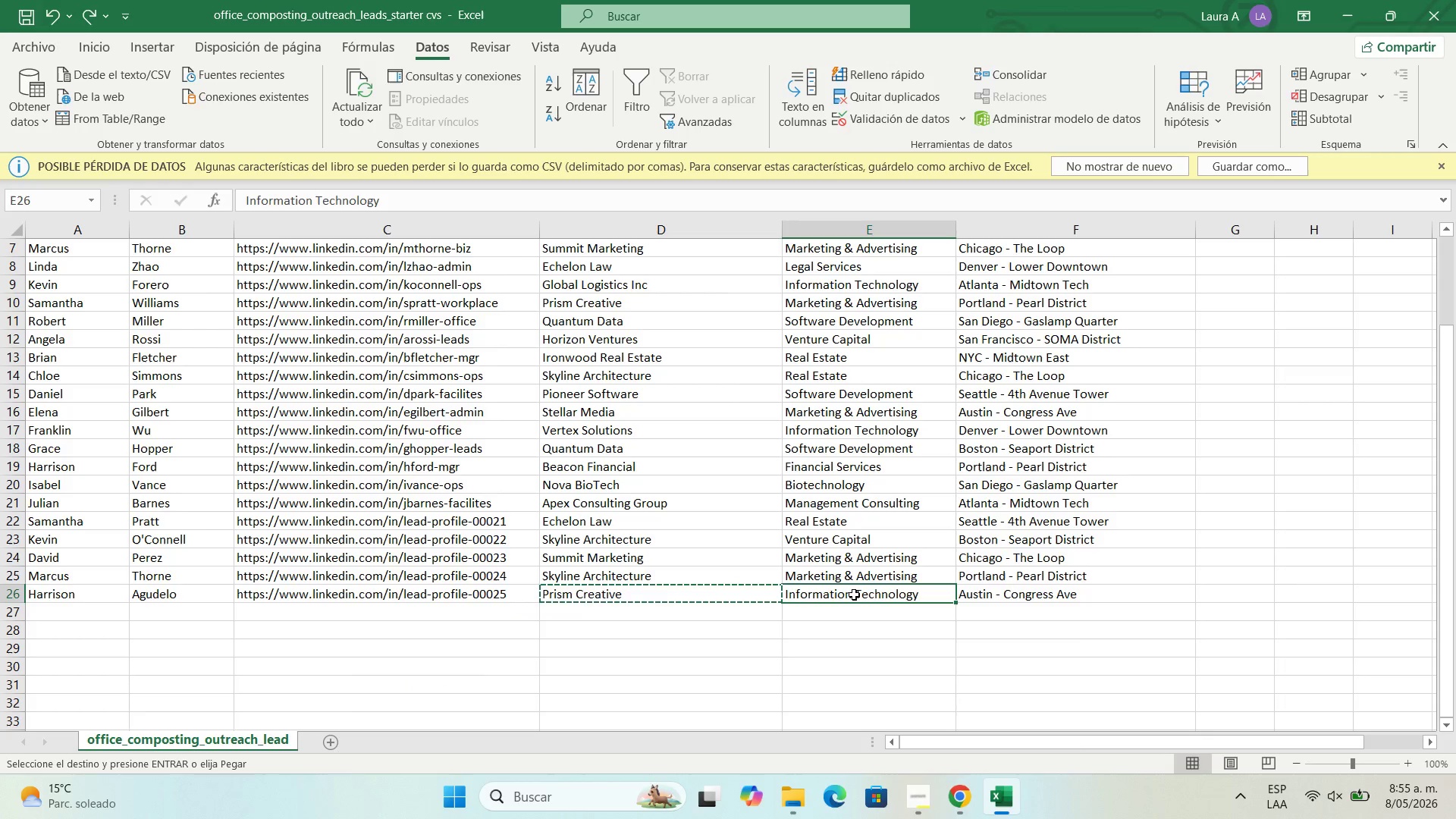 
key(Control+C)
 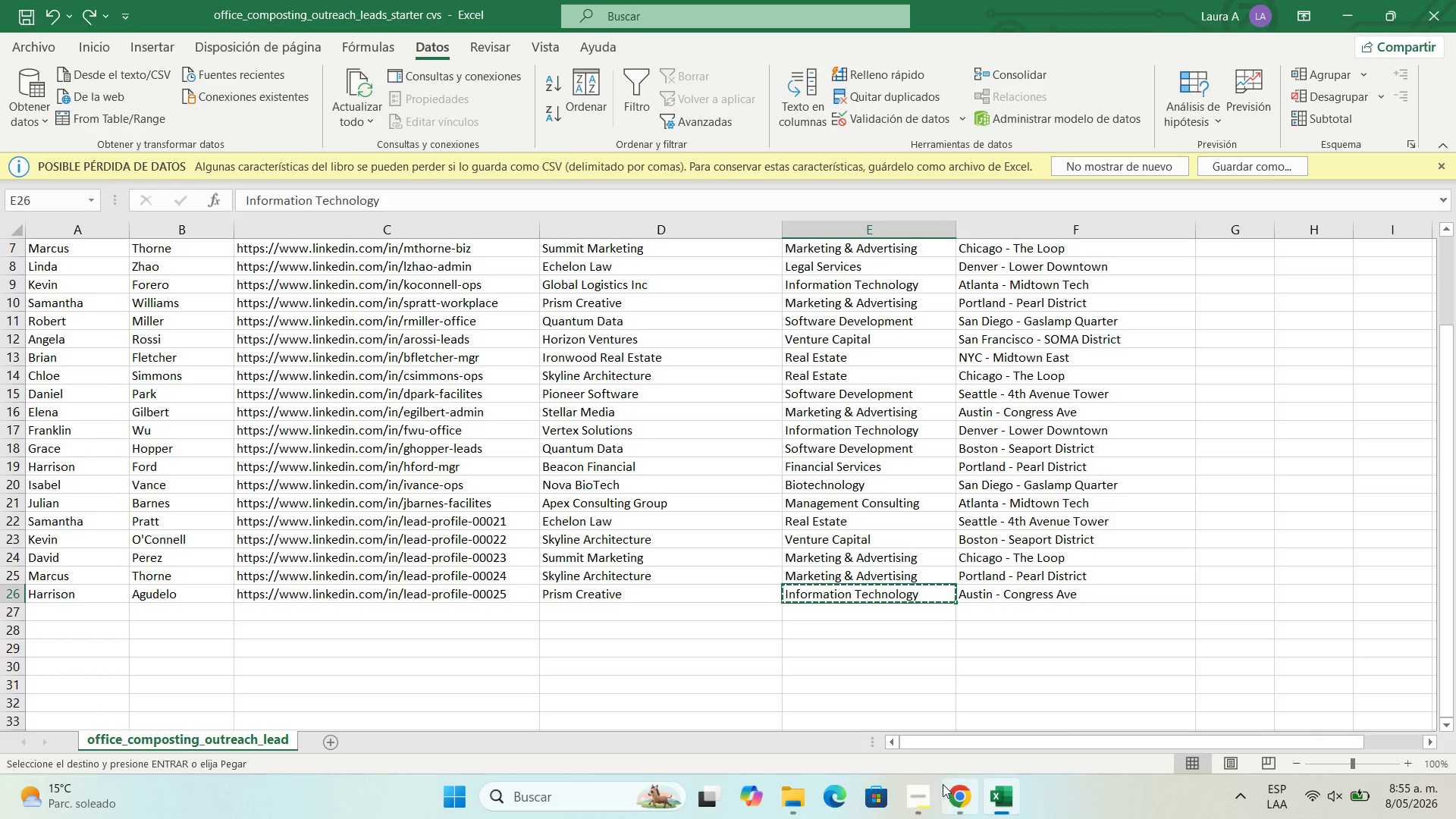 
left_click([948, 788])
 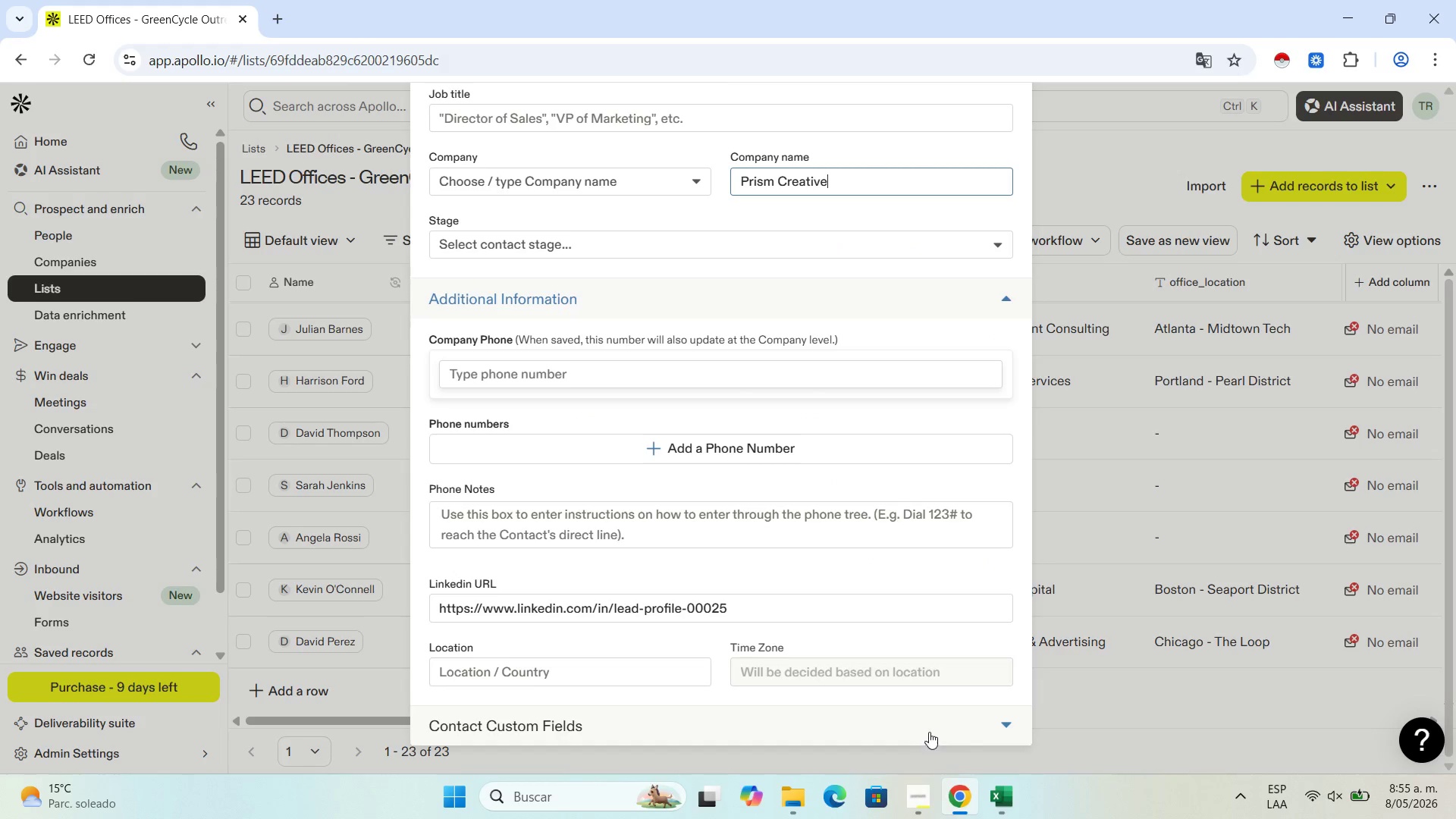 
left_click([934, 730])
 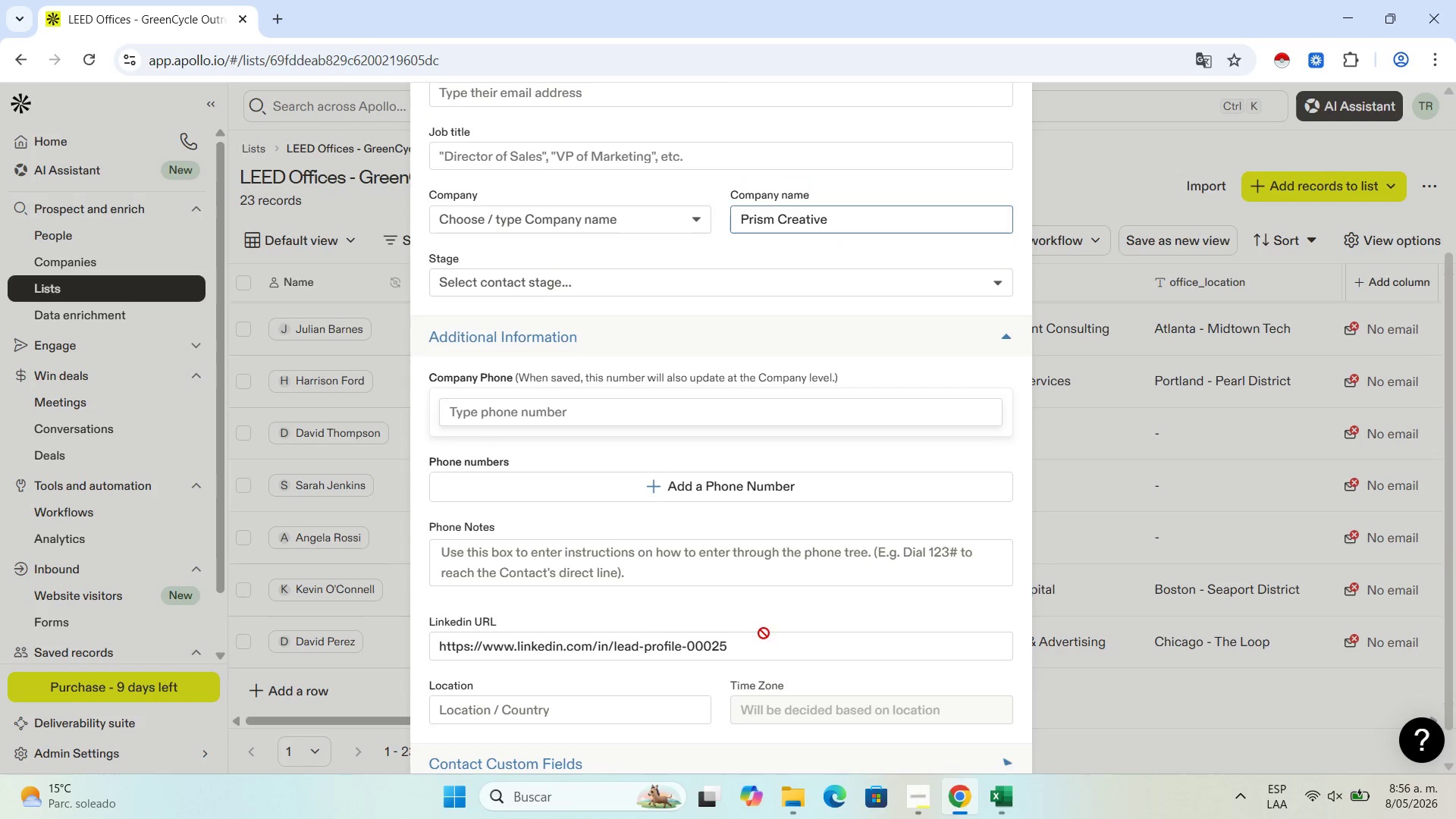 
scroll: coordinate [492, 662], scroll_direction: down, amount: 8.0
 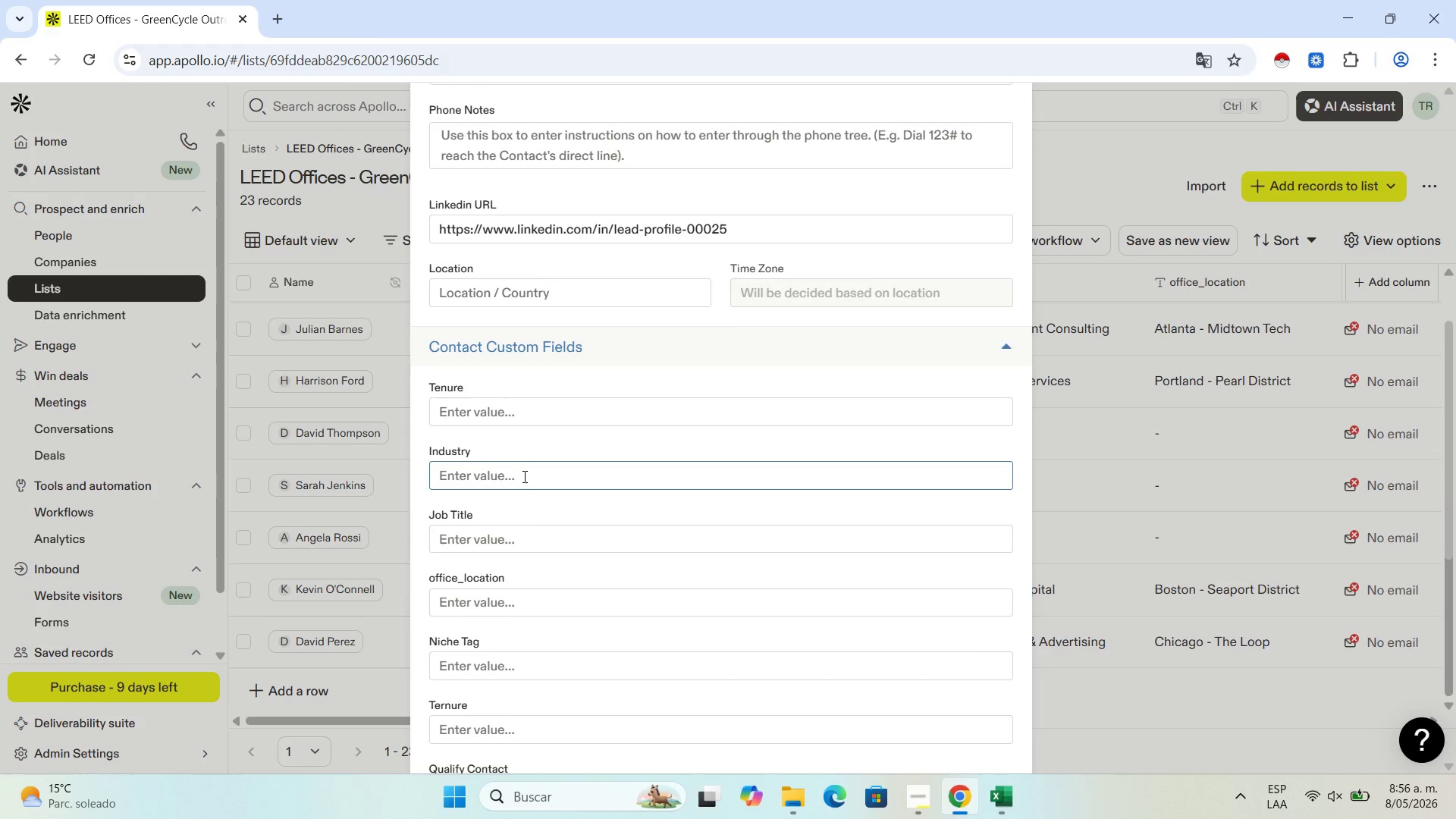 
left_click([526, 470])
 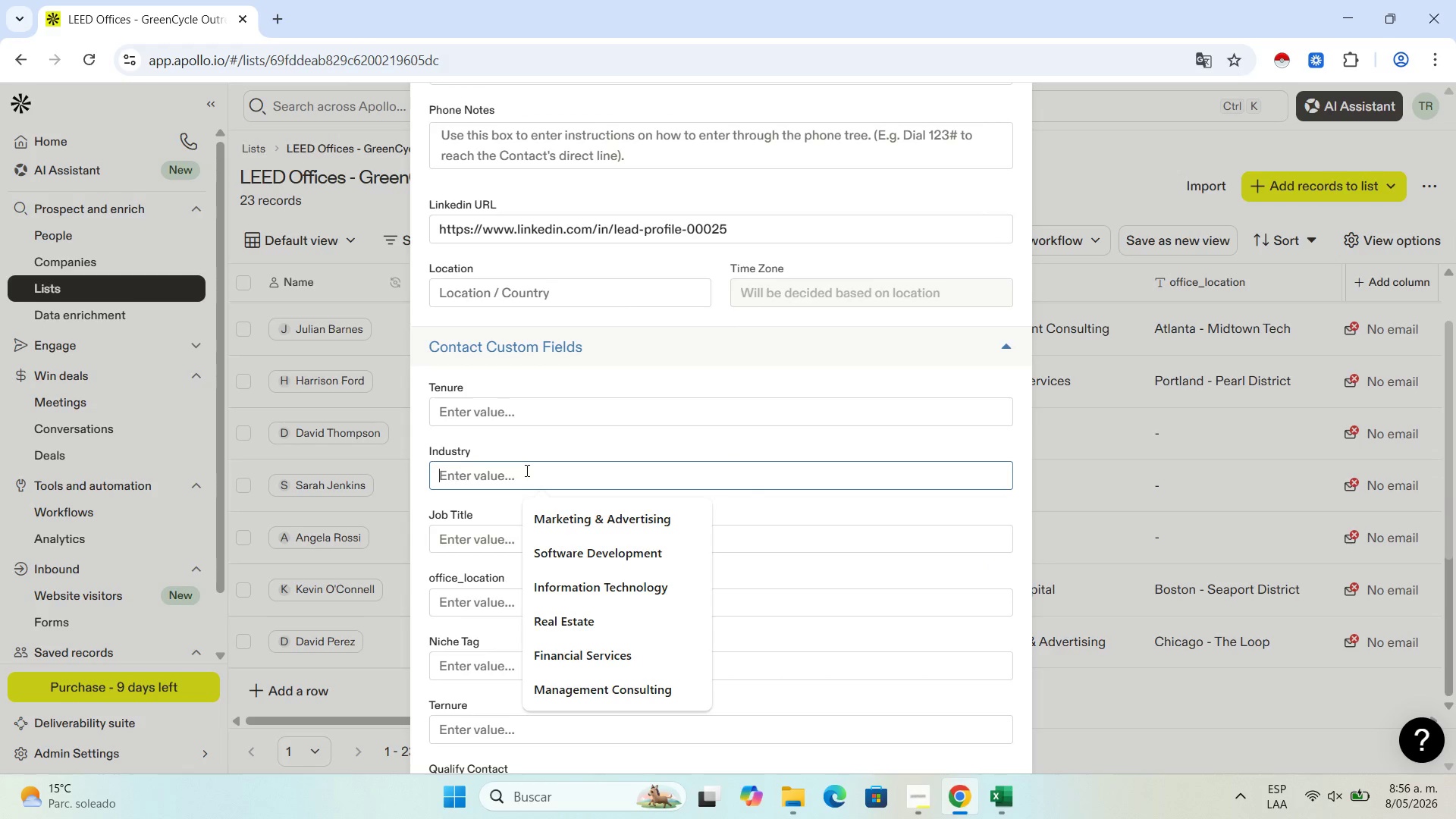 
key(Control+V)
 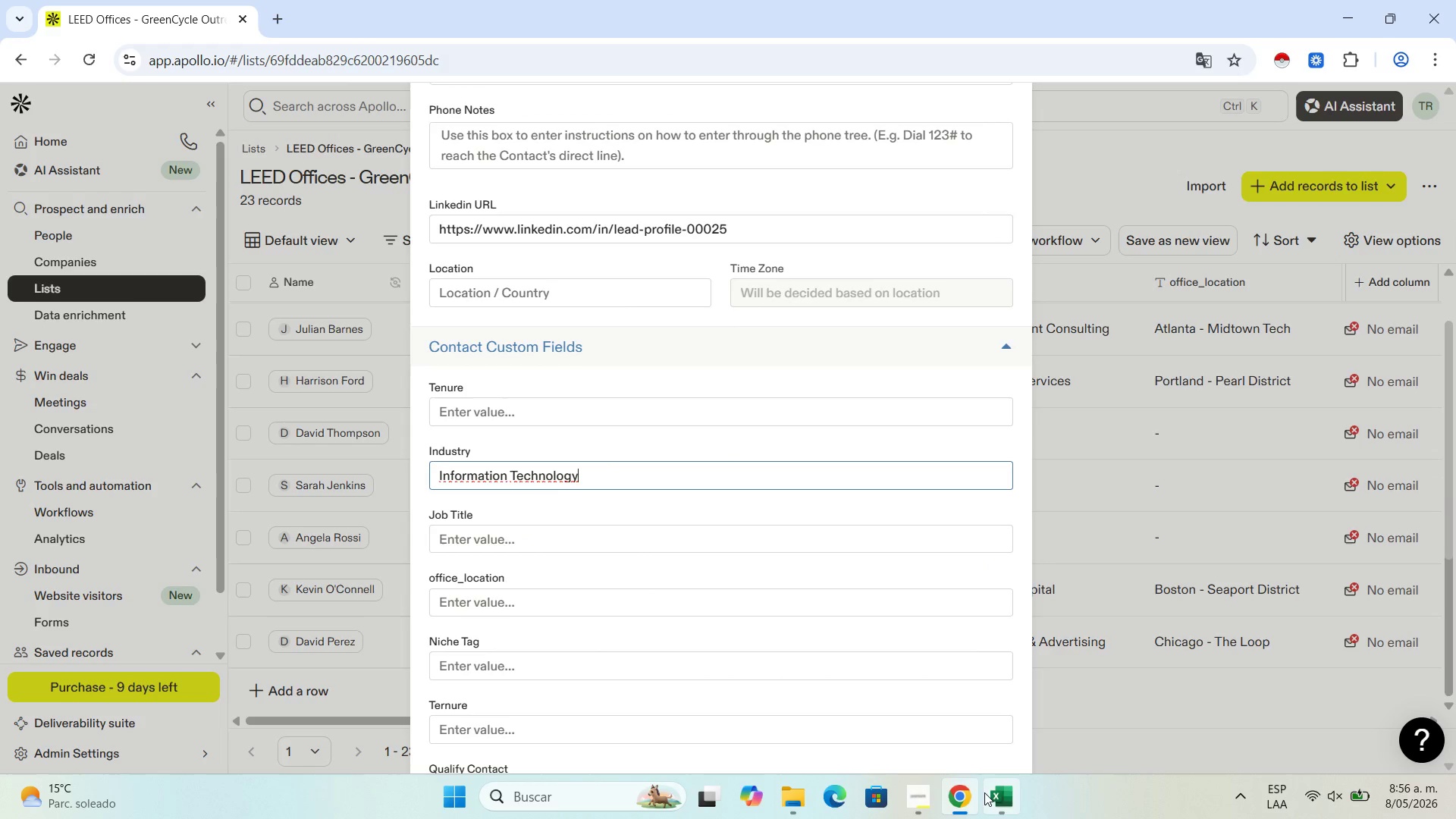 
left_click([1002, 791])
 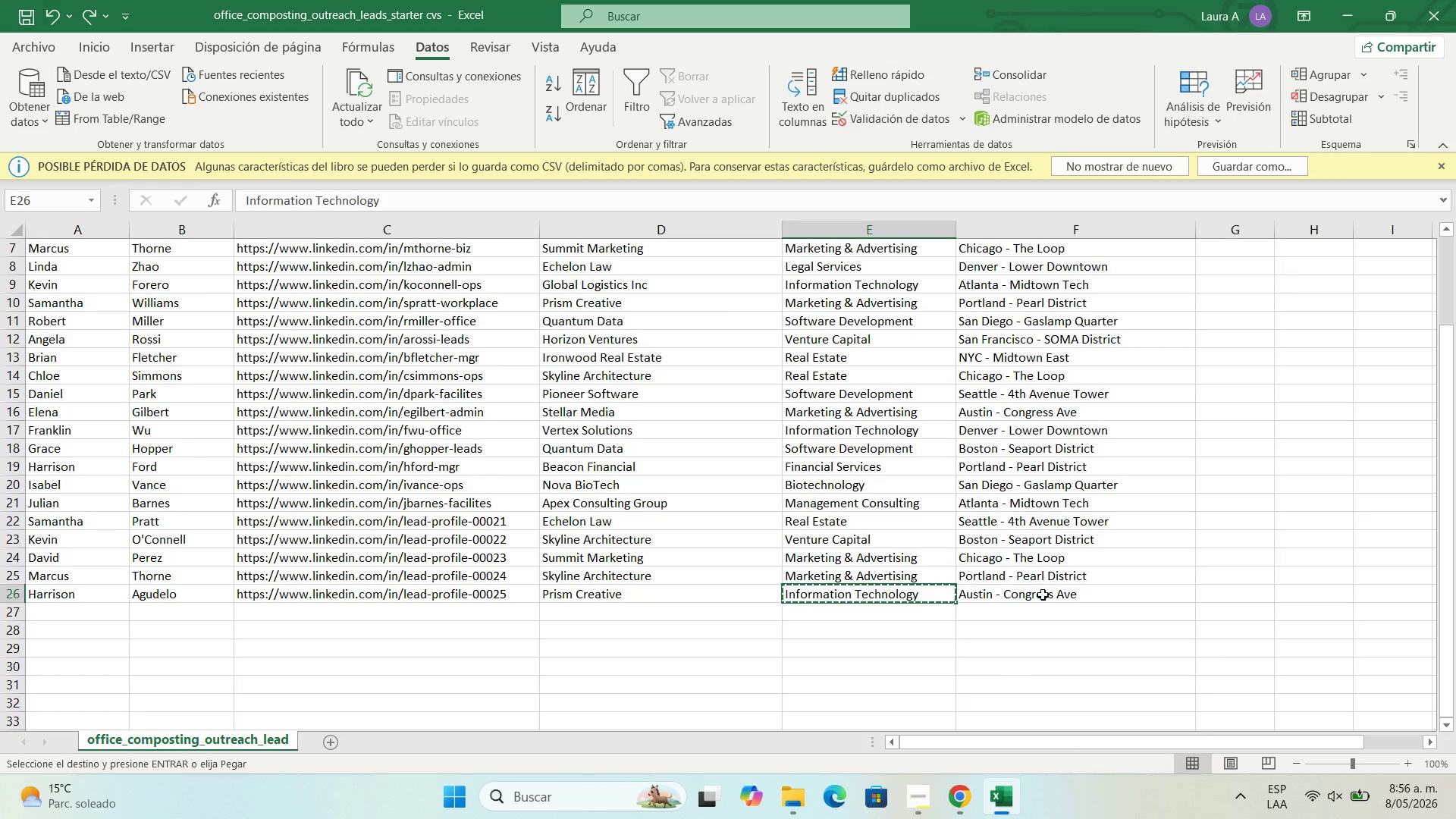 
left_click([1043, 595])
 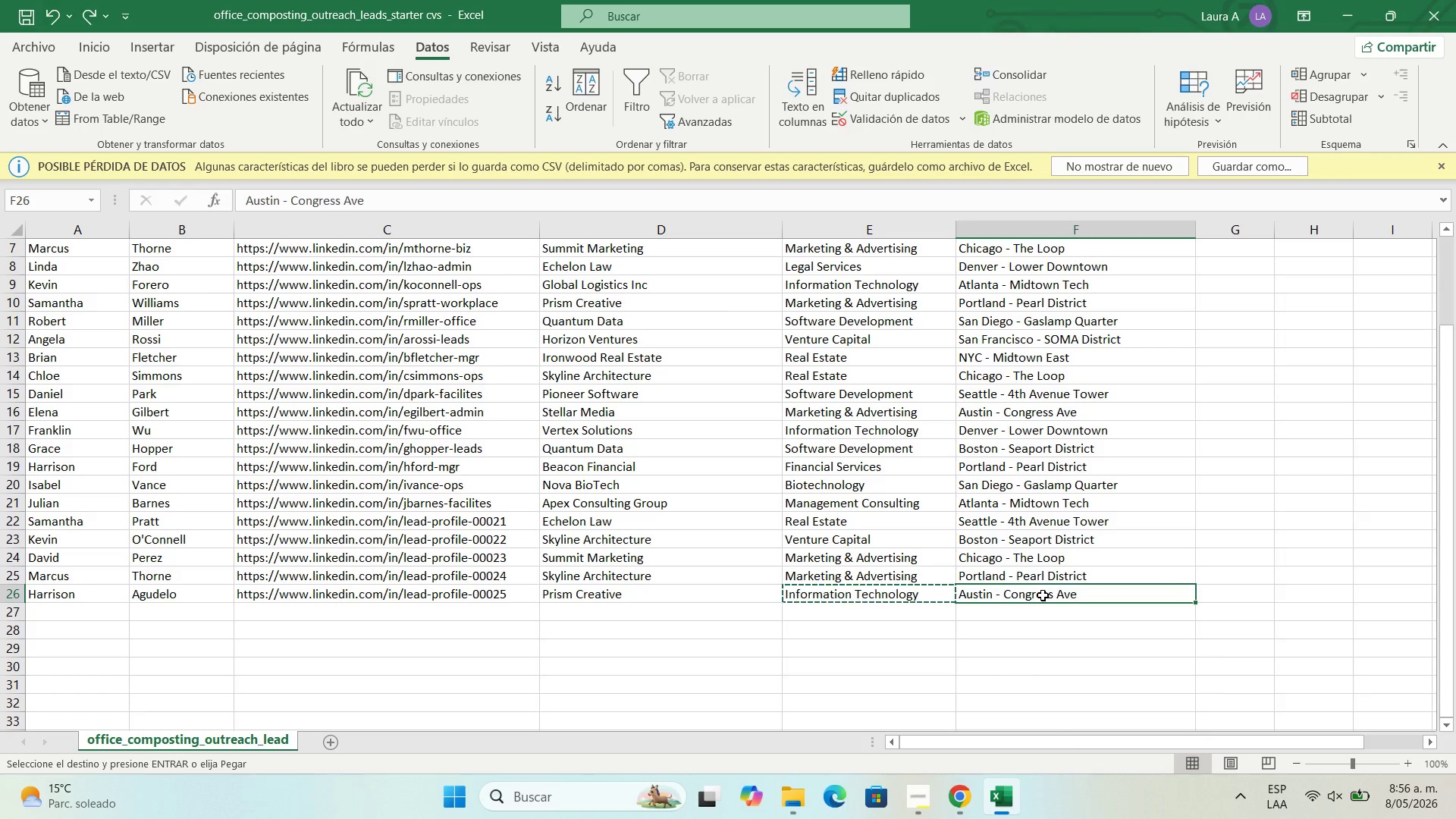 
key(Control+C)
 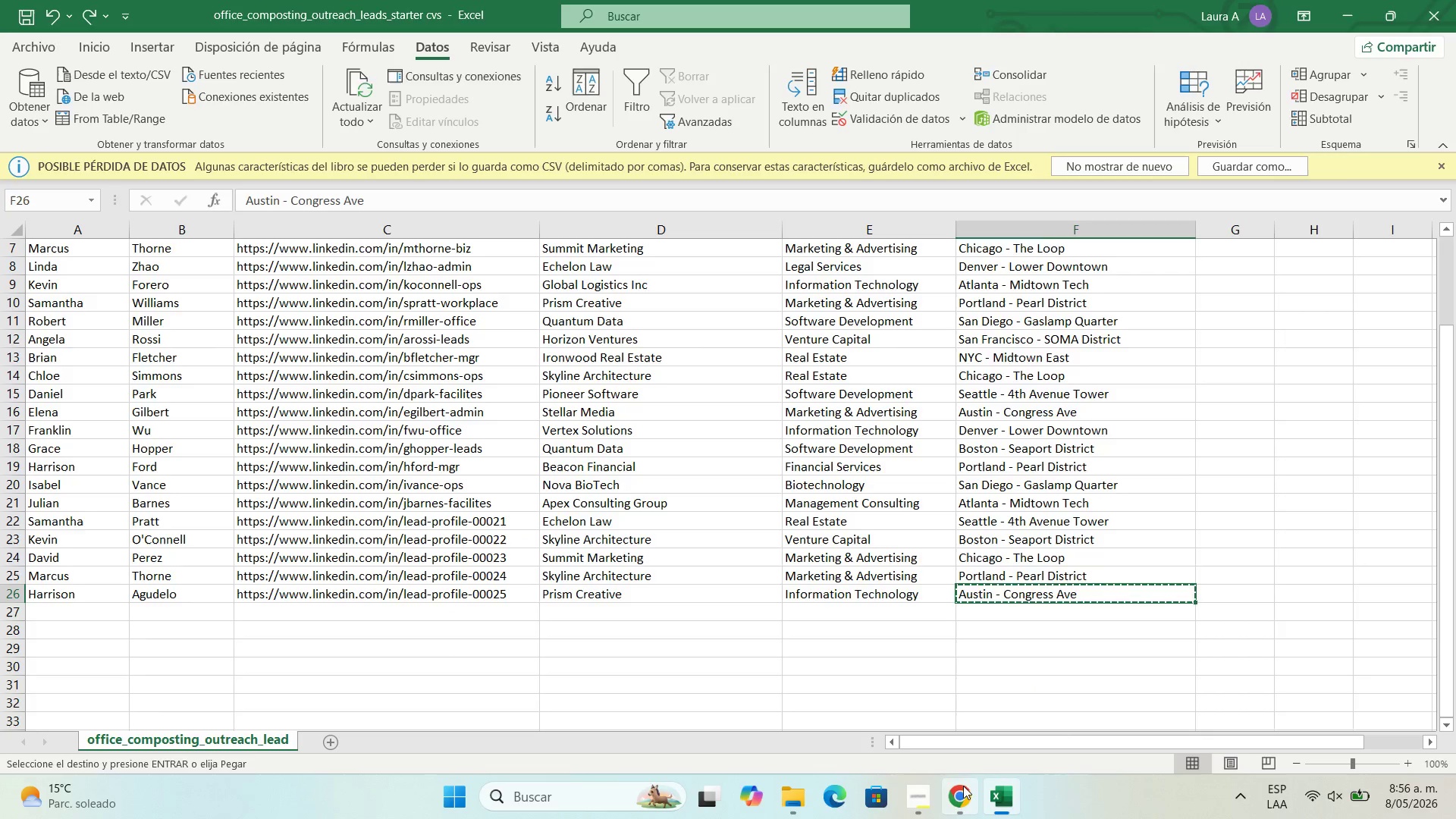 
left_click([956, 799])
 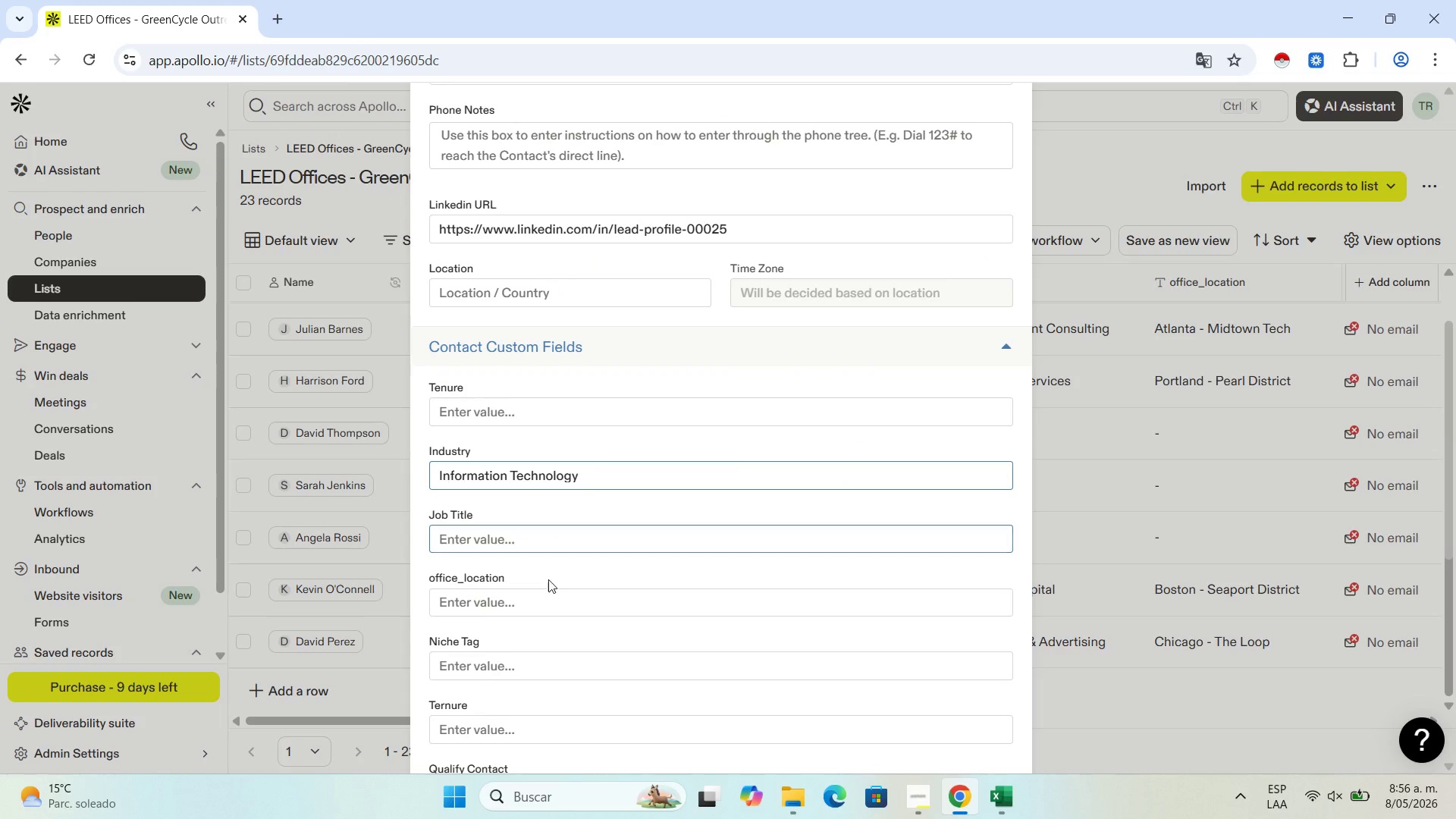 
left_click([536, 601])
 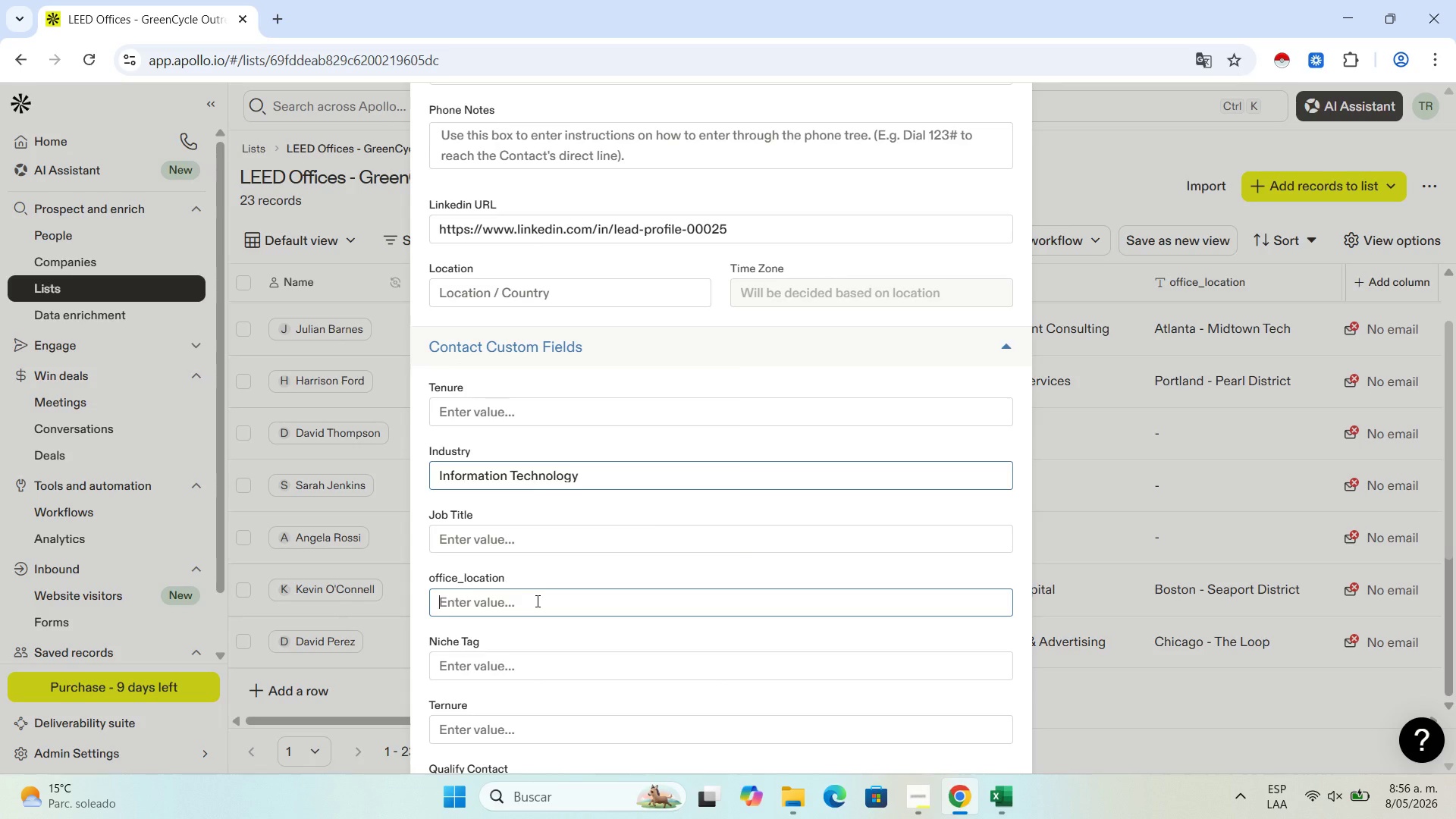 
key(Control+V)
 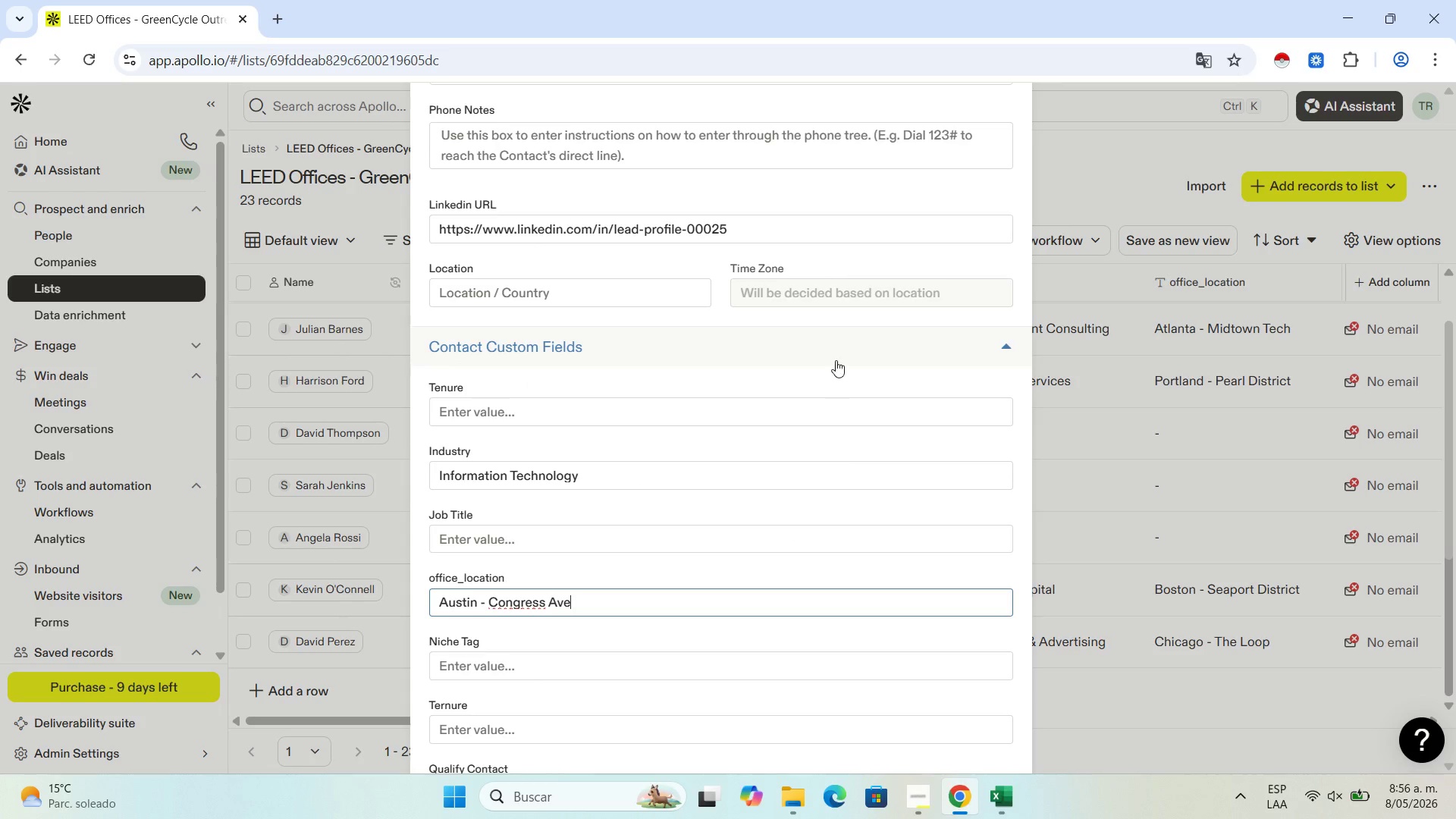 
scroll: coordinate [893, 285], scroll_direction: up, amount: 7.0
 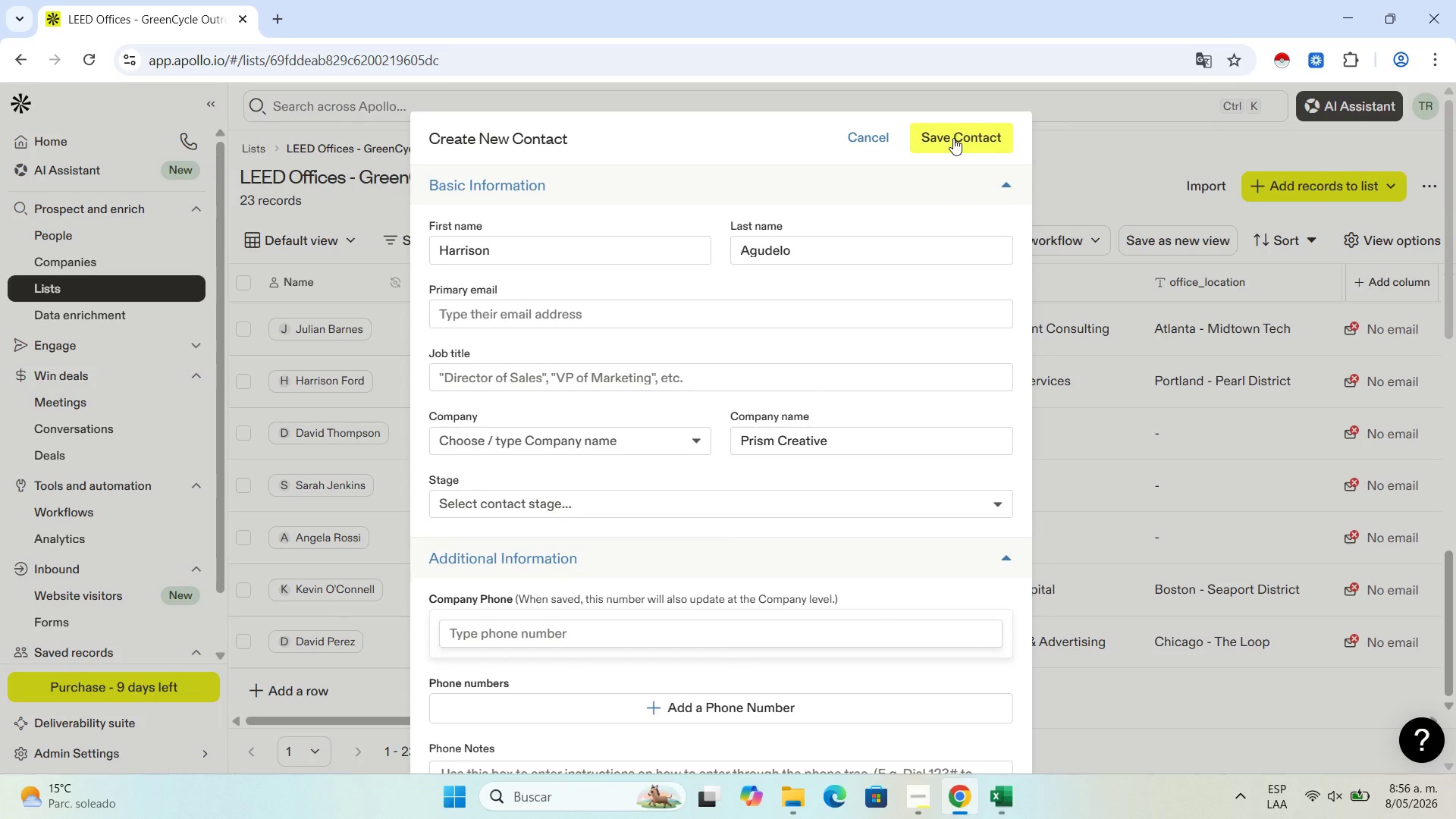 
left_click([953, 138])
 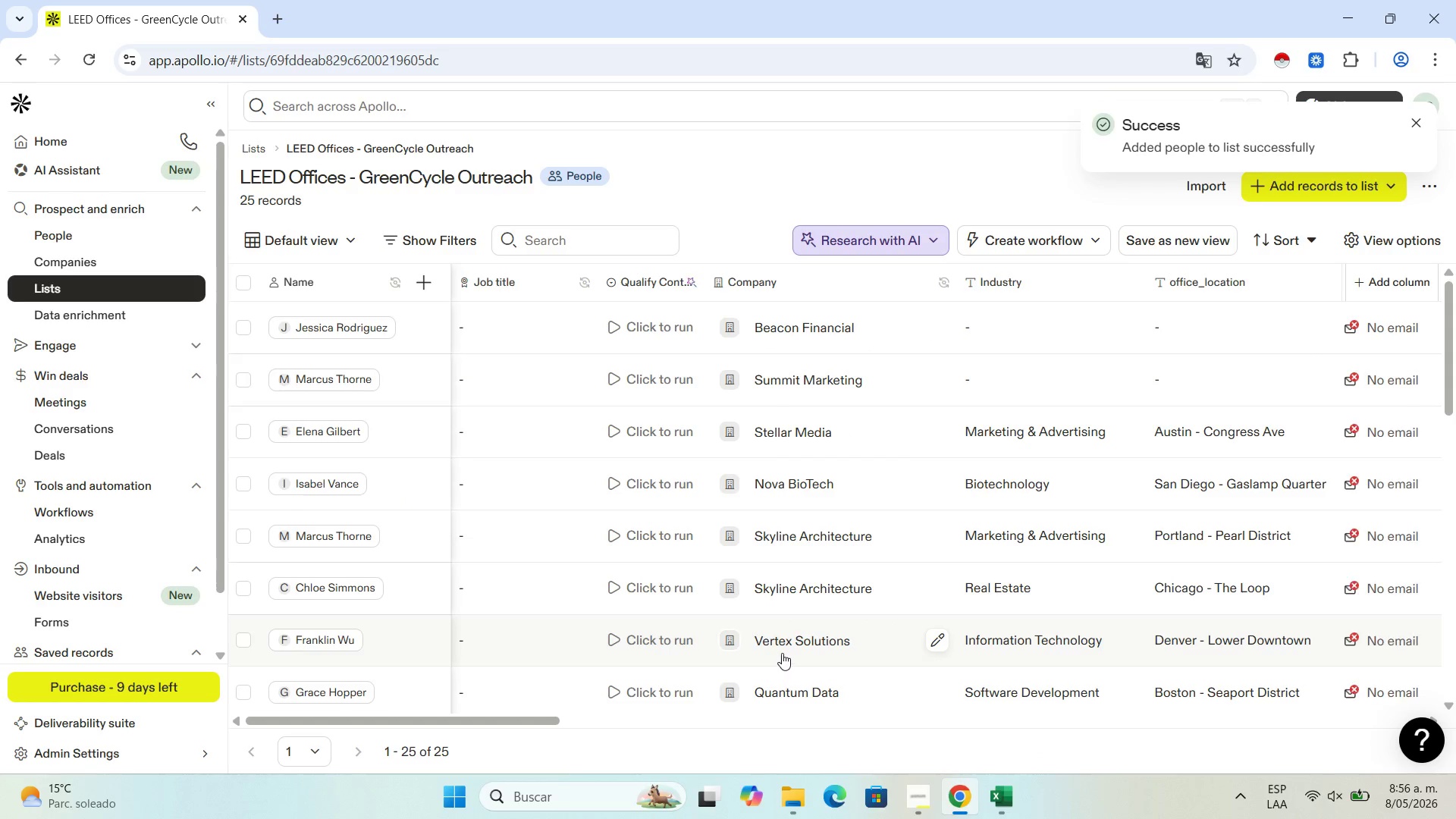 
wait(6.09)
 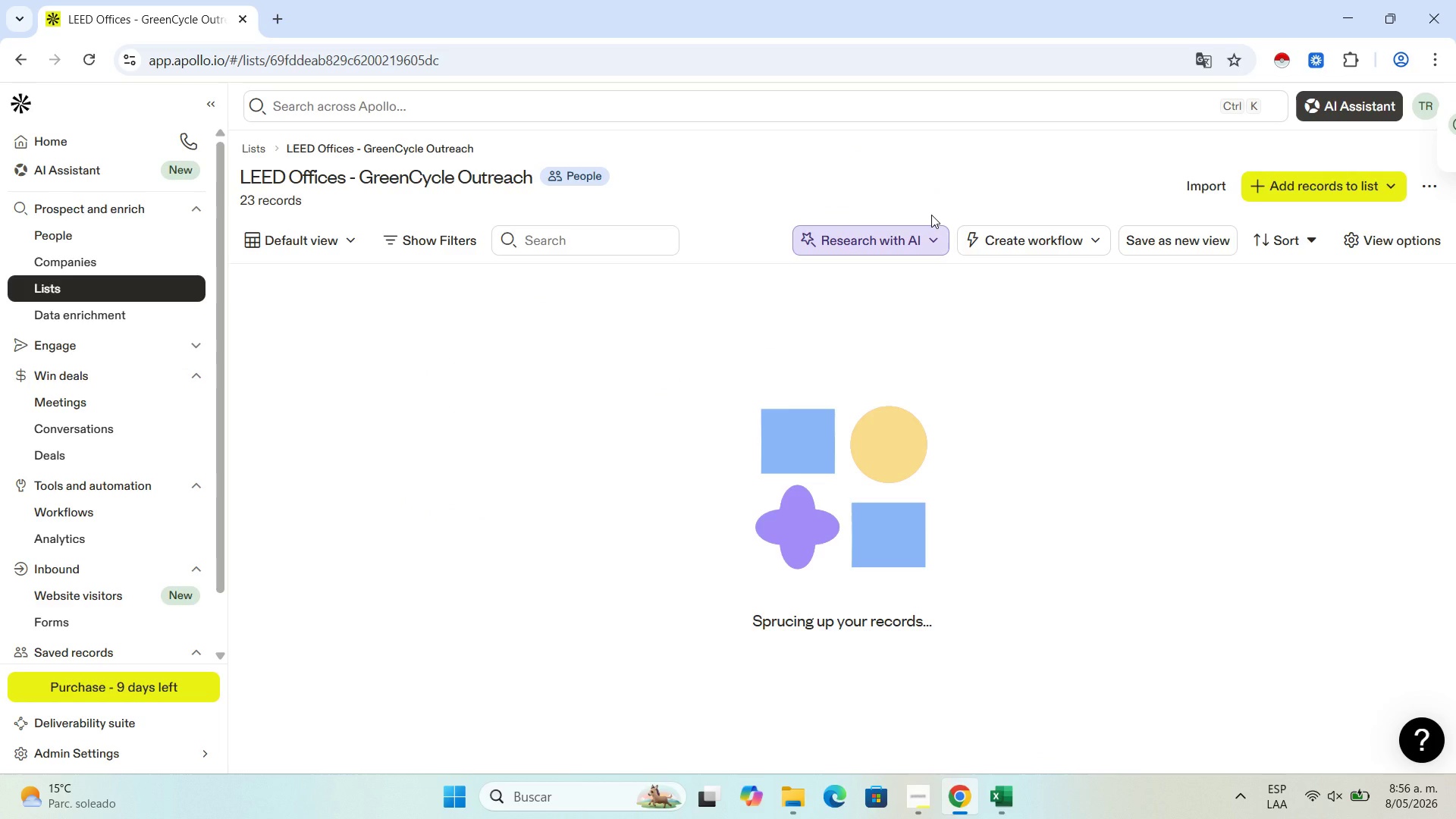 
scroll: coordinate [896, 531], scroll_direction: down, amount: 2.0
 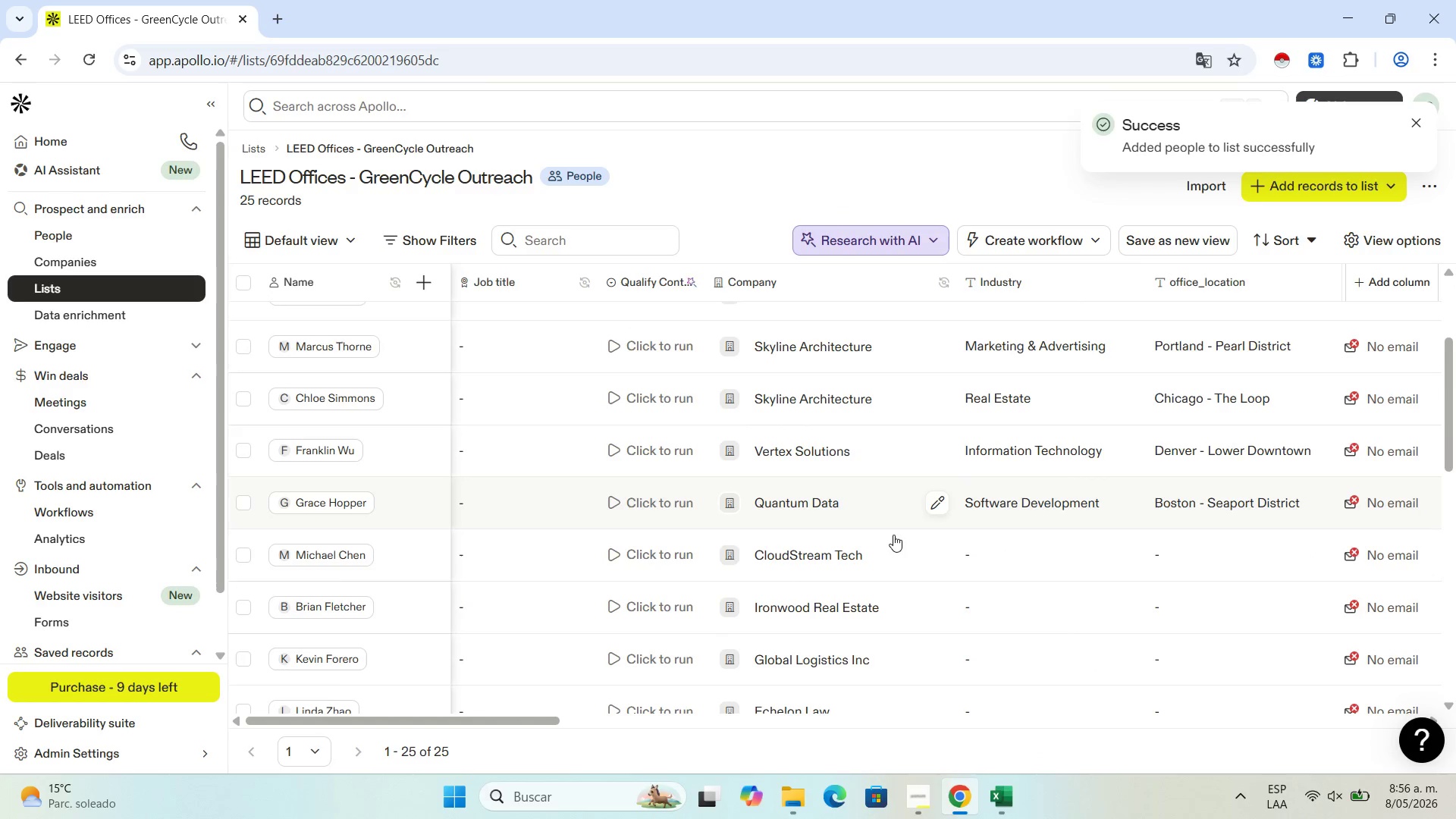 
scroll: coordinate [893, 535], scroll_direction: up, amount: 9.0
 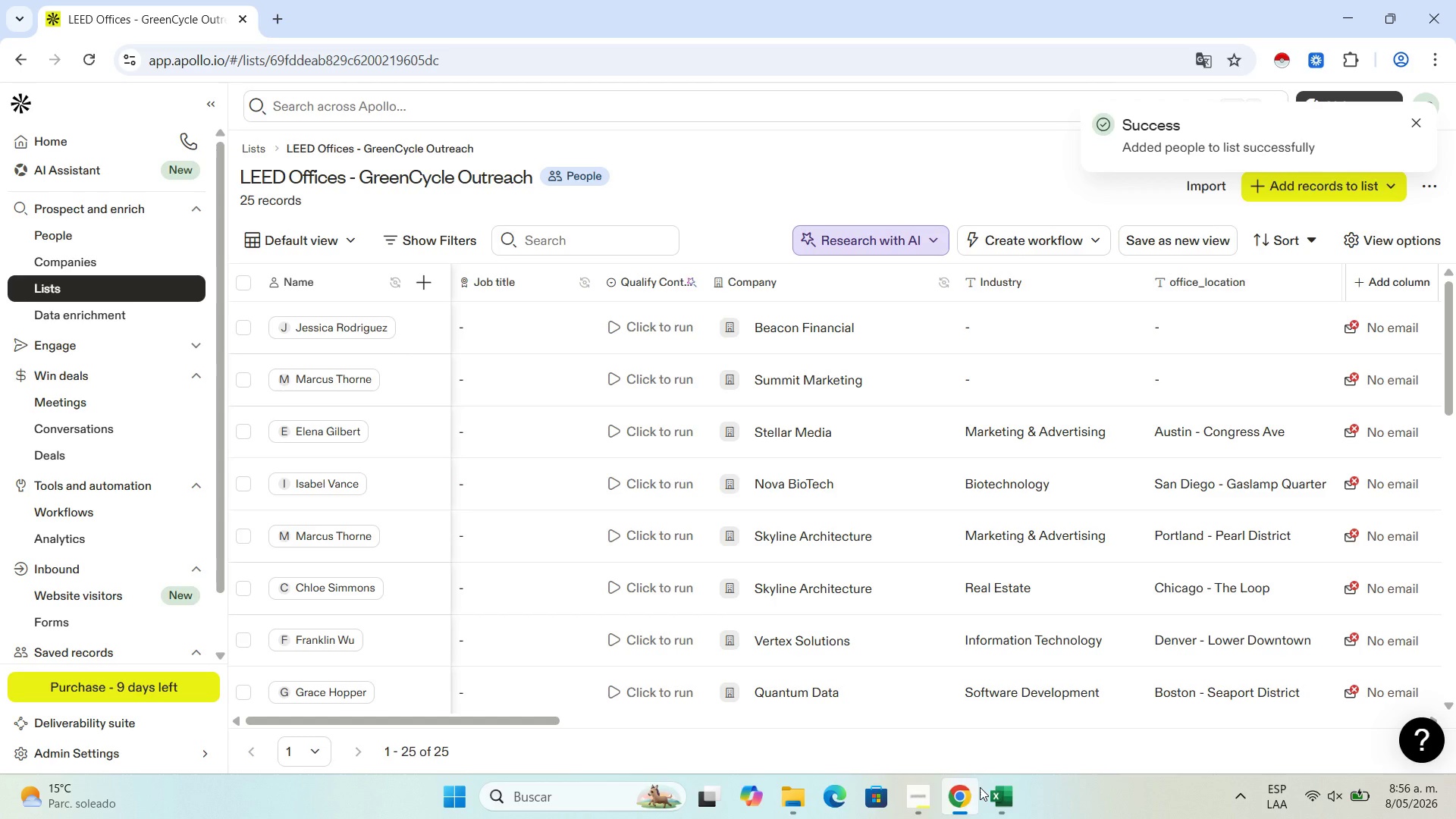 
left_click([996, 787])
 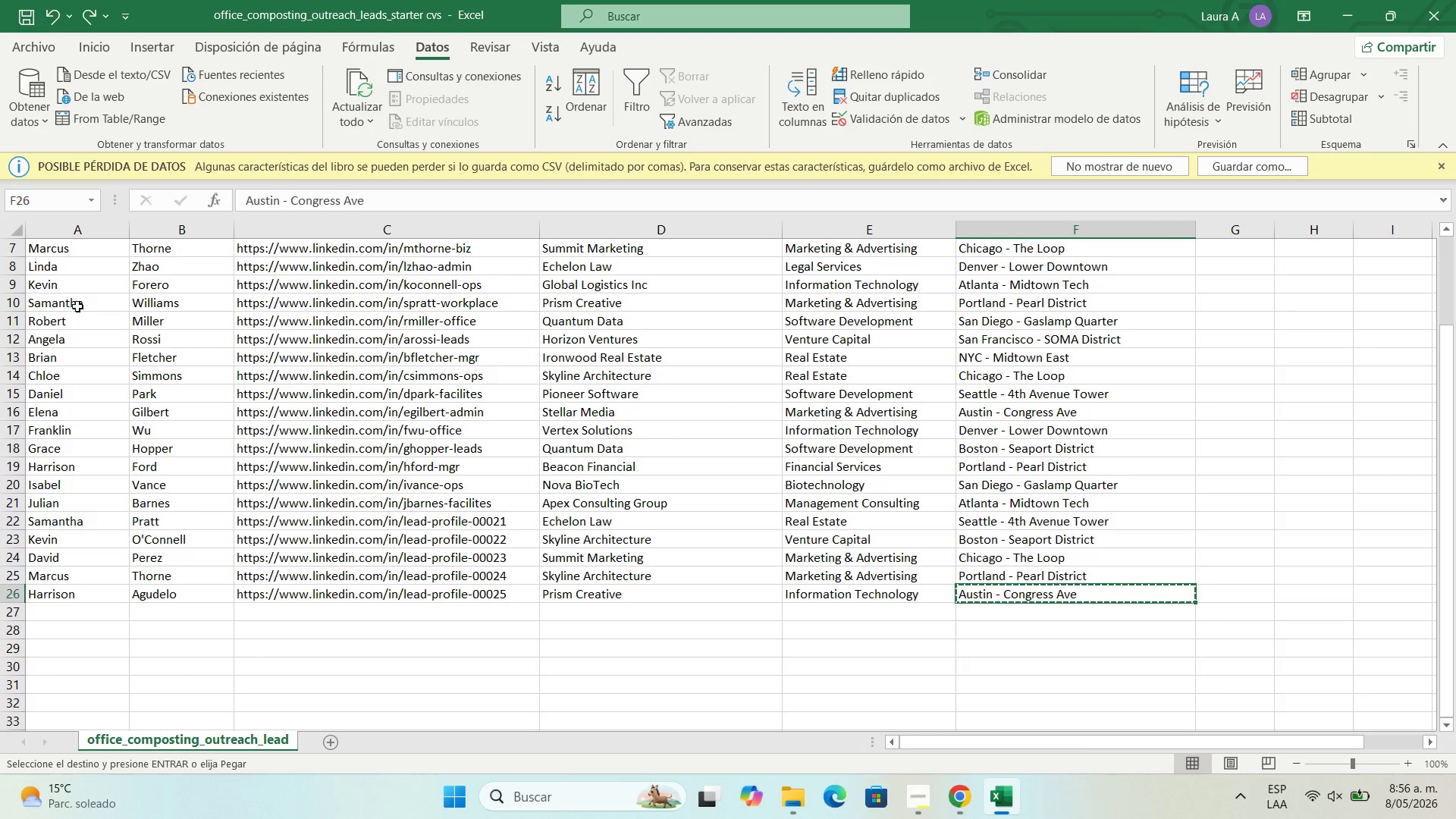 
scroll: coordinate [103, 350], scroll_direction: up, amount: 5.0
 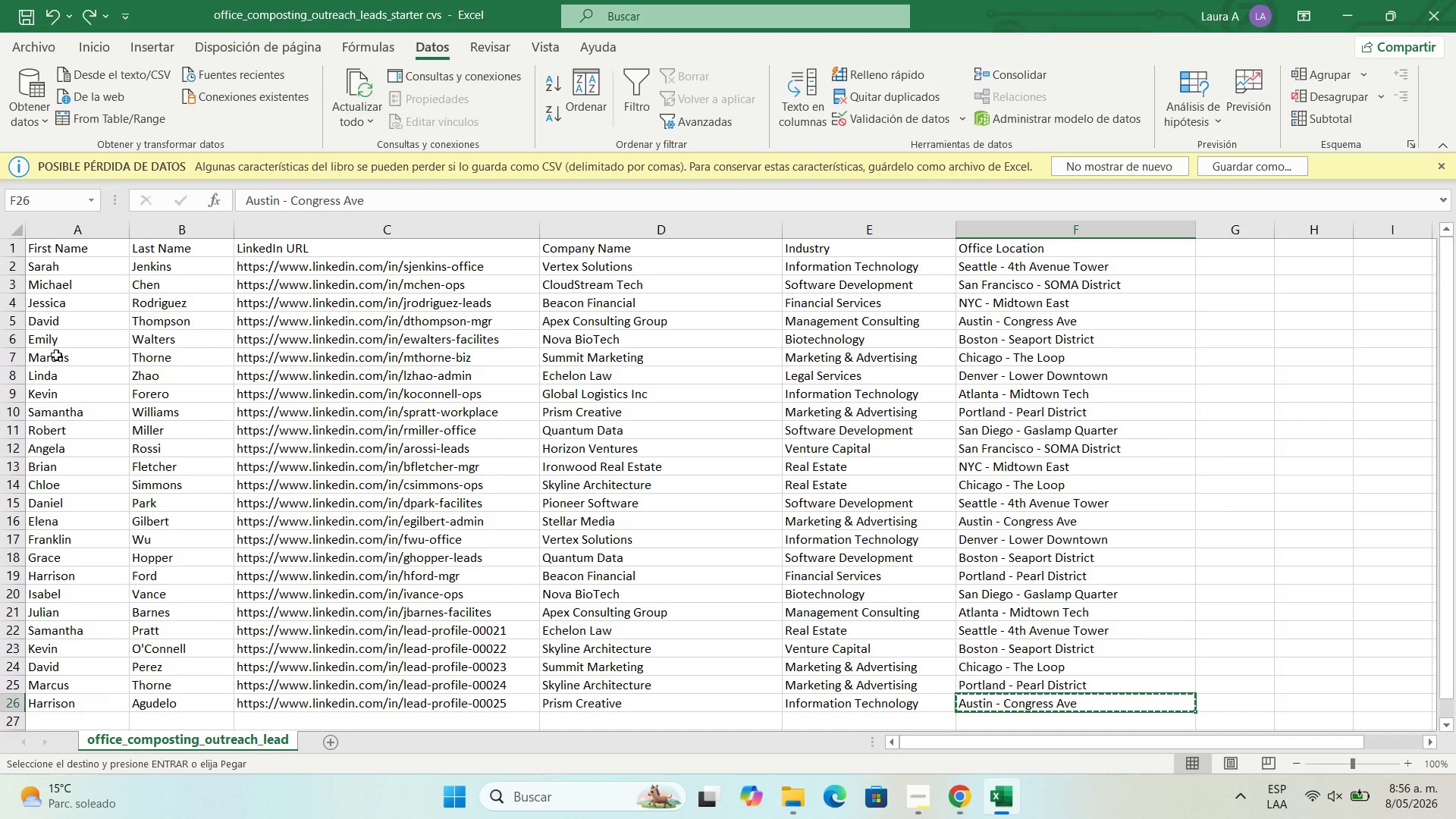 
left_click_drag(start_coordinate=[69, 447], to_coordinate=[54, 483])
 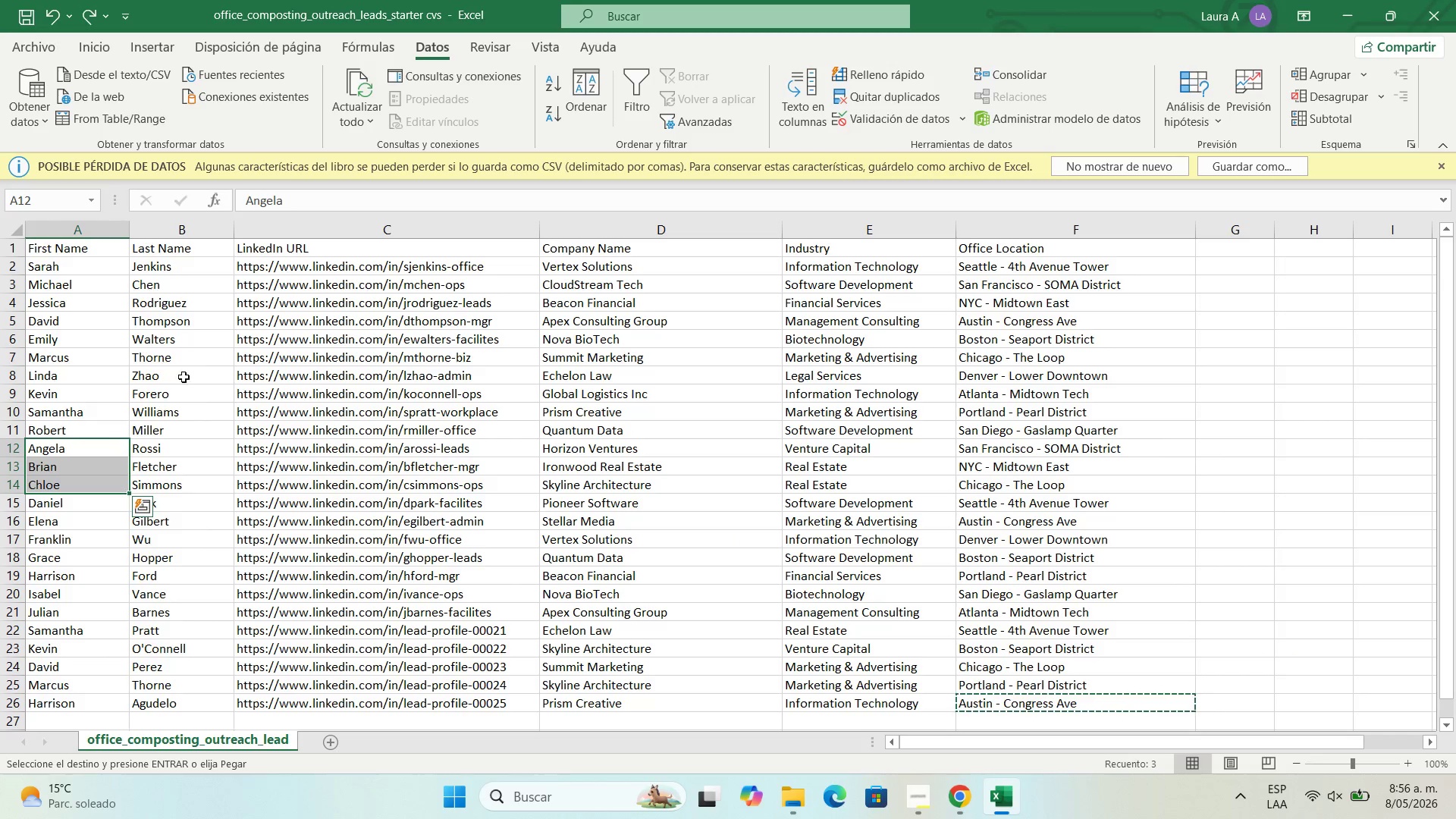 
left_click([195, 356])
 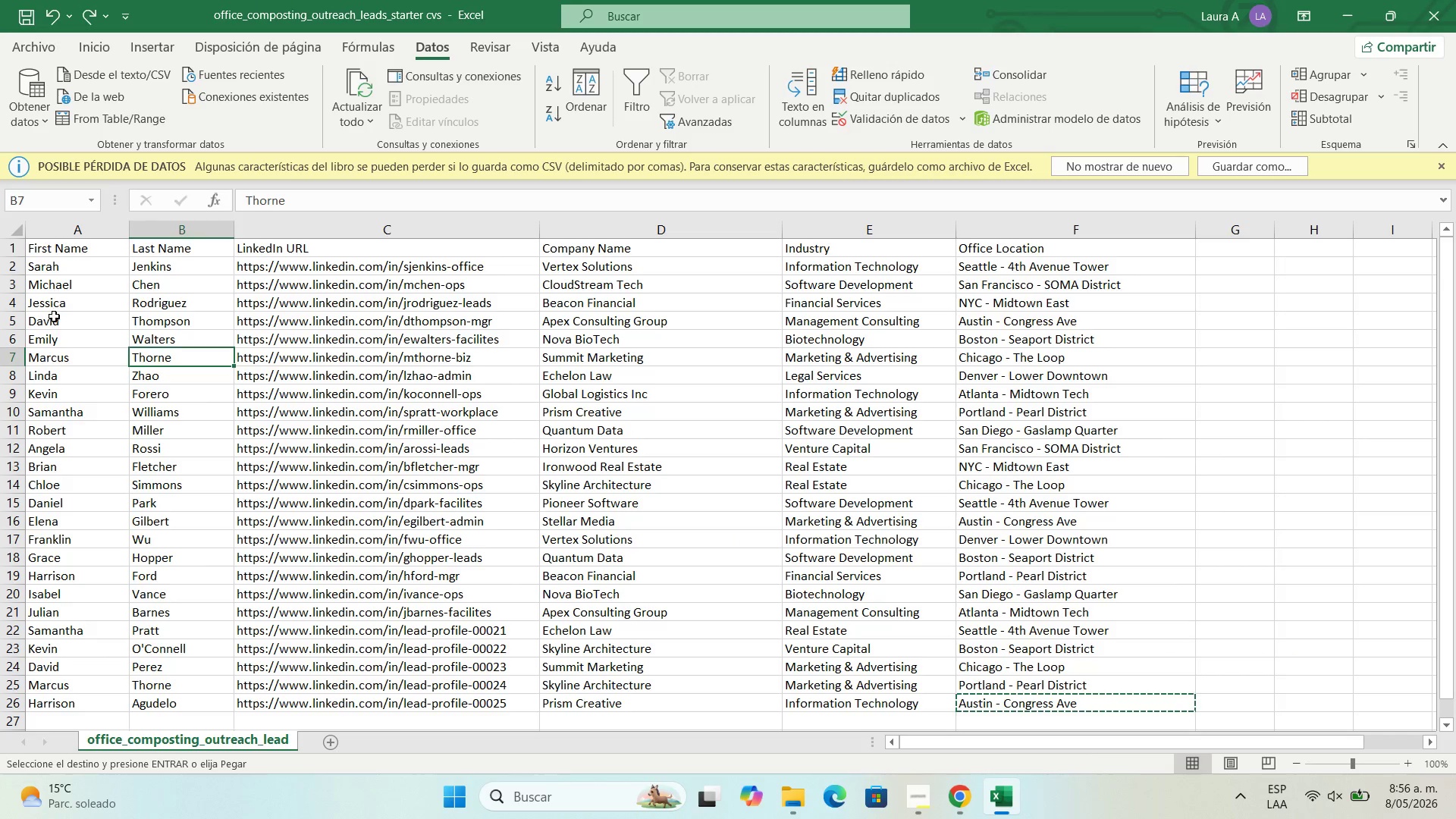 
left_click([67, 307])
 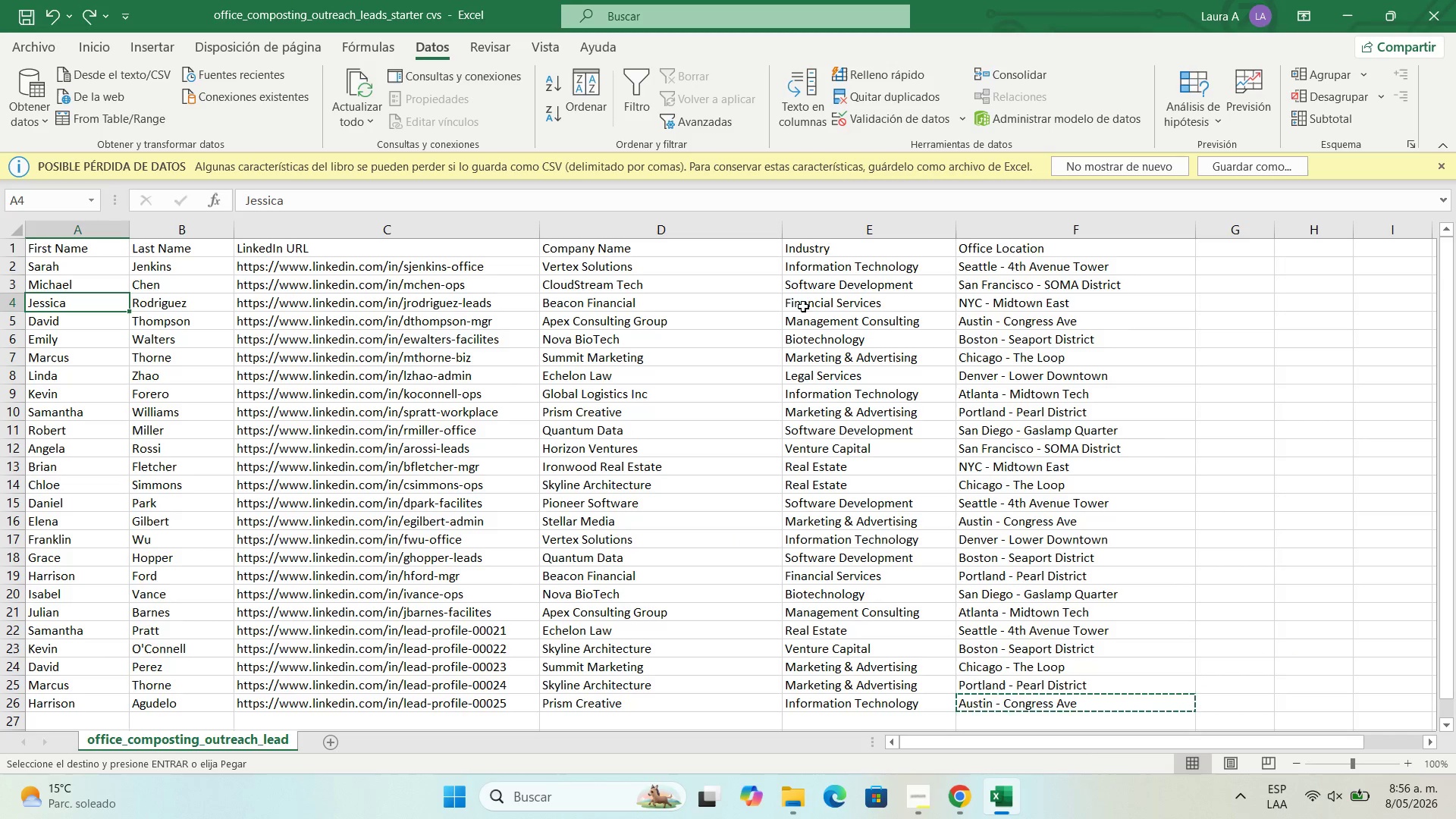 
left_click([808, 303])
 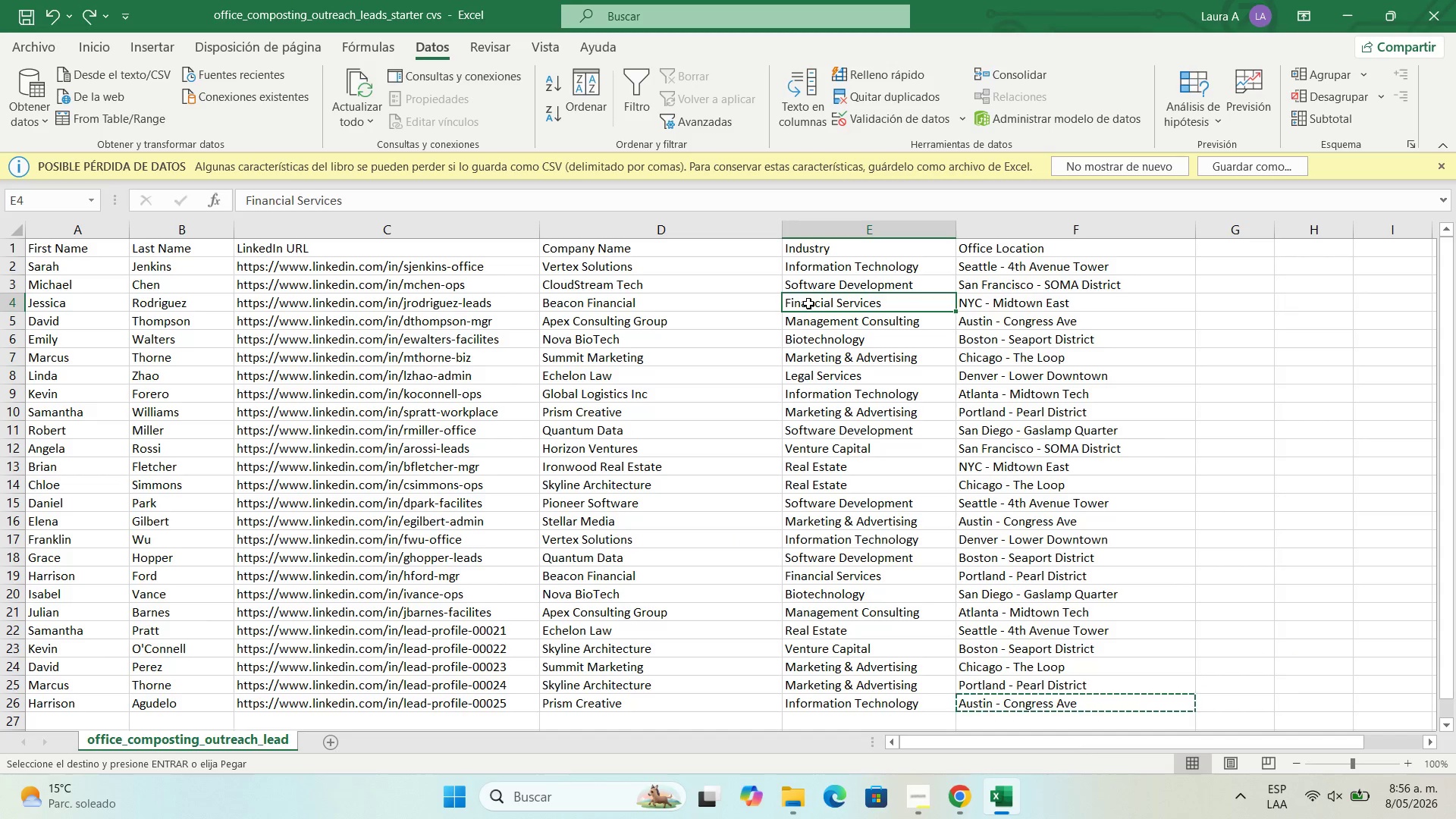 
key(Control+C)
 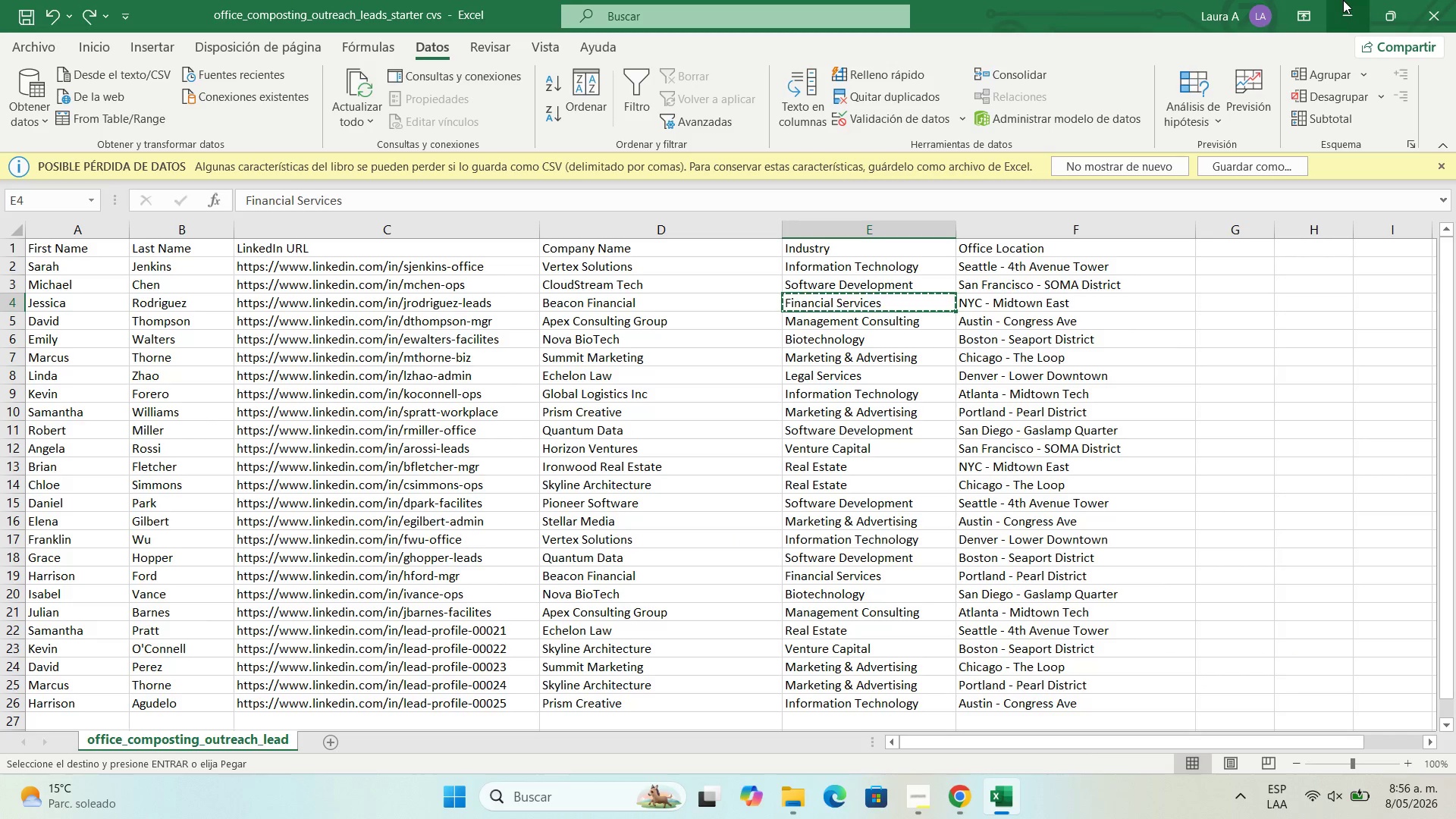 
left_click([1343, 0])
 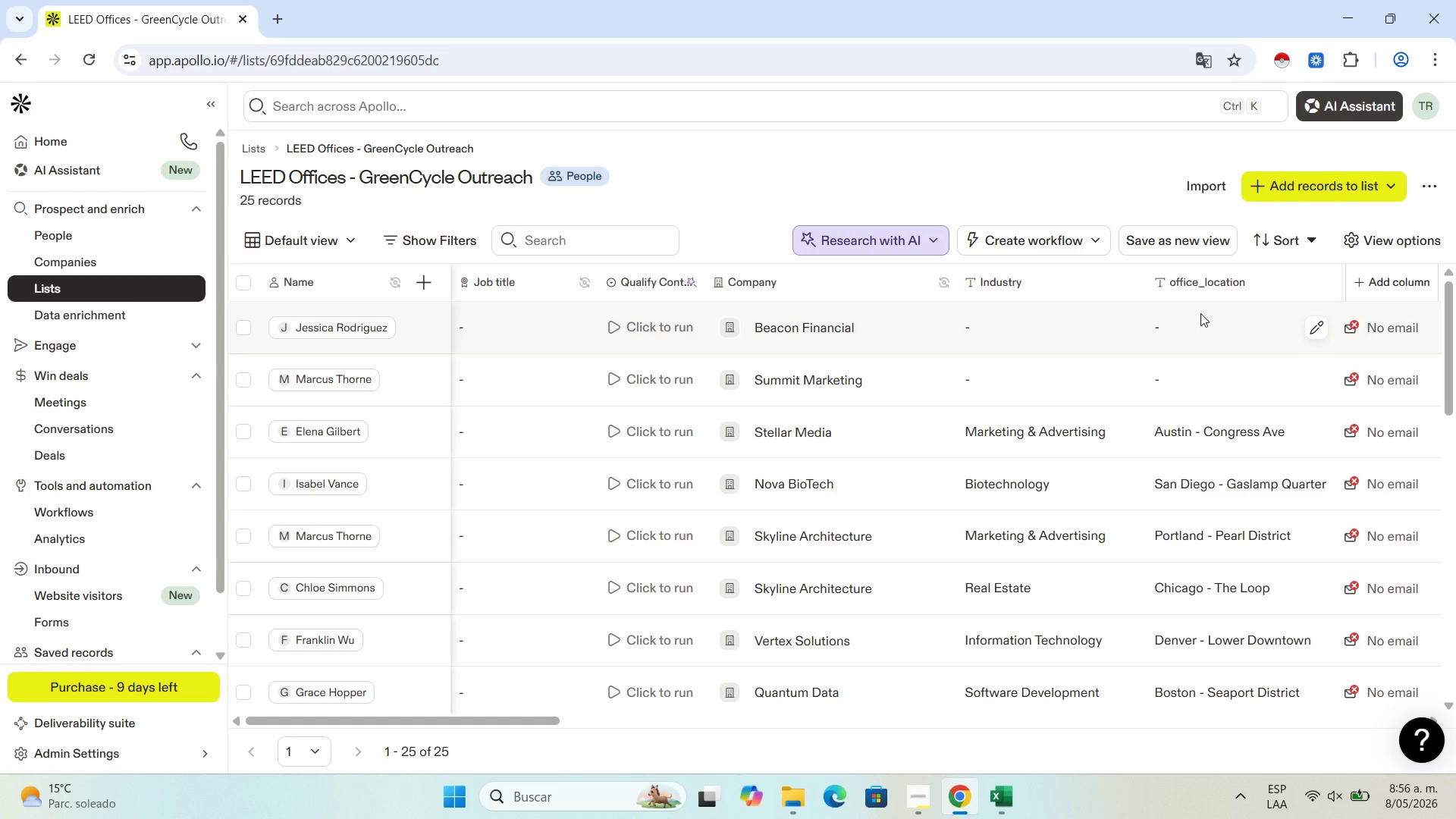 
left_click([1119, 323])
 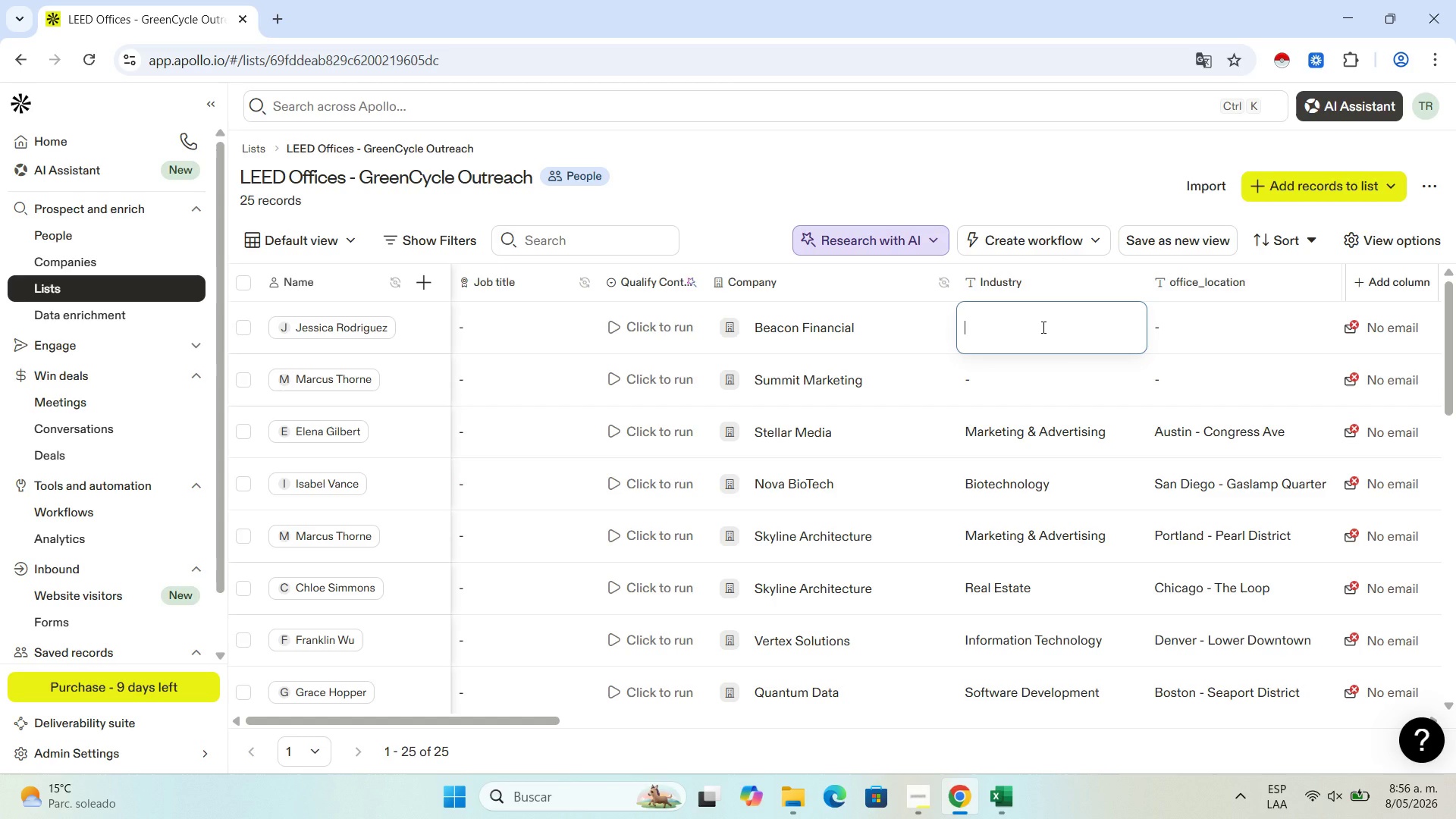 
left_click([1042, 327])
 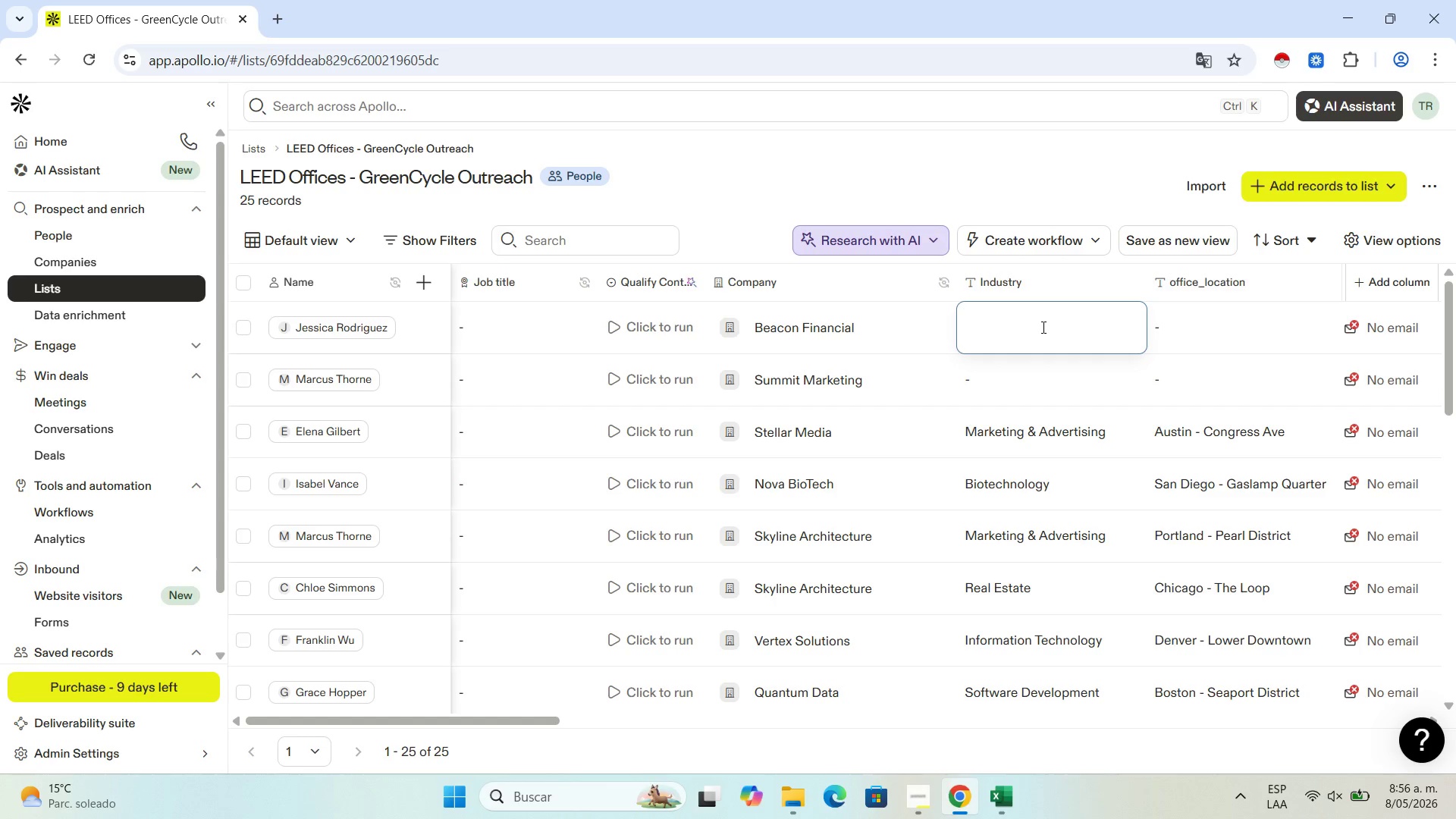 
key(Control+V)
 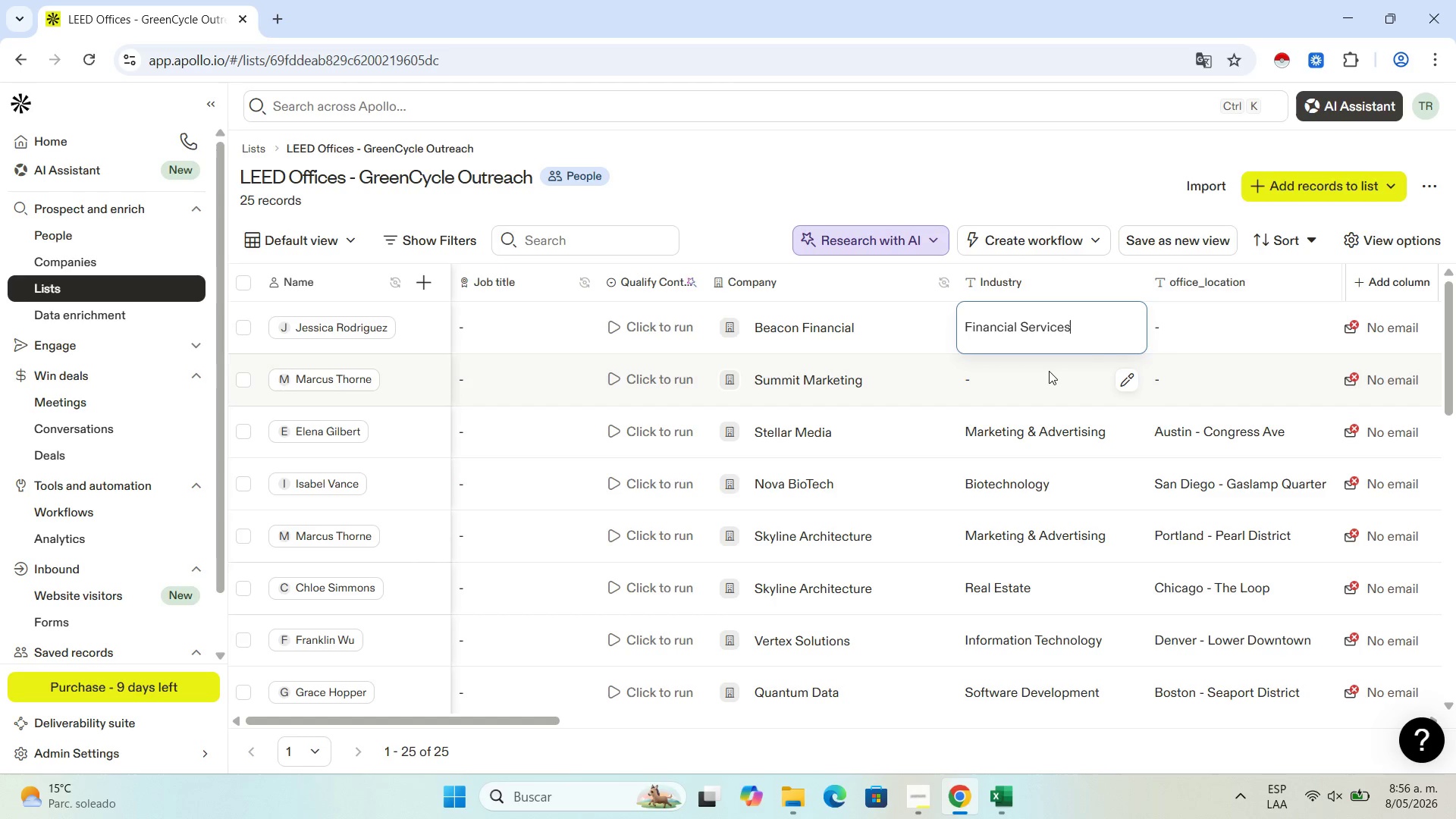 
left_click([1049, 371])
 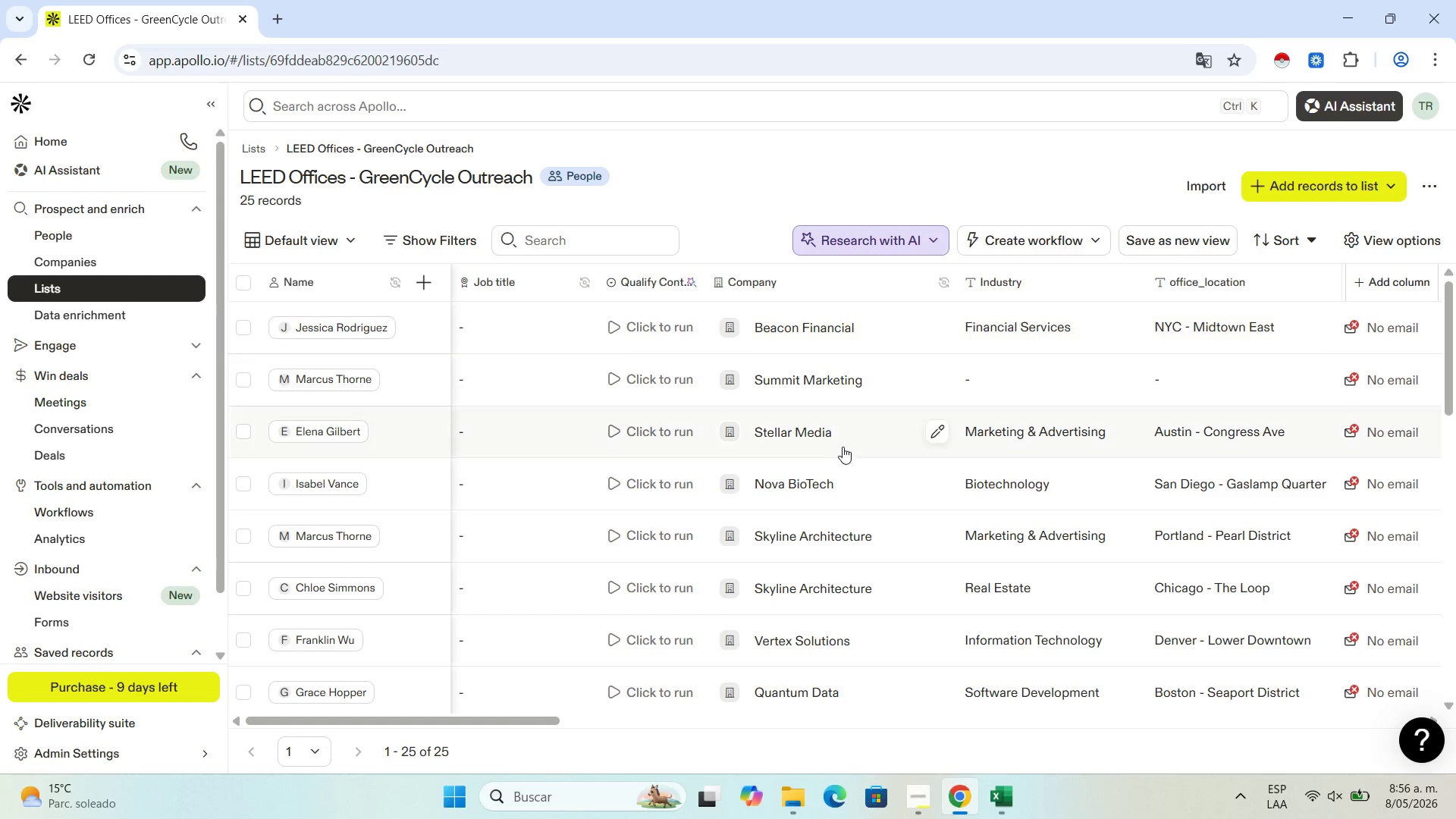 
left_click([998, 798])
 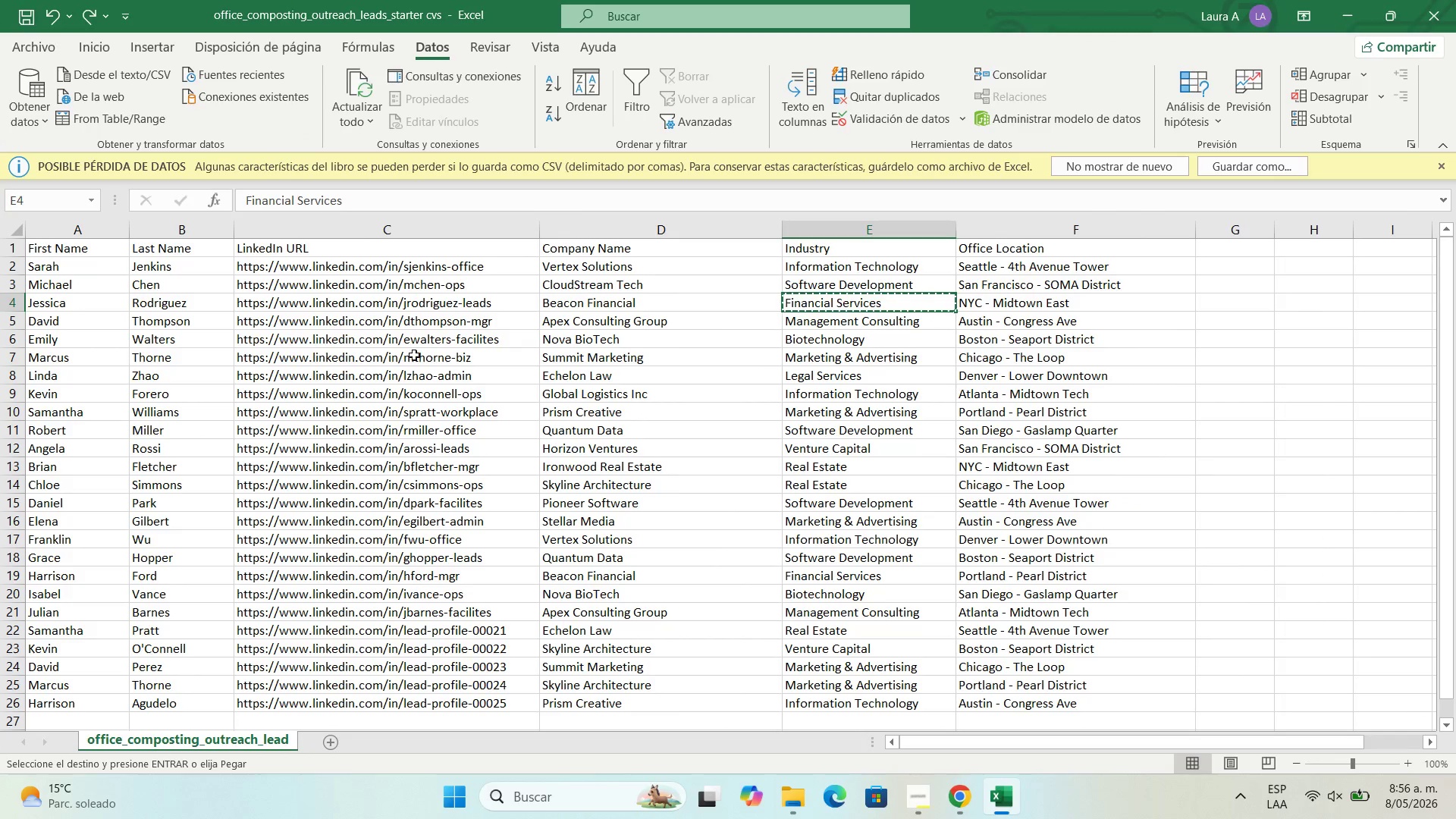 
left_click([803, 359])
 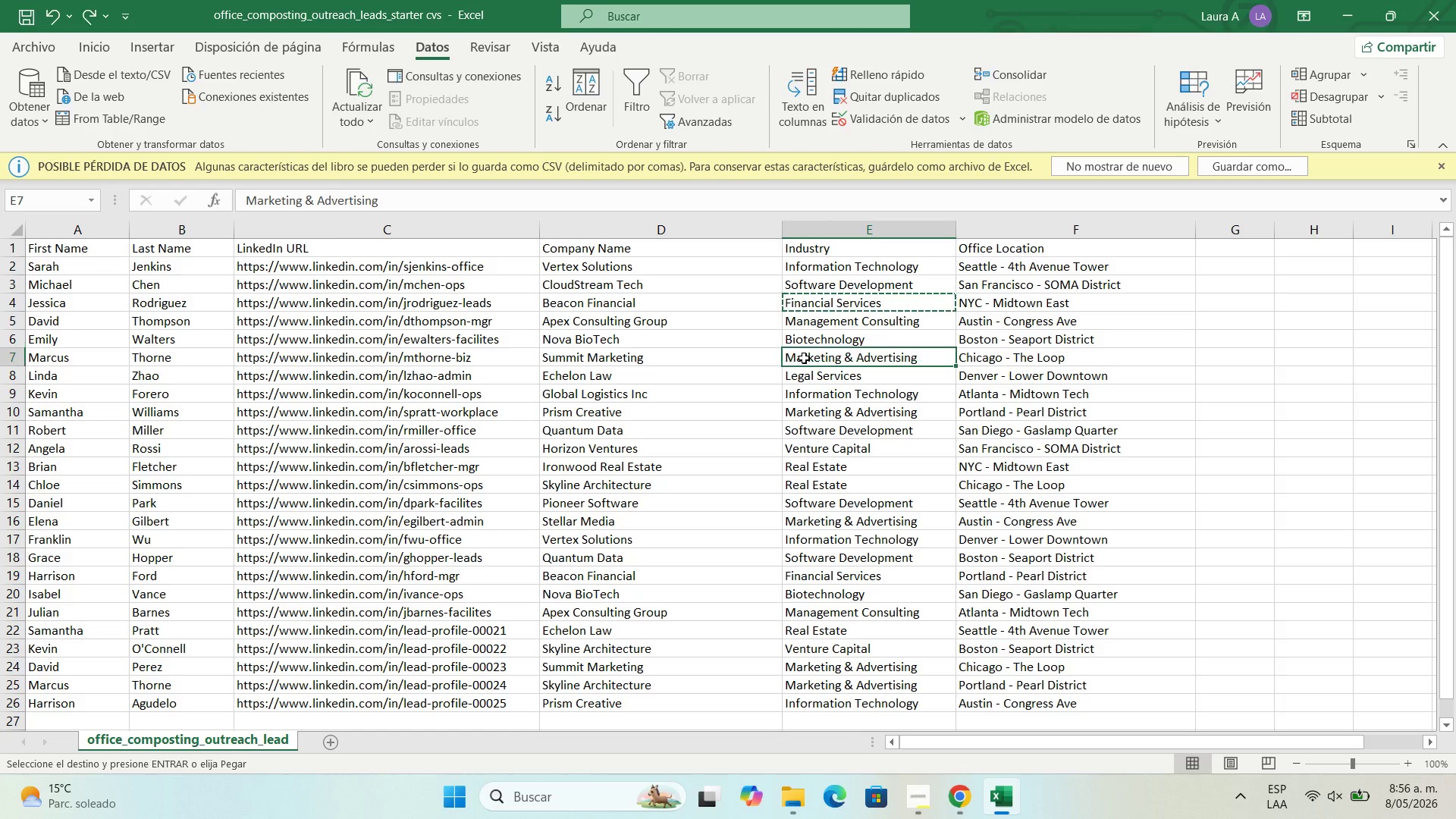 
key(Control+C)
 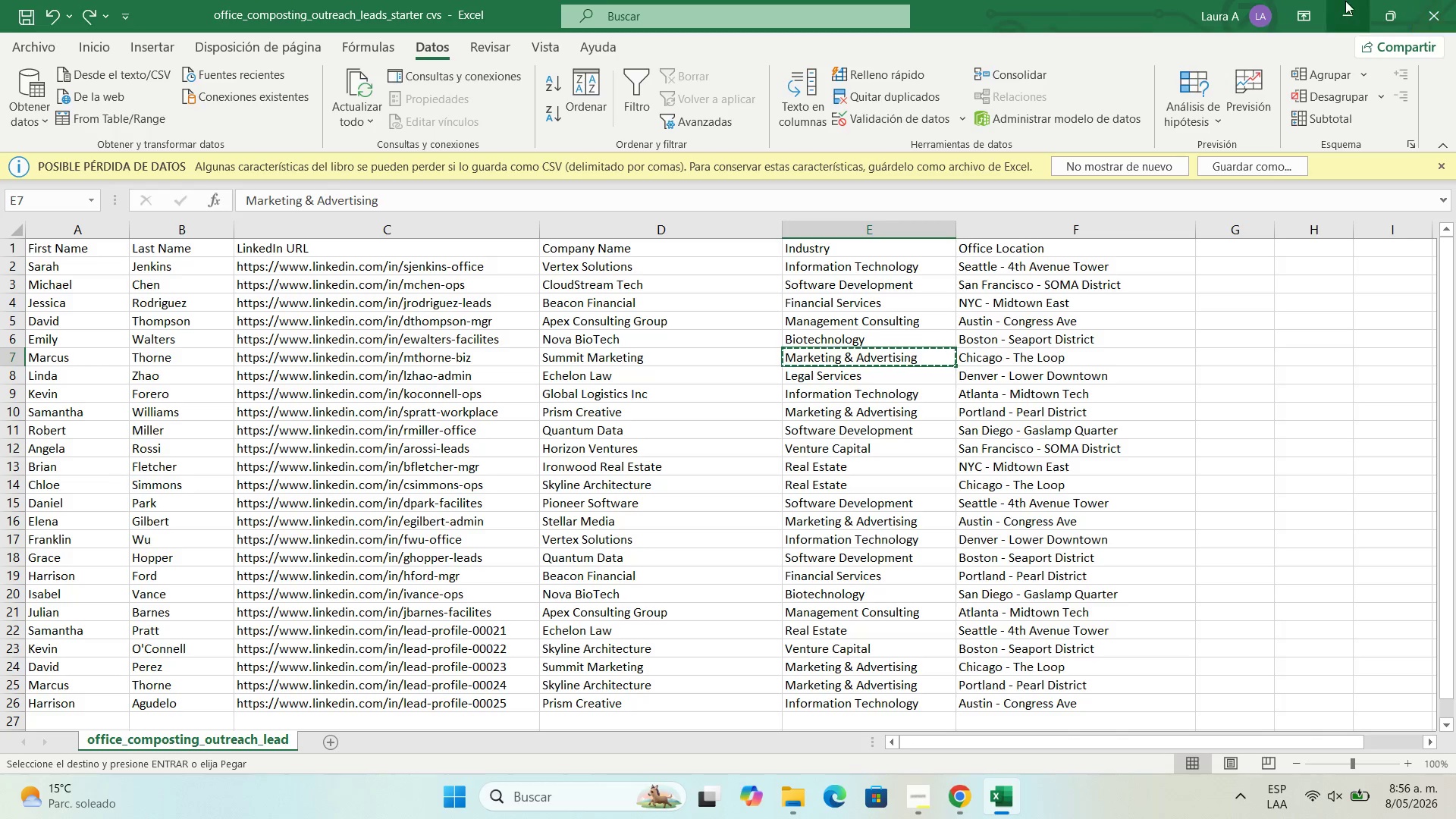 
left_click([1345, 1])
 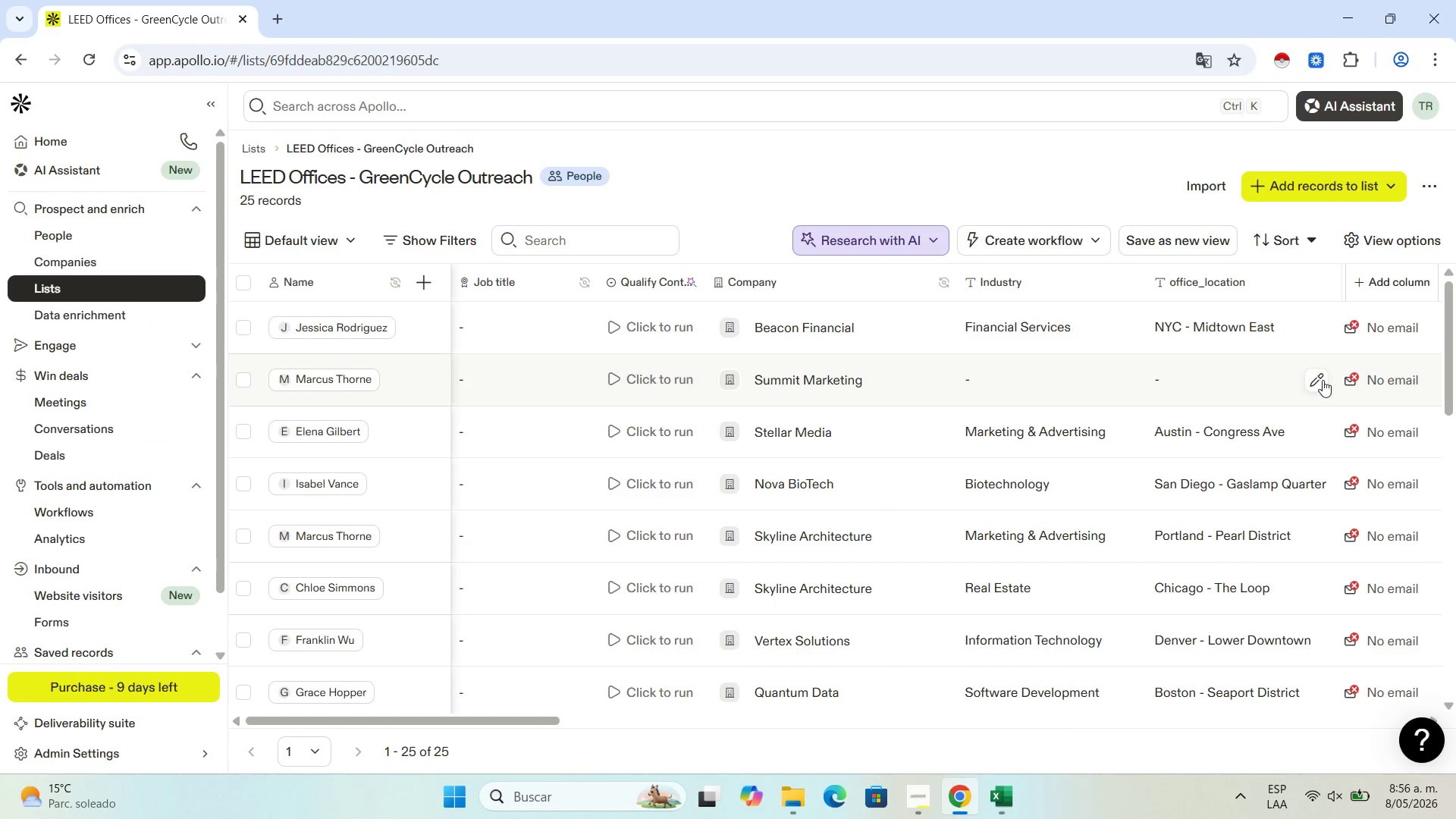 
left_click([1318, 380])
 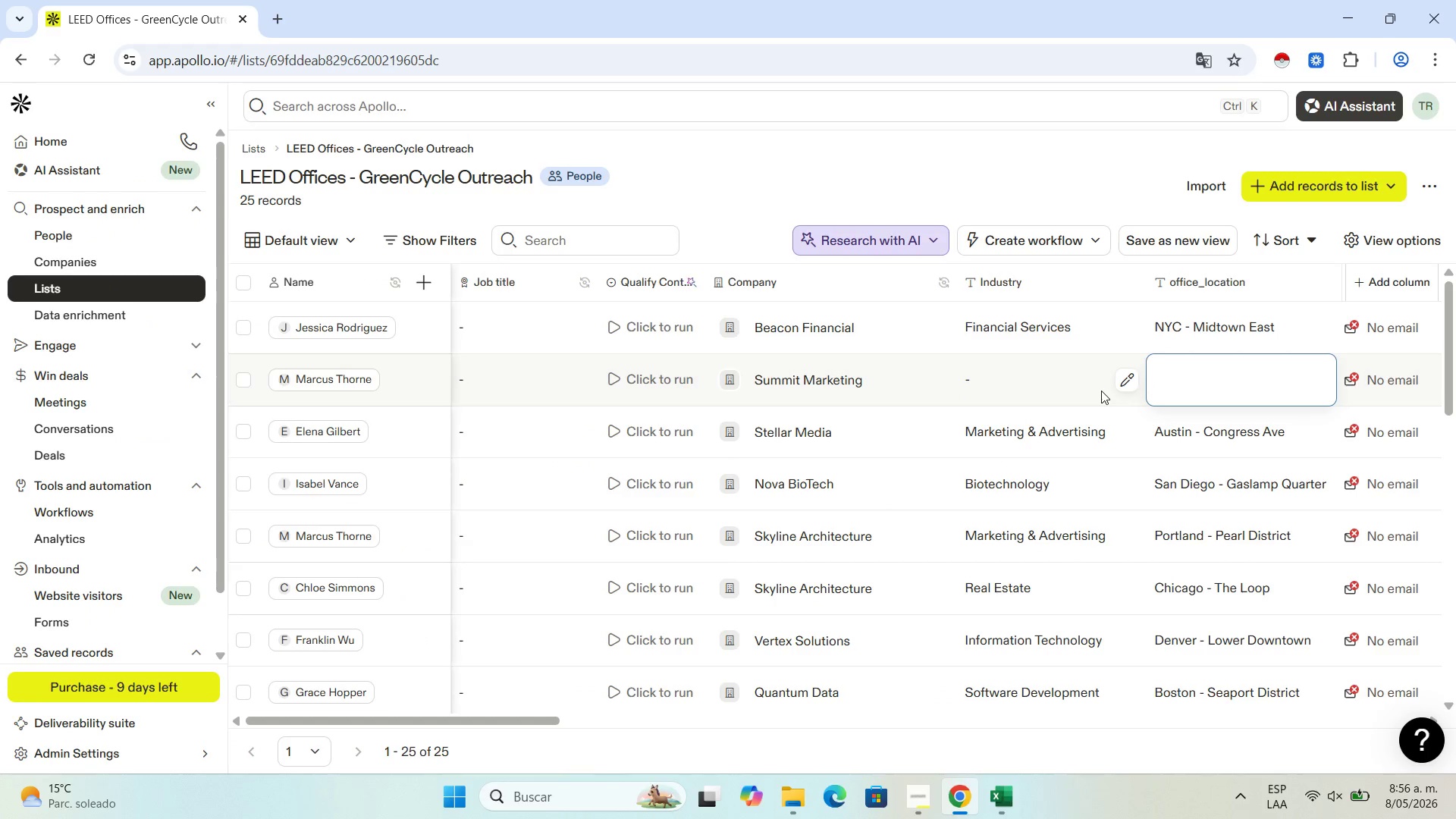 
left_click([1139, 379])
 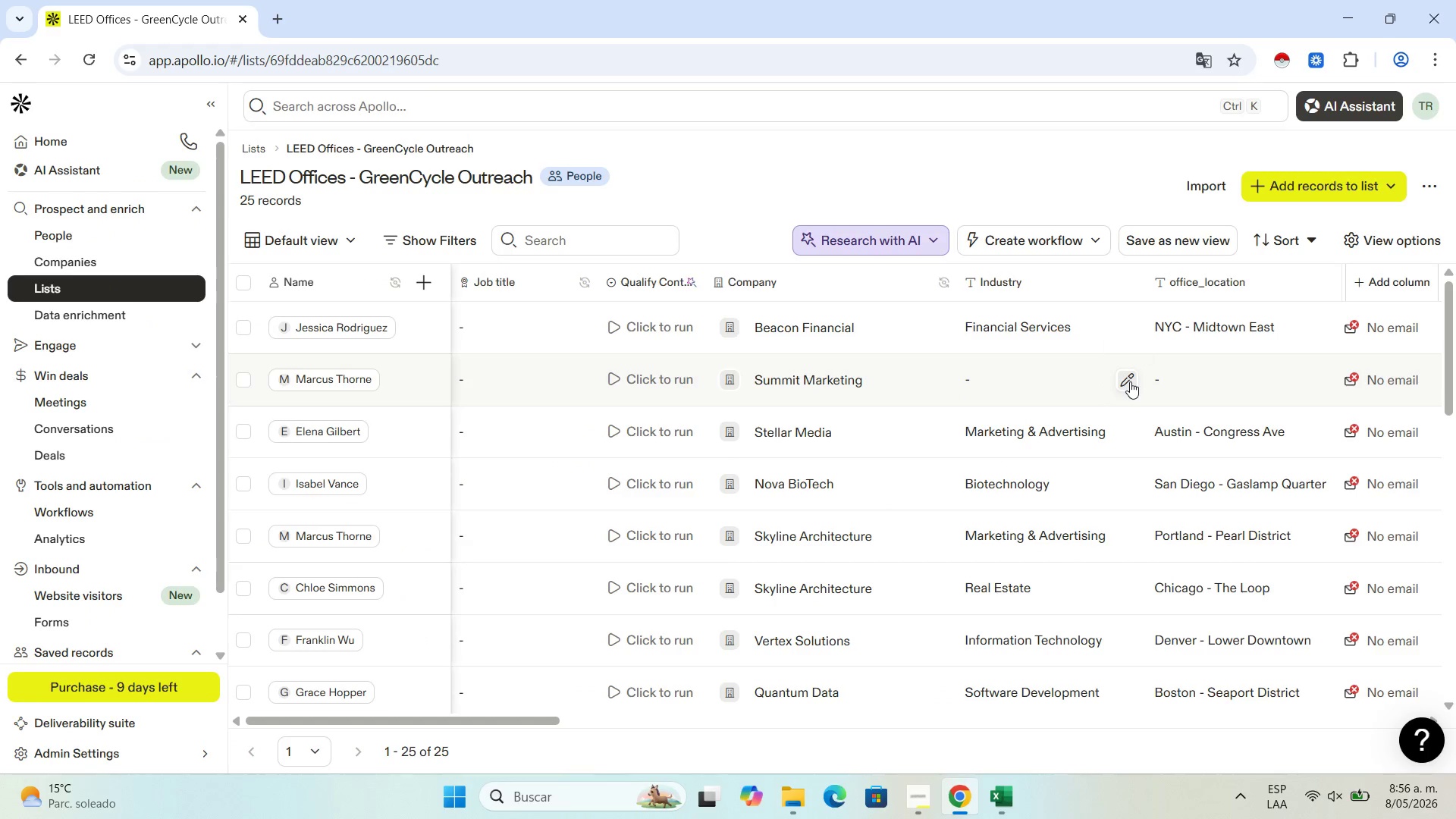 
left_click([1130, 381])
 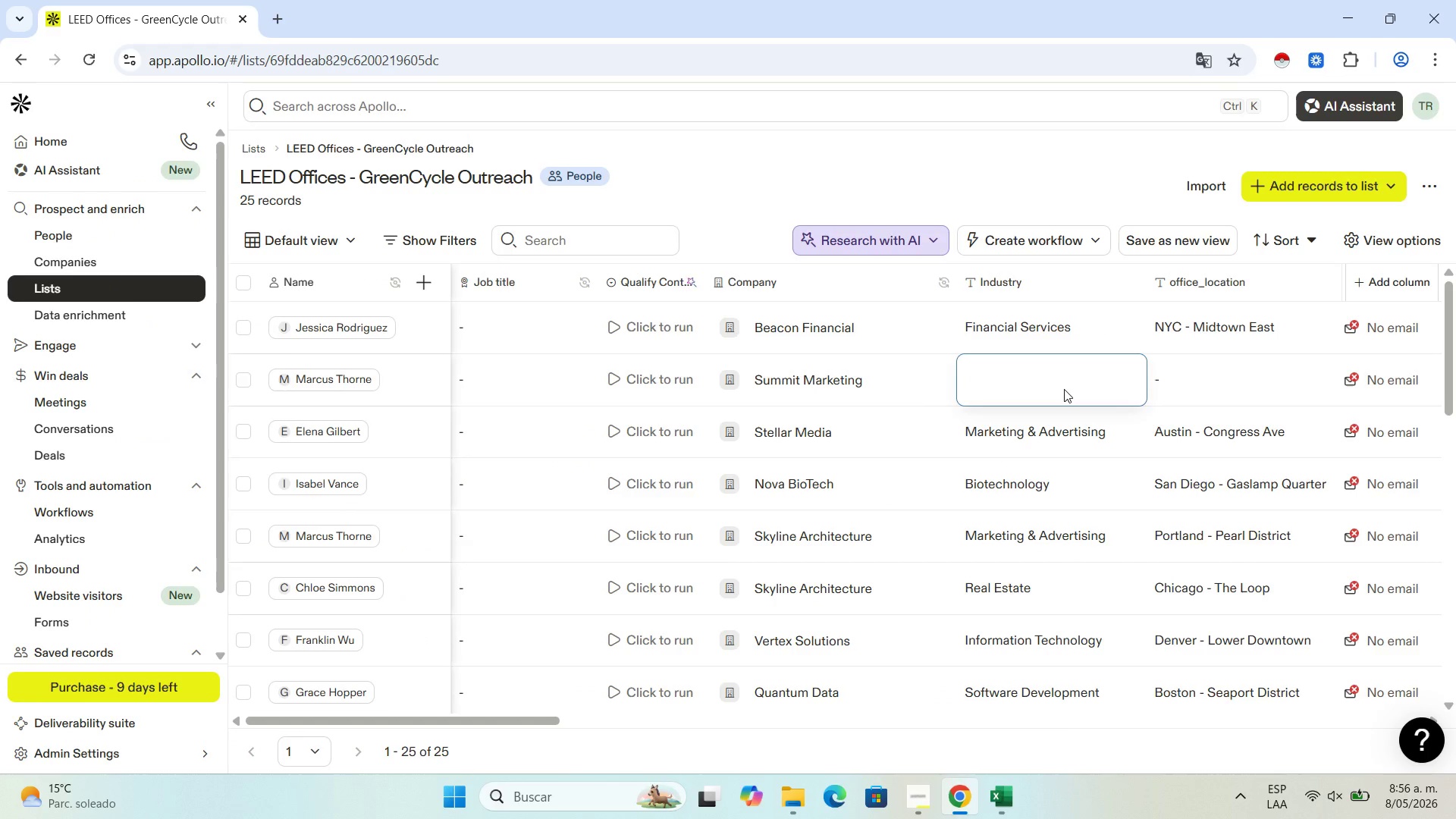 
key(Control+V)
 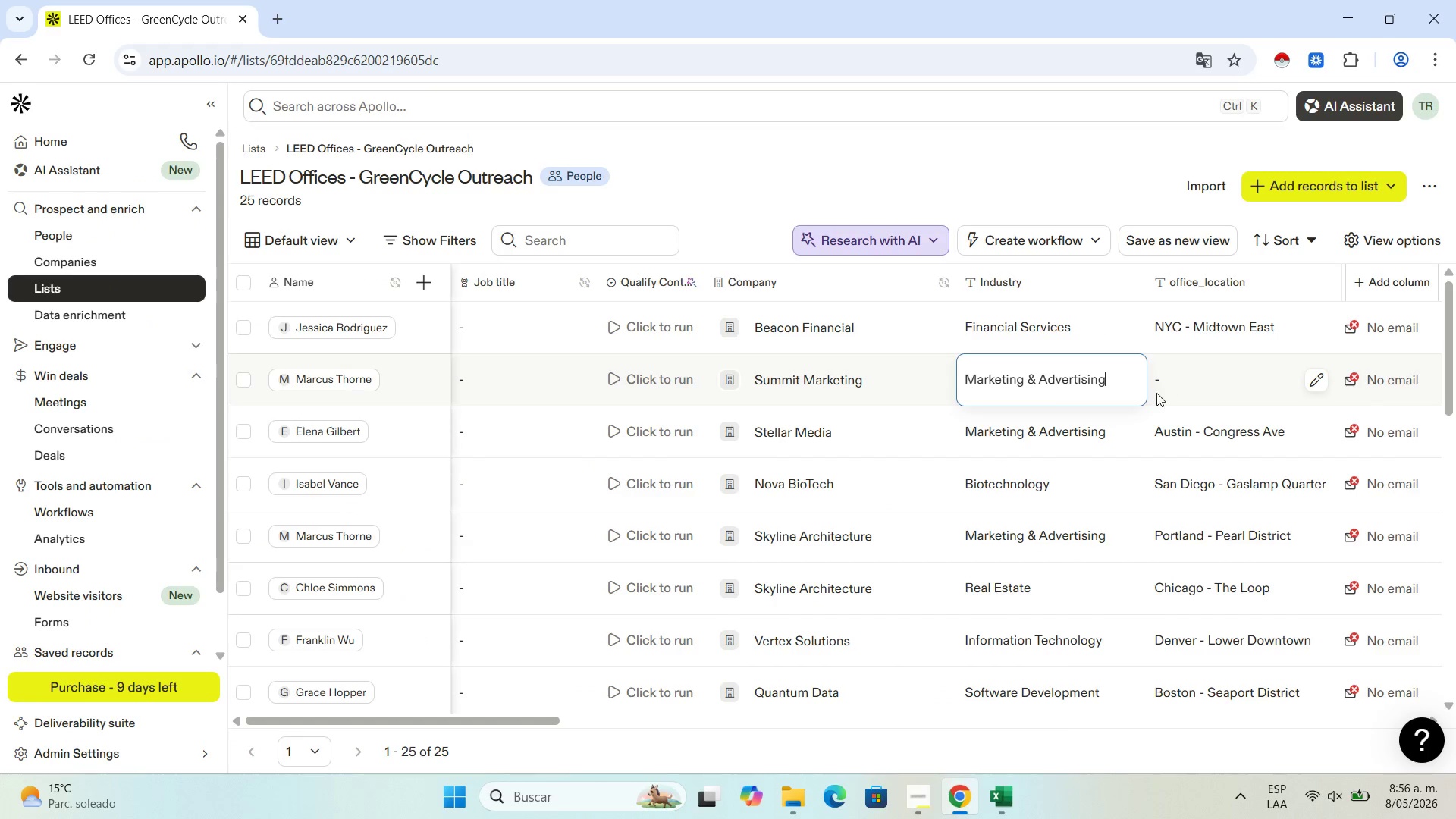 
left_click([1153, 397])
 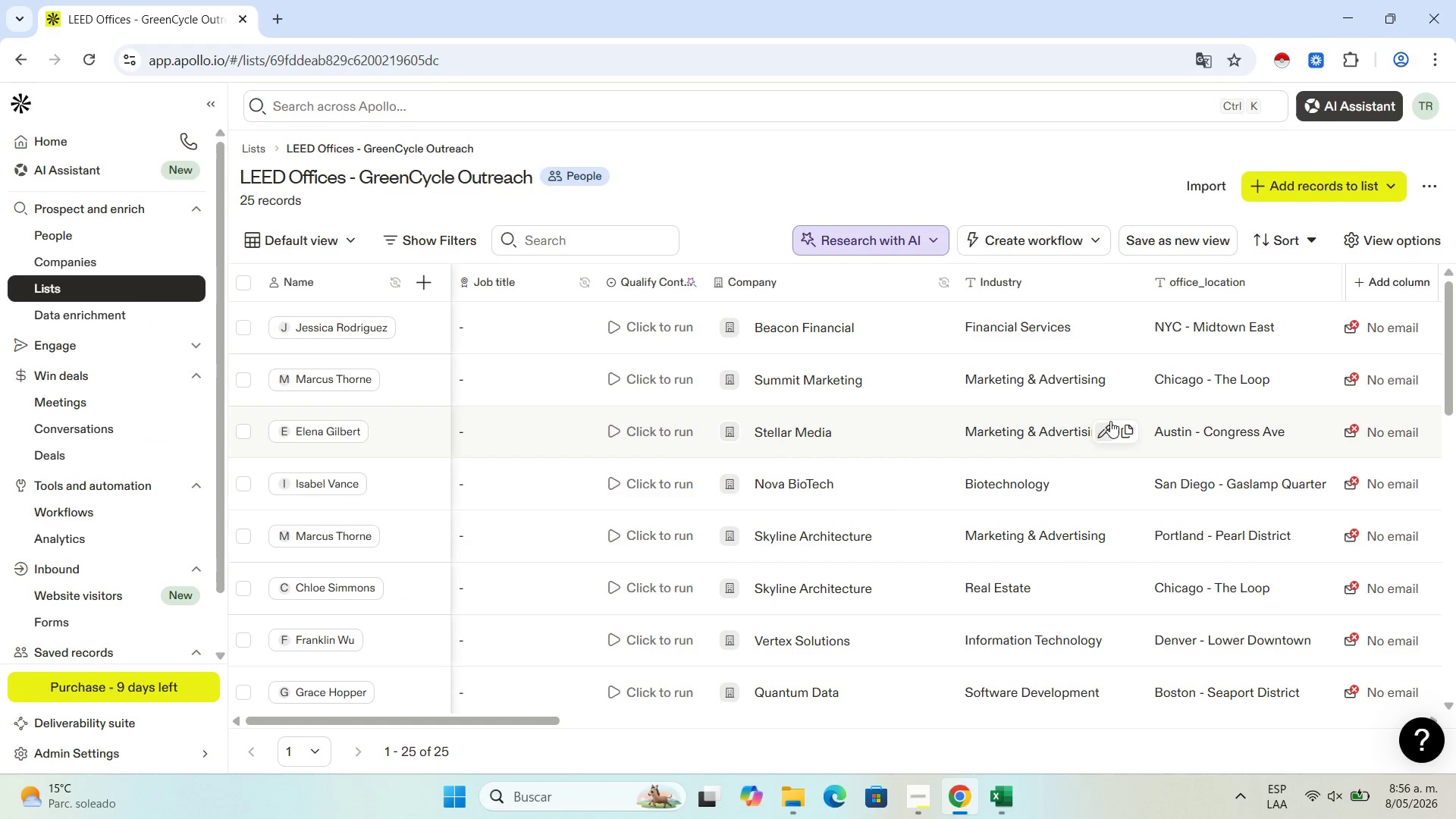 
scroll: coordinate [1109, 428], scroll_direction: down, amount: 1.0
 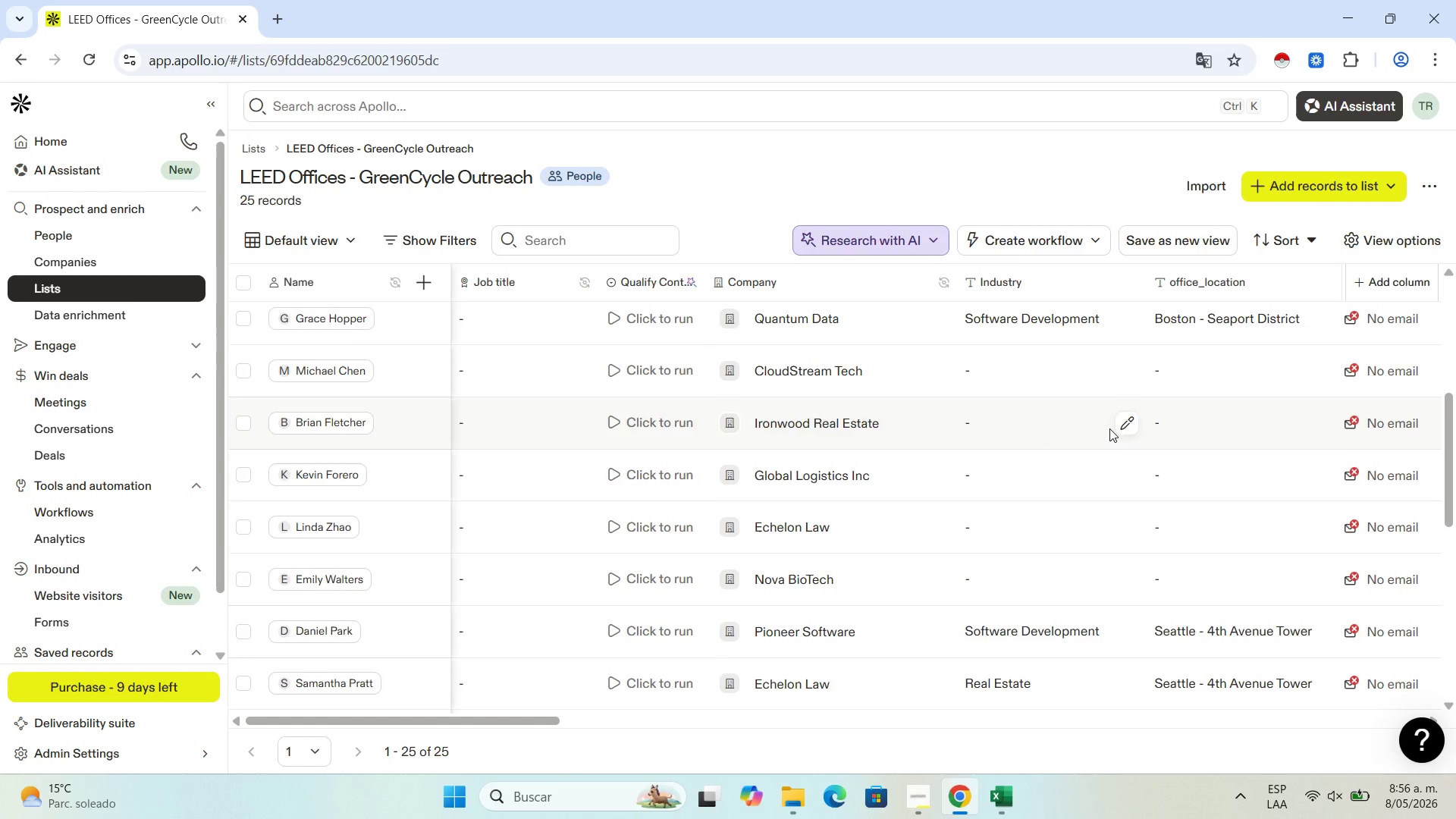 
scroll: coordinate [1109, 428], scroll_direction: up, amount: 1.0
 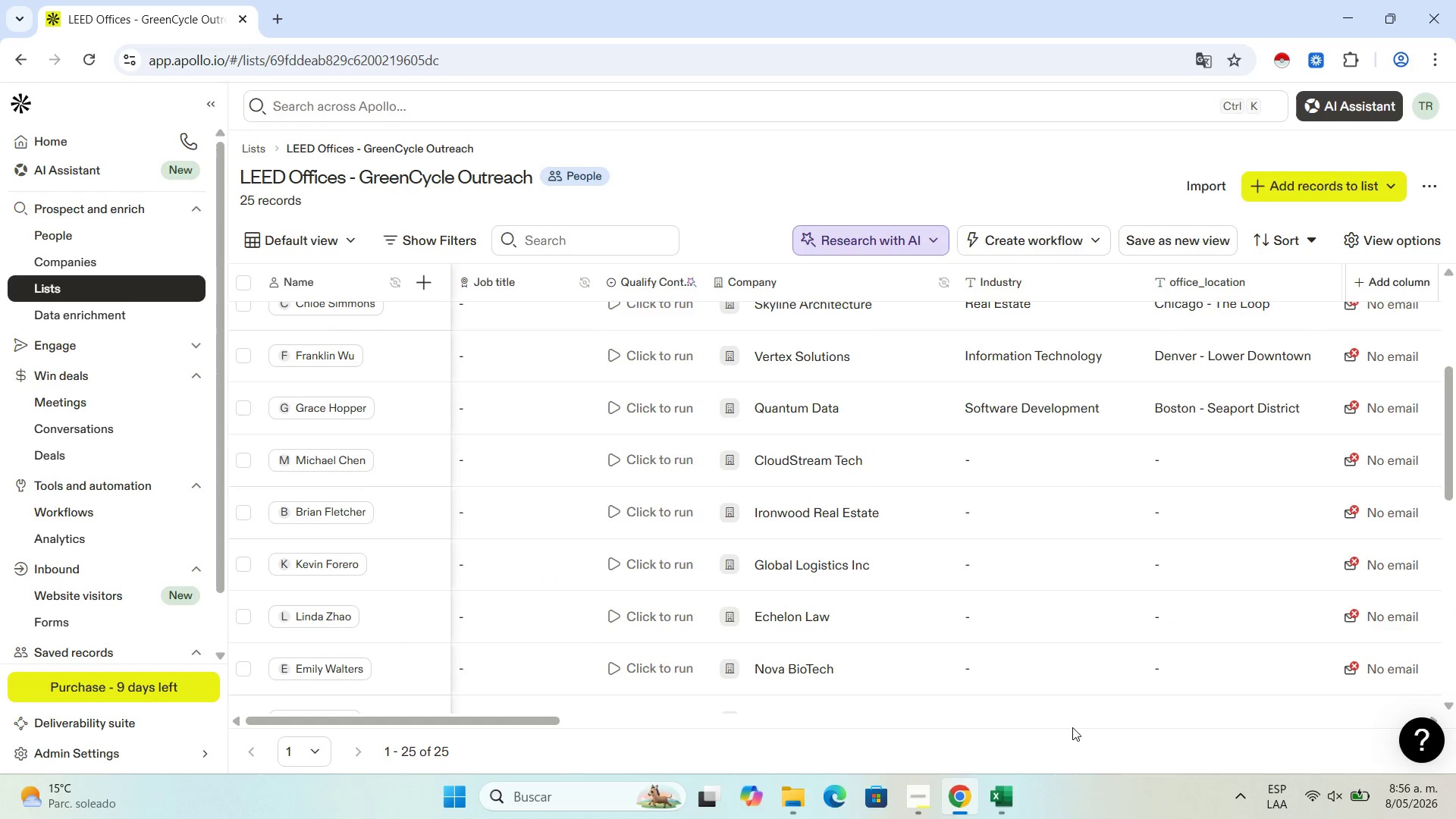 
left_click([1000, 799])
 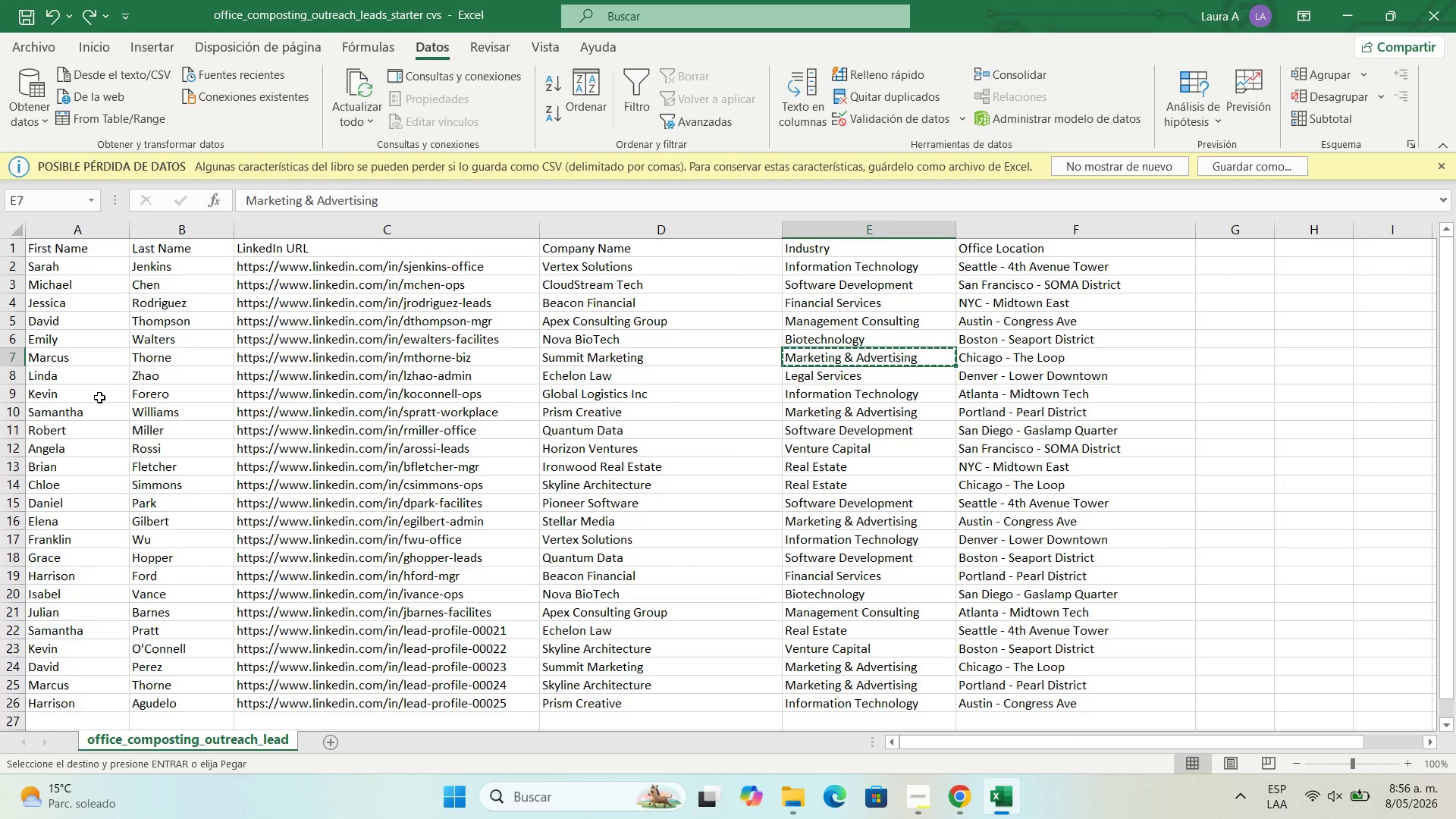 
left_click_drag(start_coordinate=[165, 276], to_coordinate=[165, 284])
 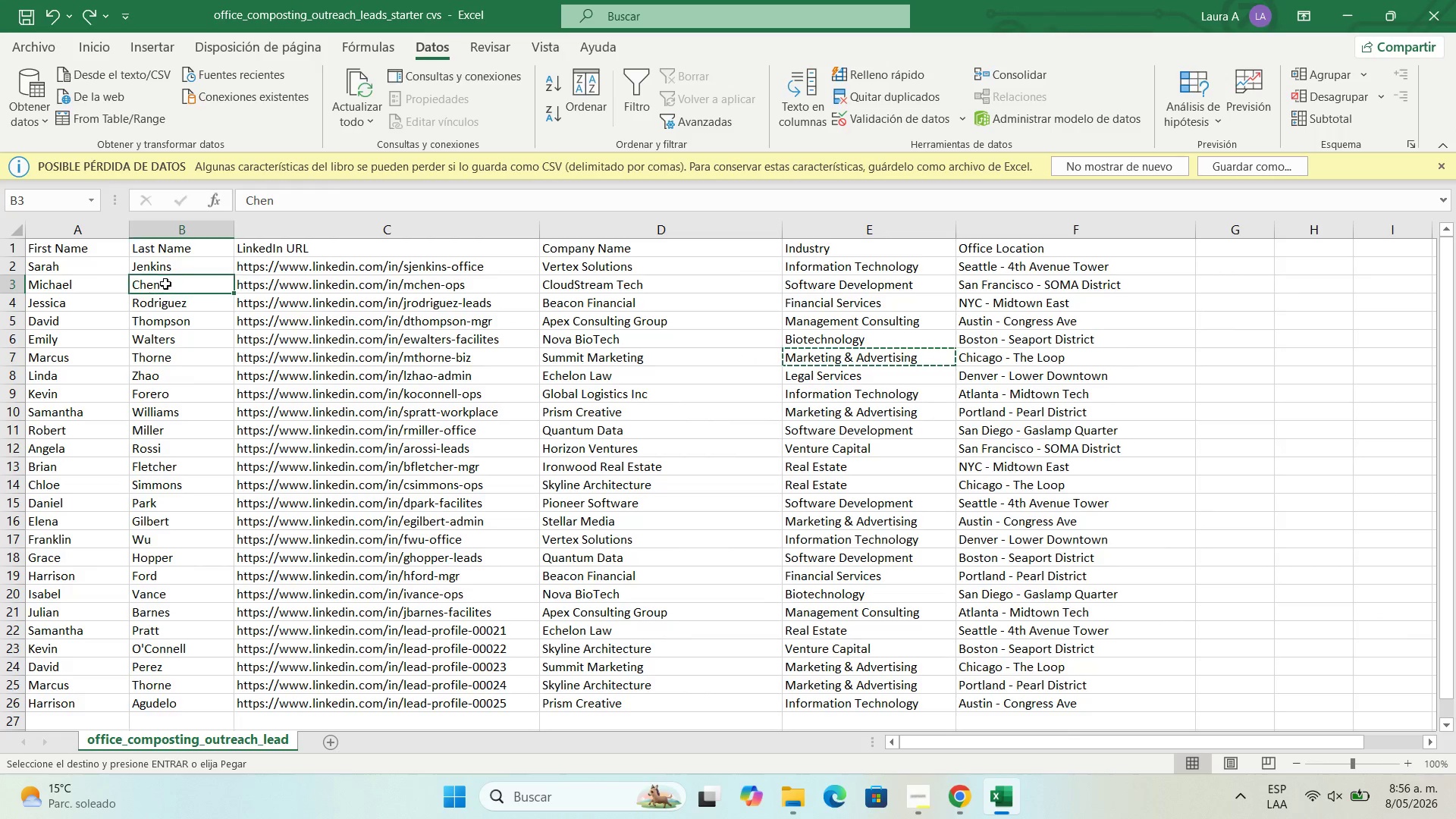 
double_click([165, 284])
 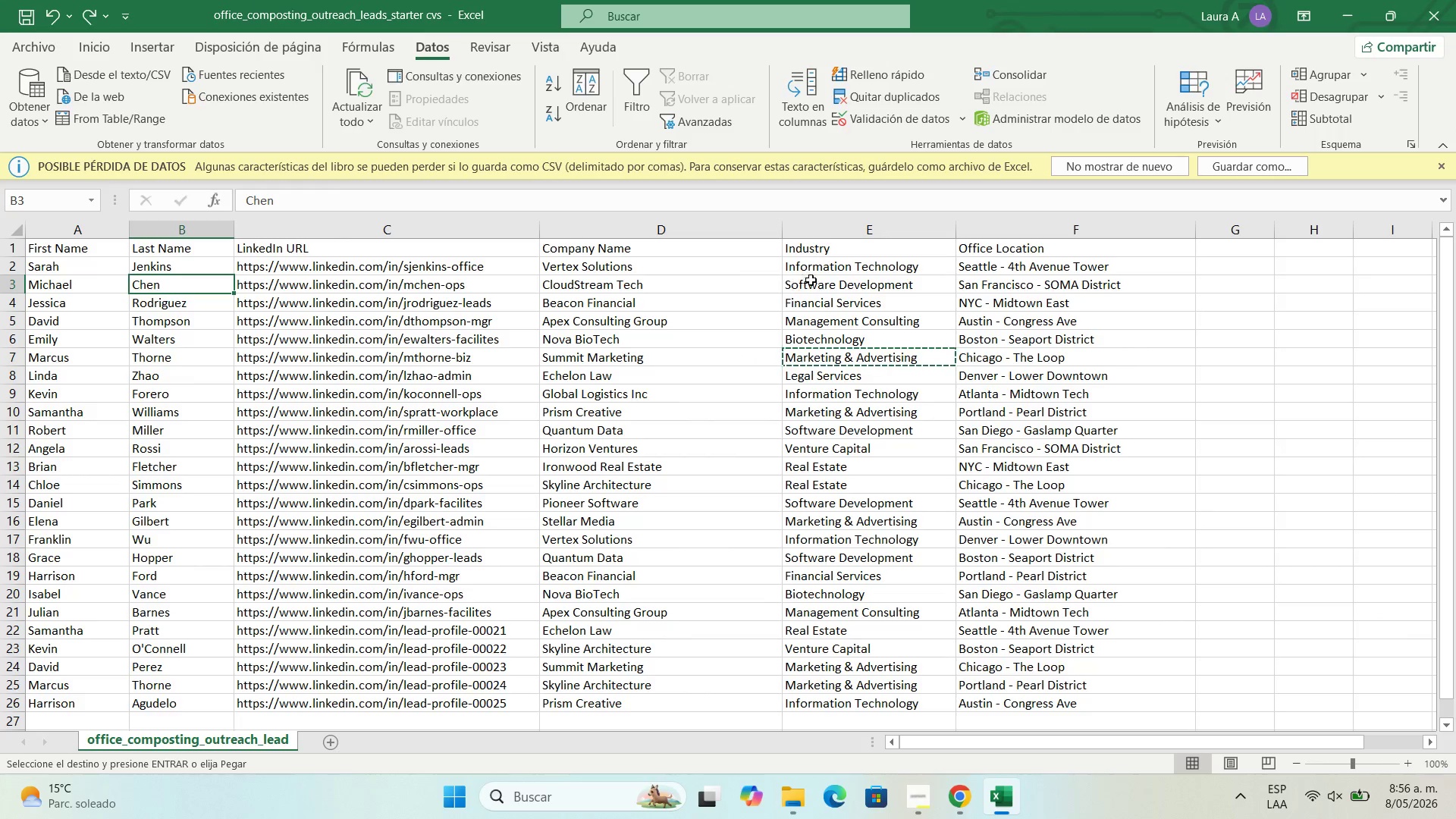 
left_click([812, 280])
 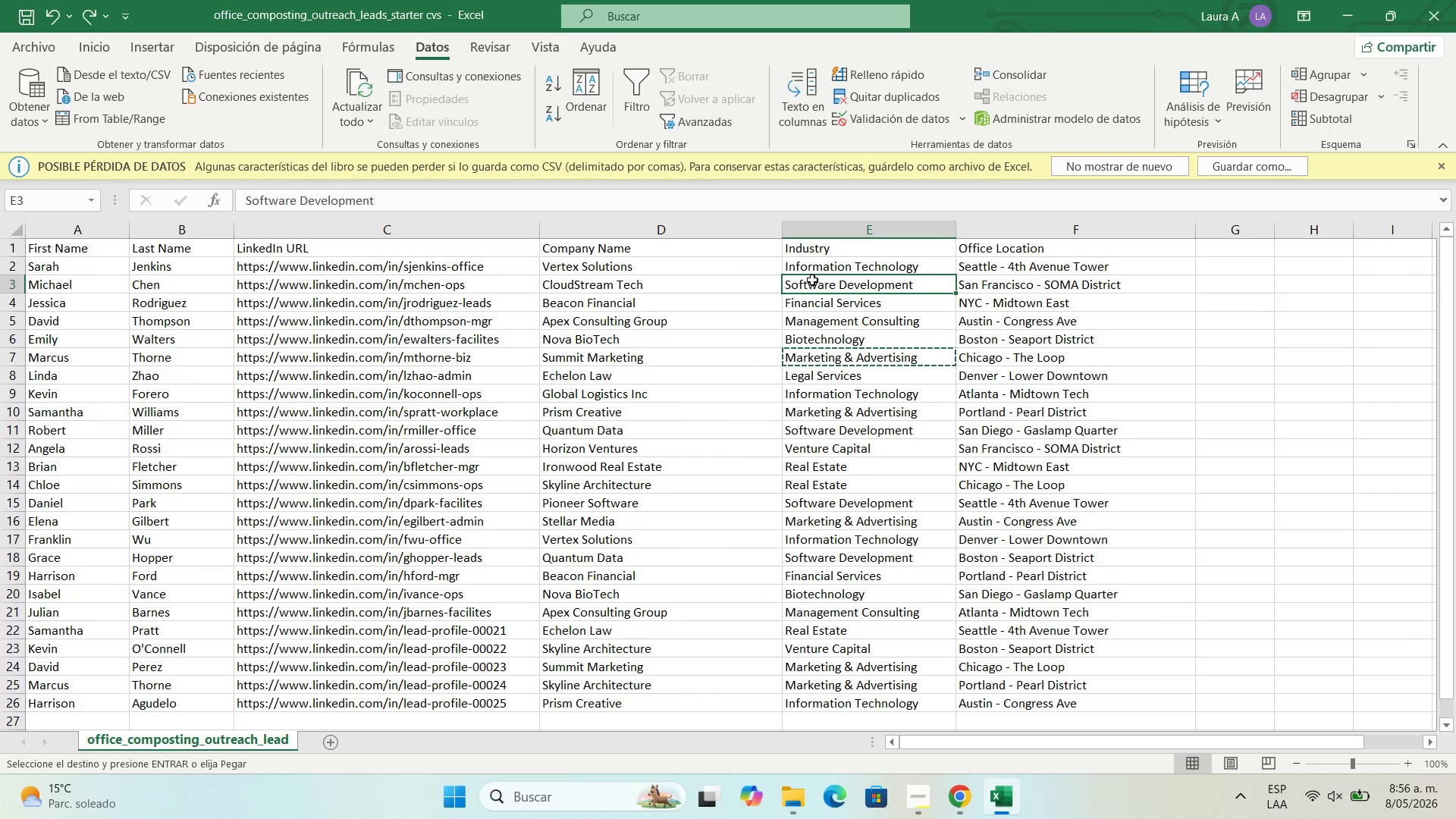 
key(Control+C)
 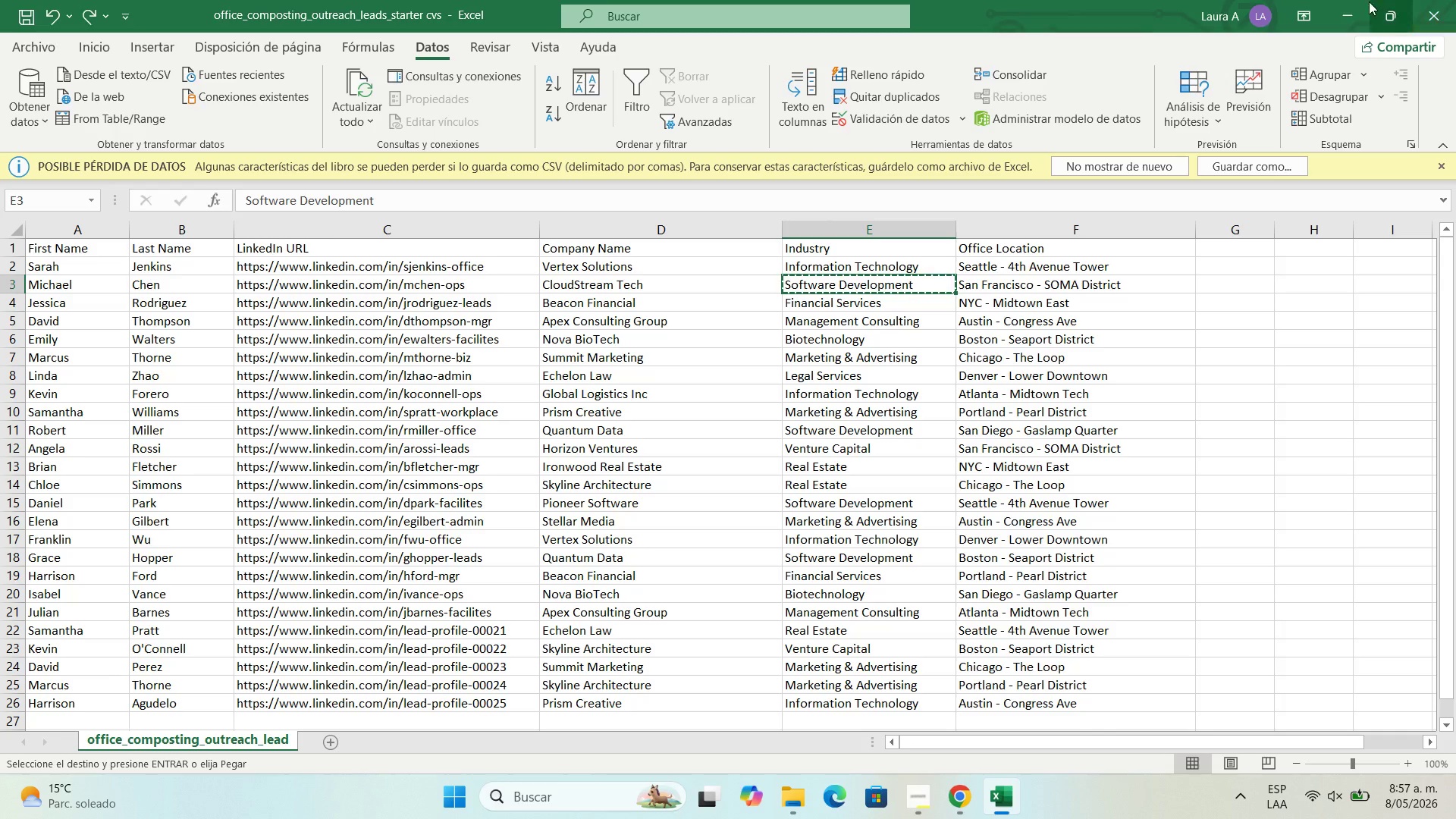 
left_click([1354, 5])
 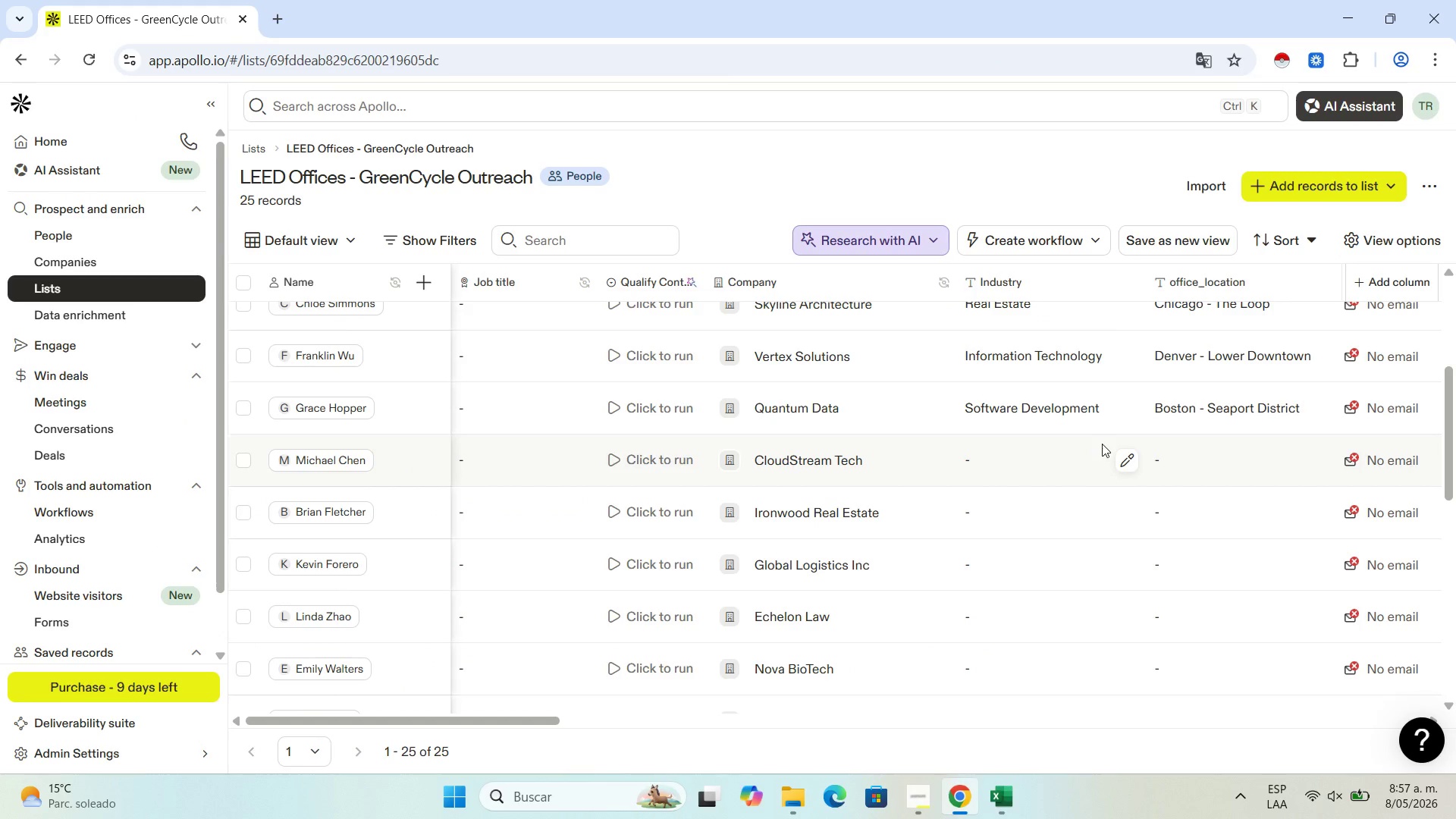 
left_click([1116, 453])
 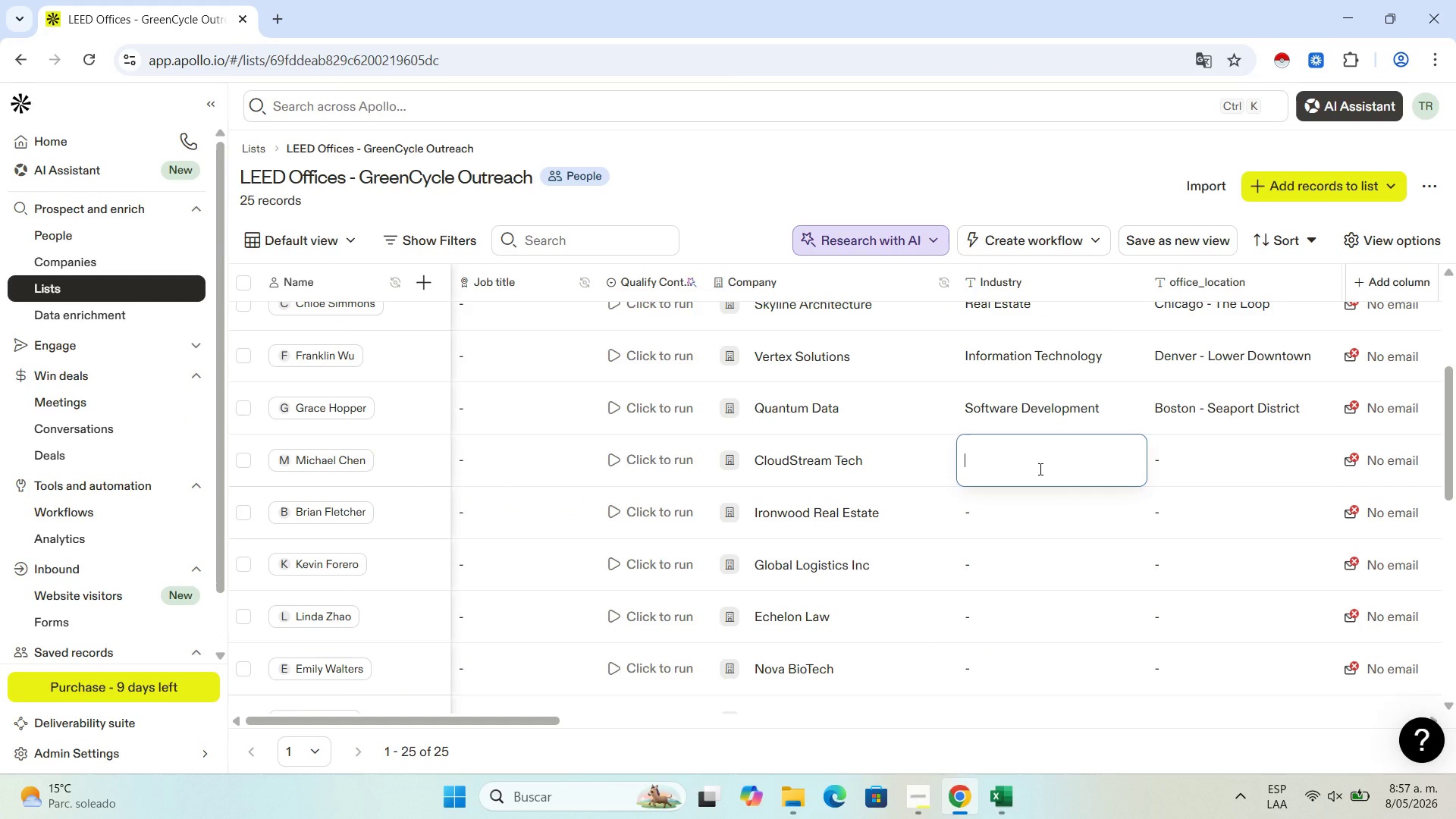 
key(Control+V)
 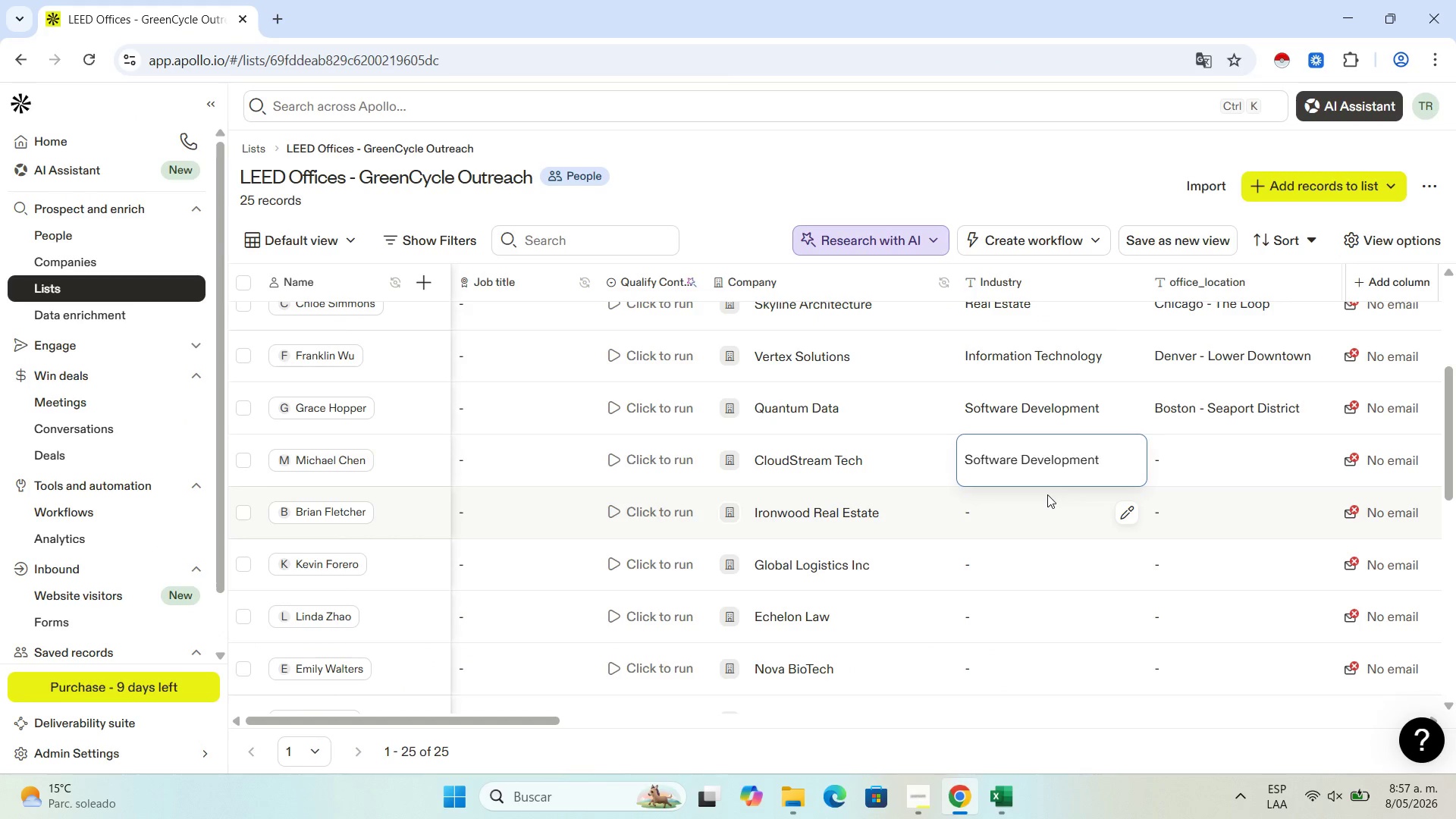 
left_click([1047, 494])
 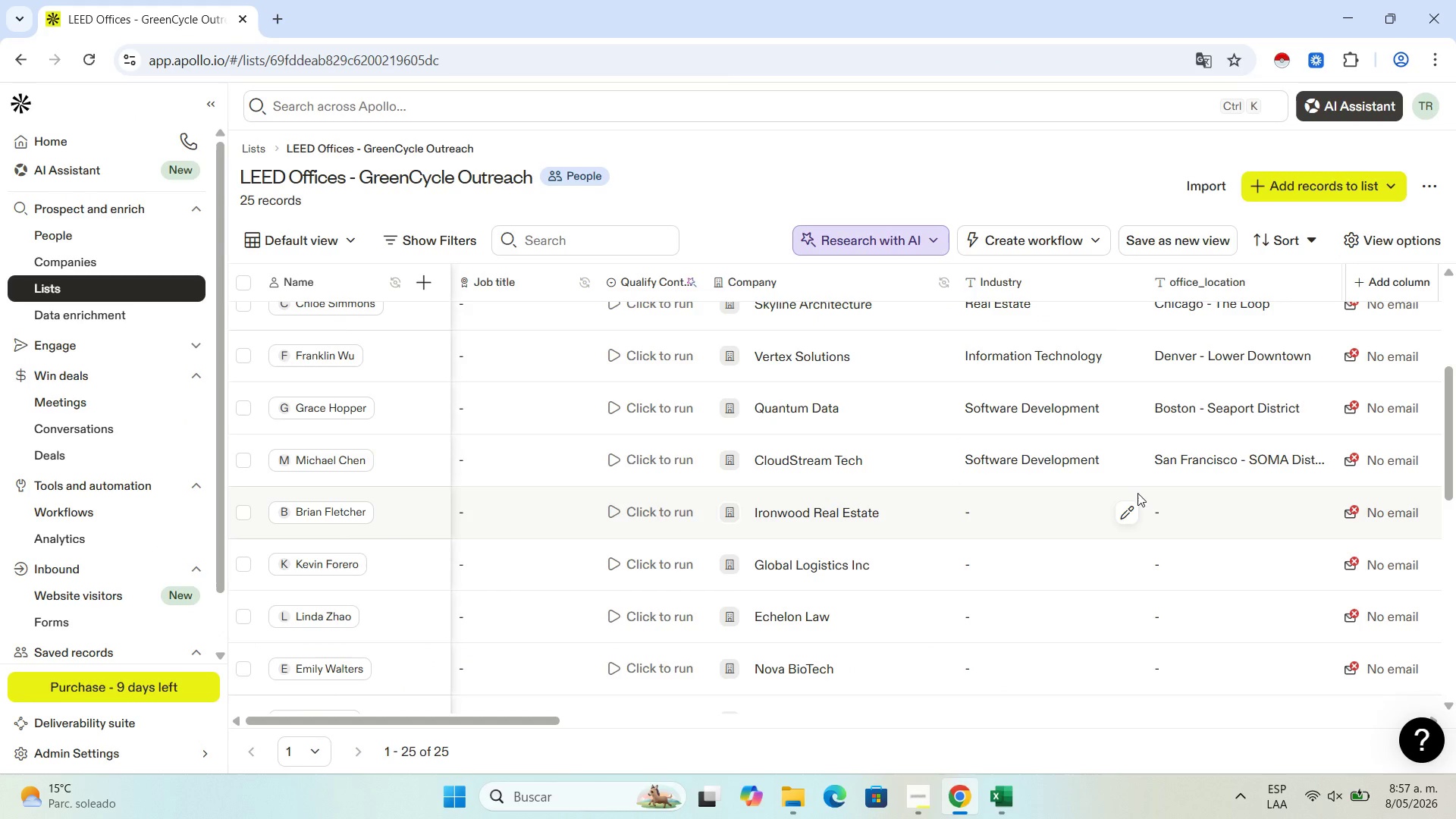 
left_click([991, 800])
 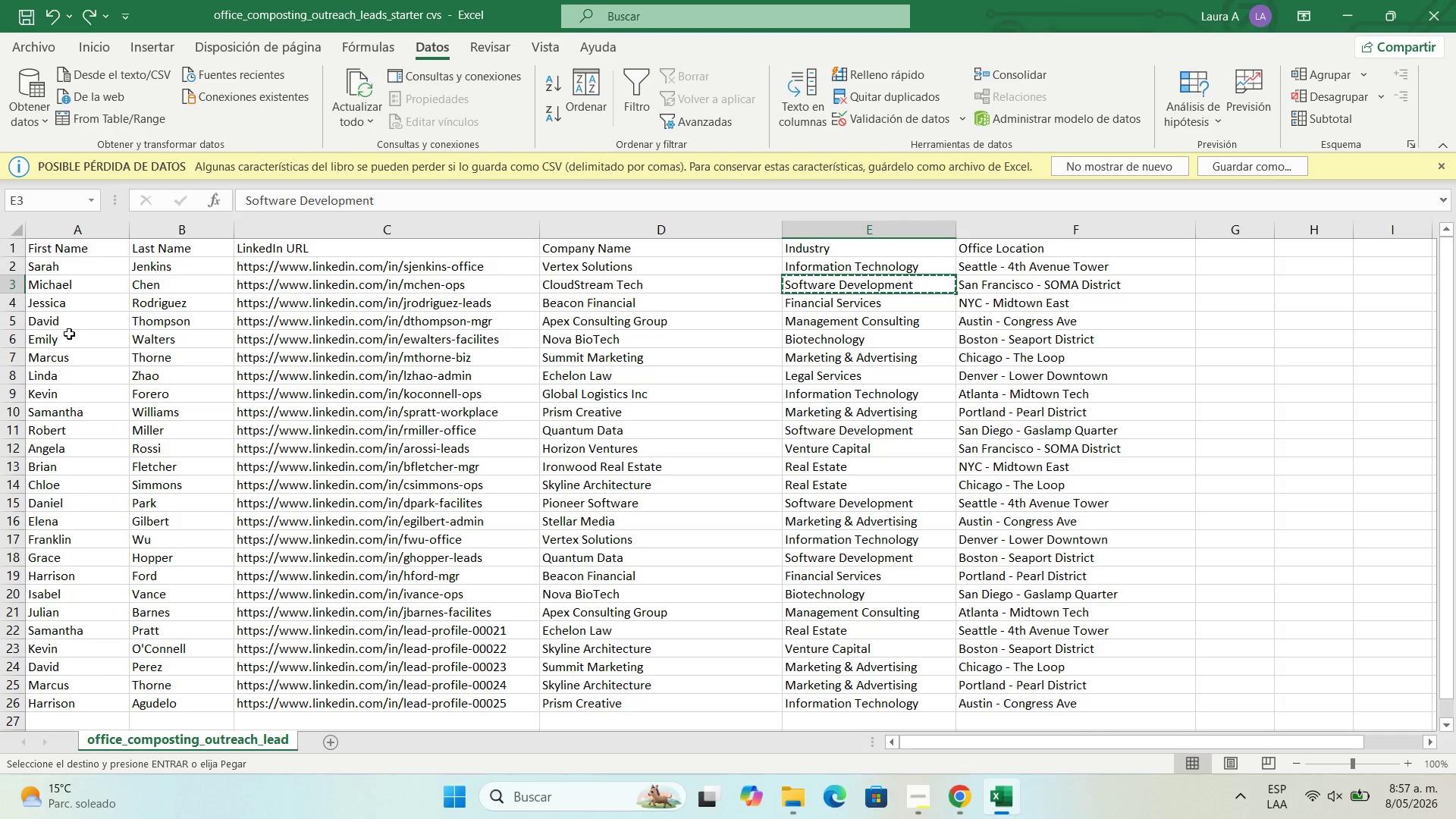 
left_click([67, 463])
 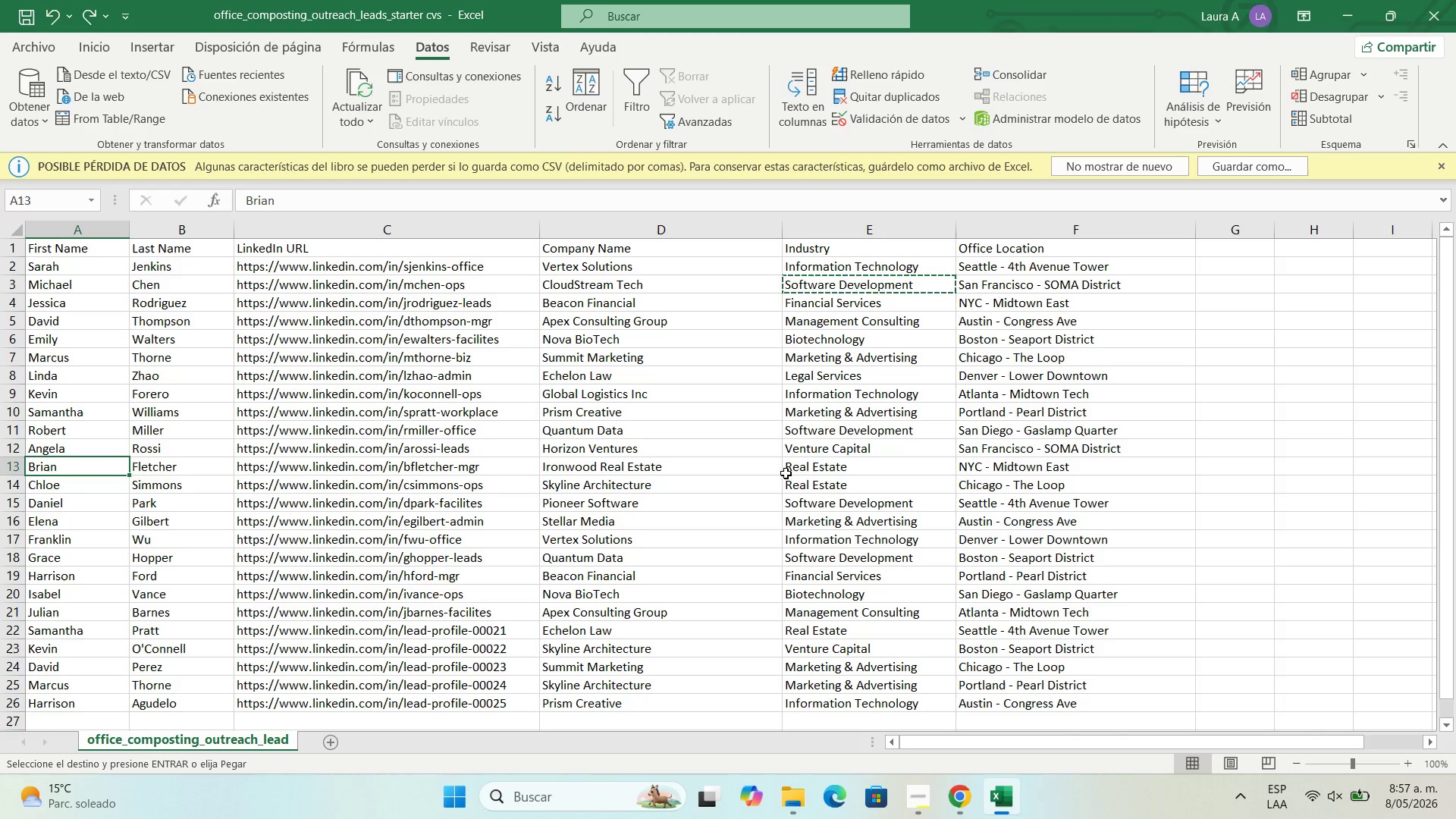 
left_click([816, 466])
 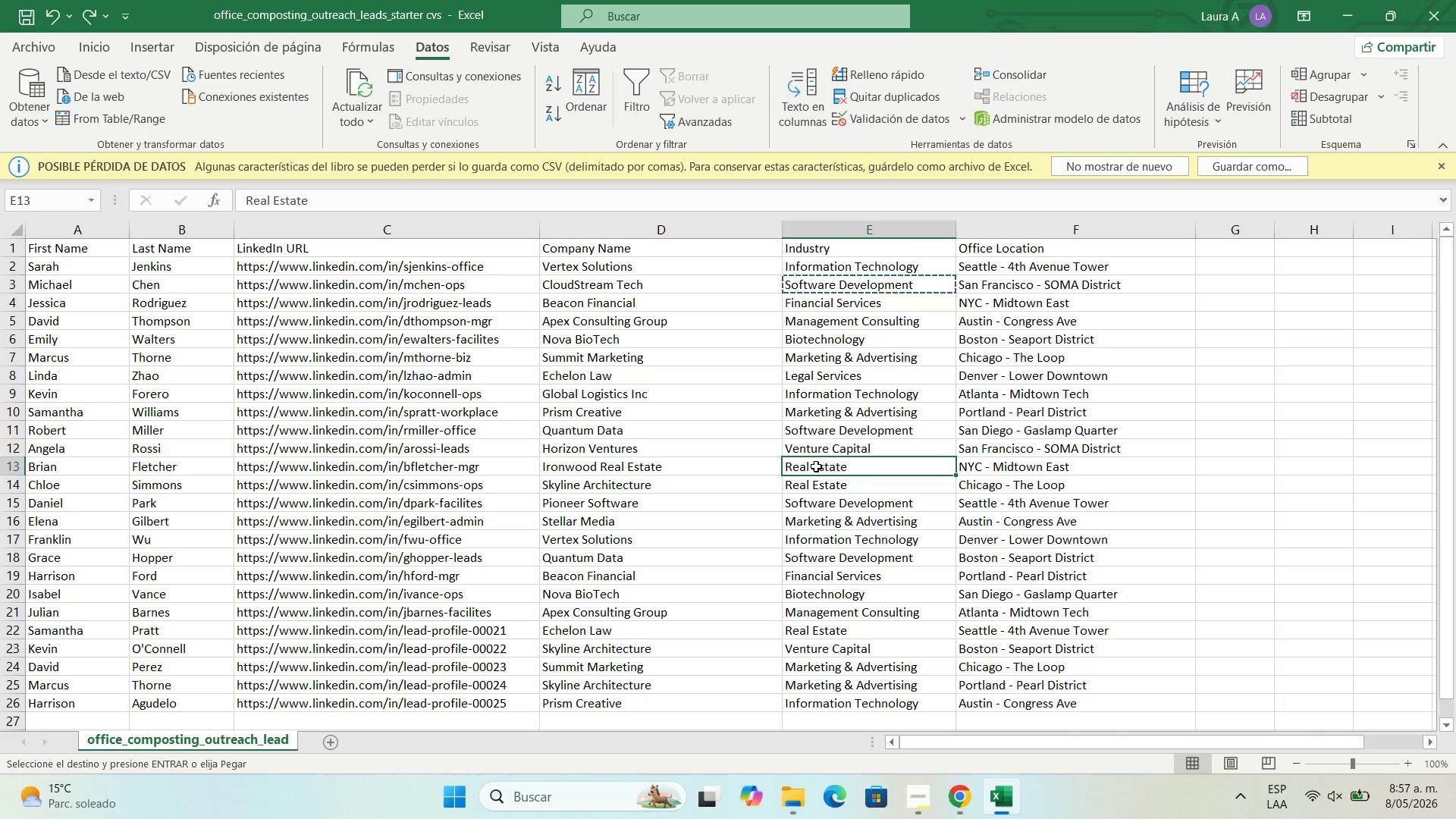 
left_click_drag(start_coordinate=[811, 468], to_coordinate=[817, 485])
 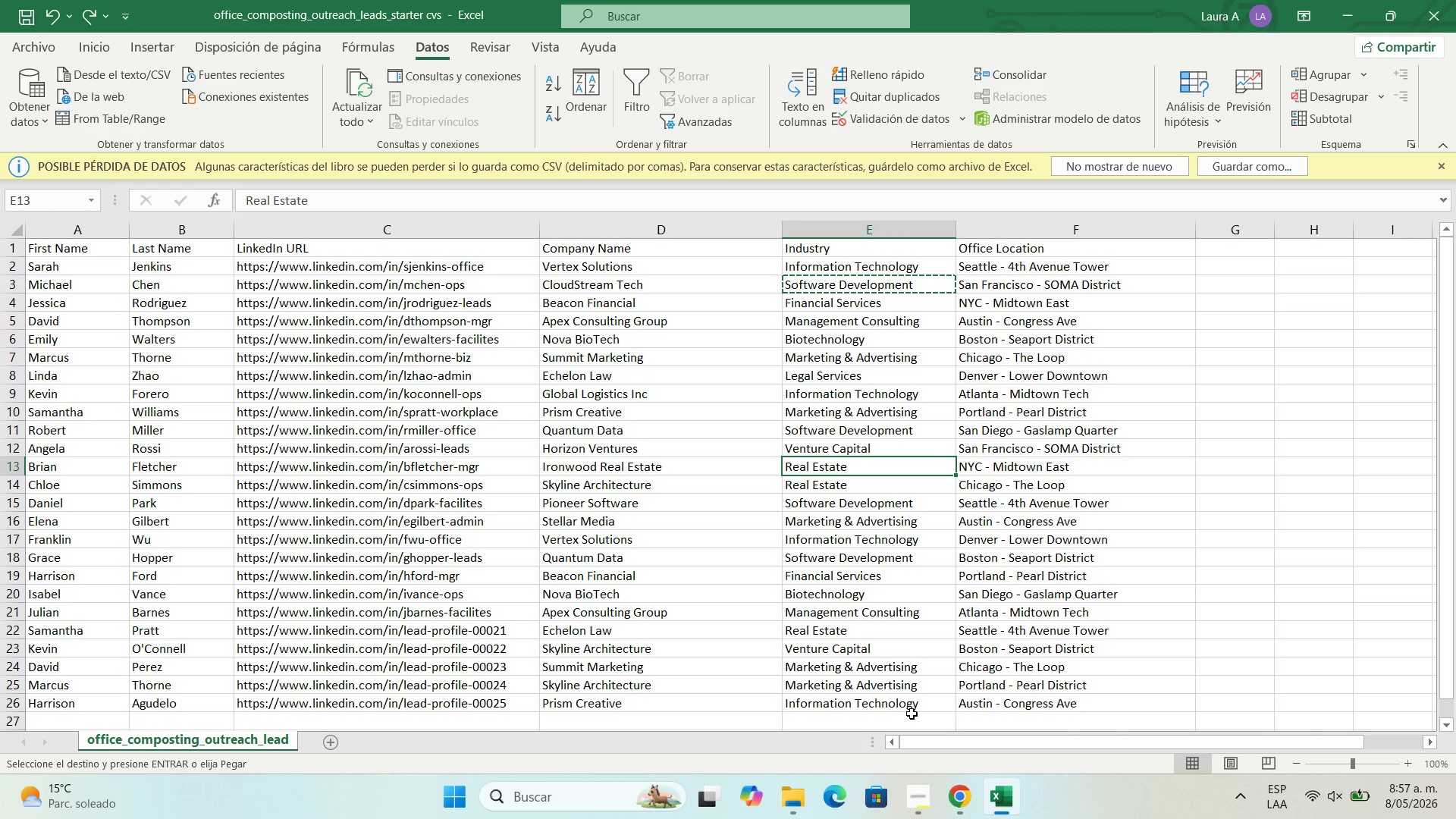 
key(Control+C)
 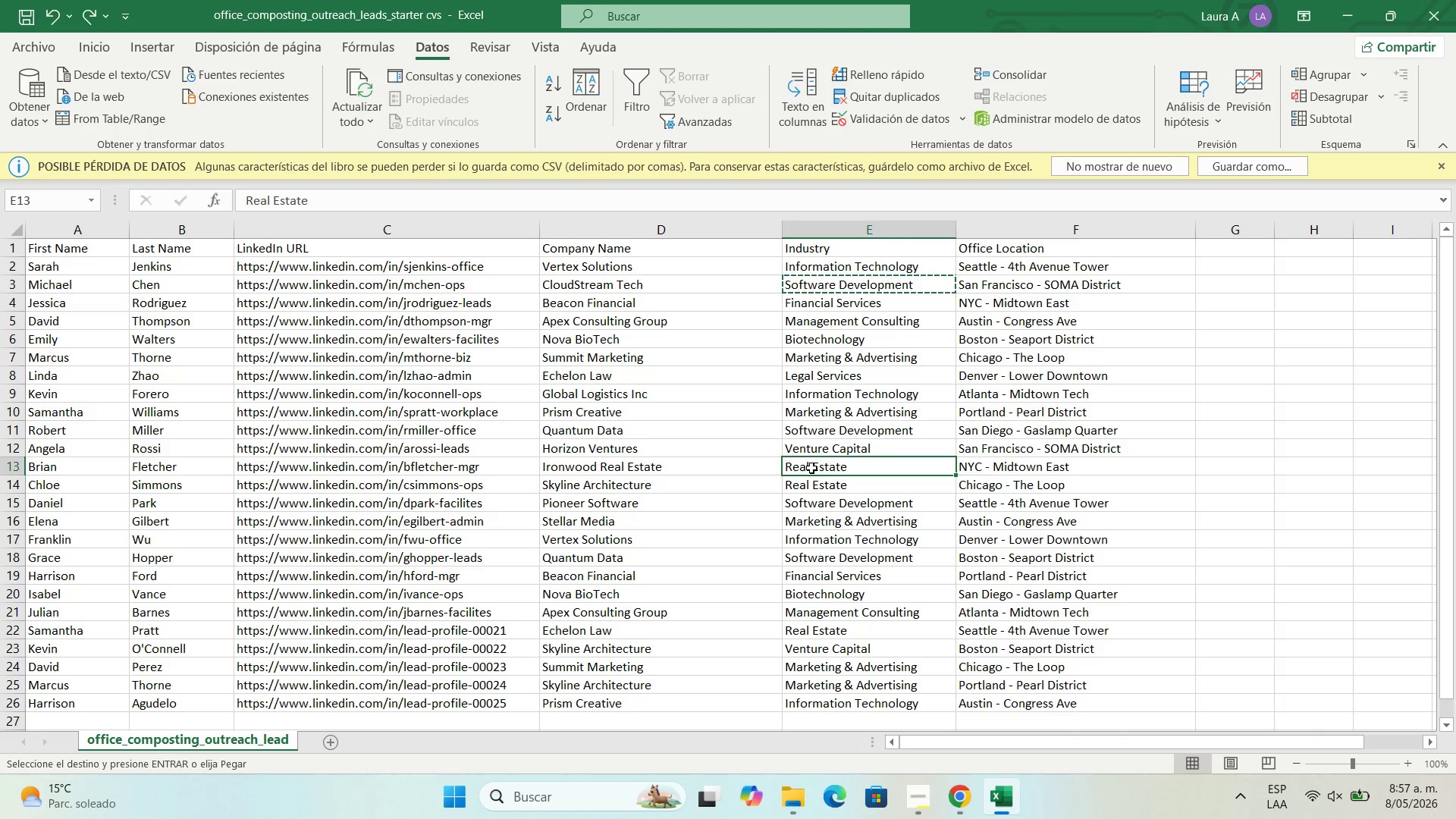 
key(Control+C)
 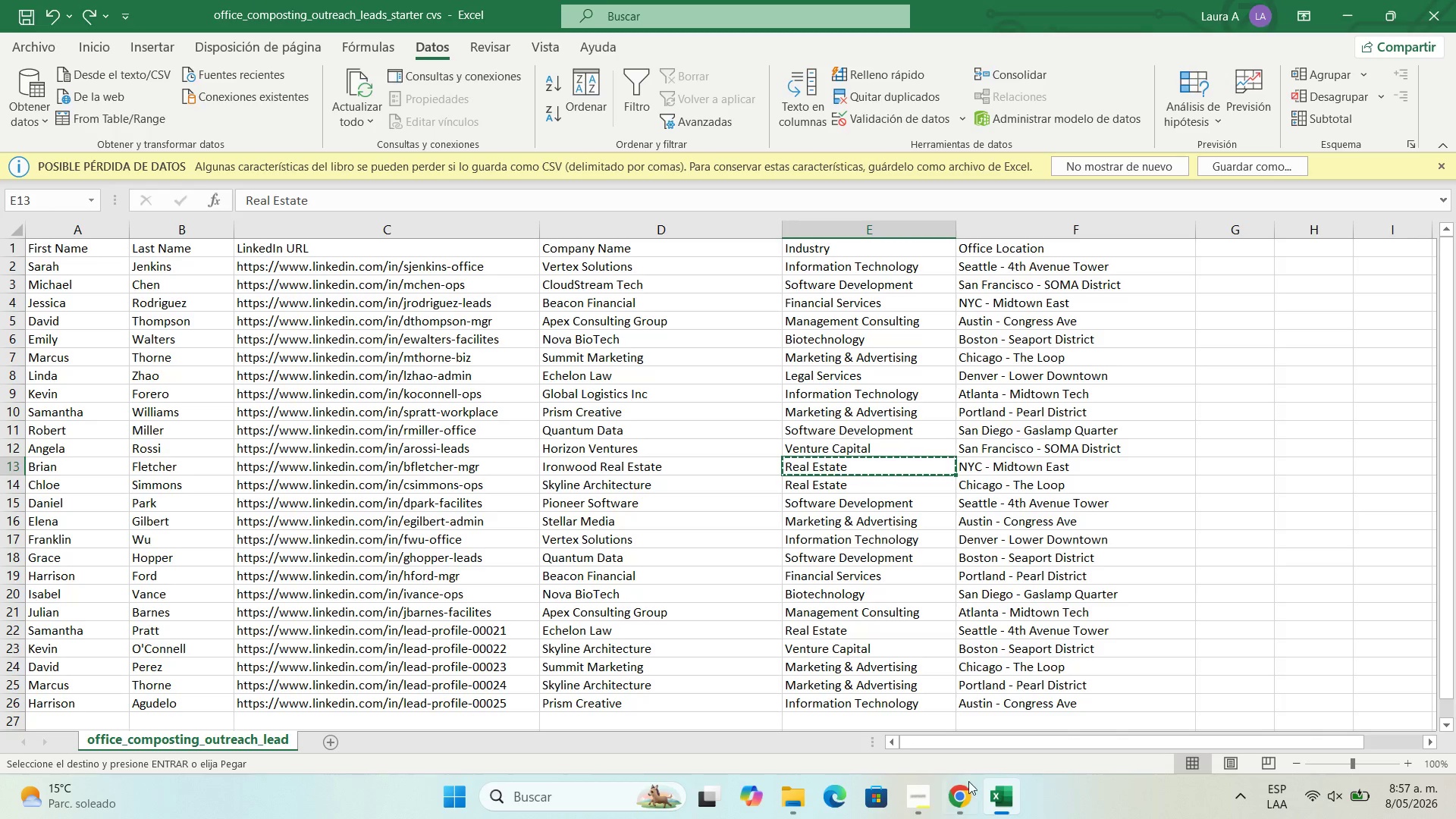 
left_click([967, 794])
 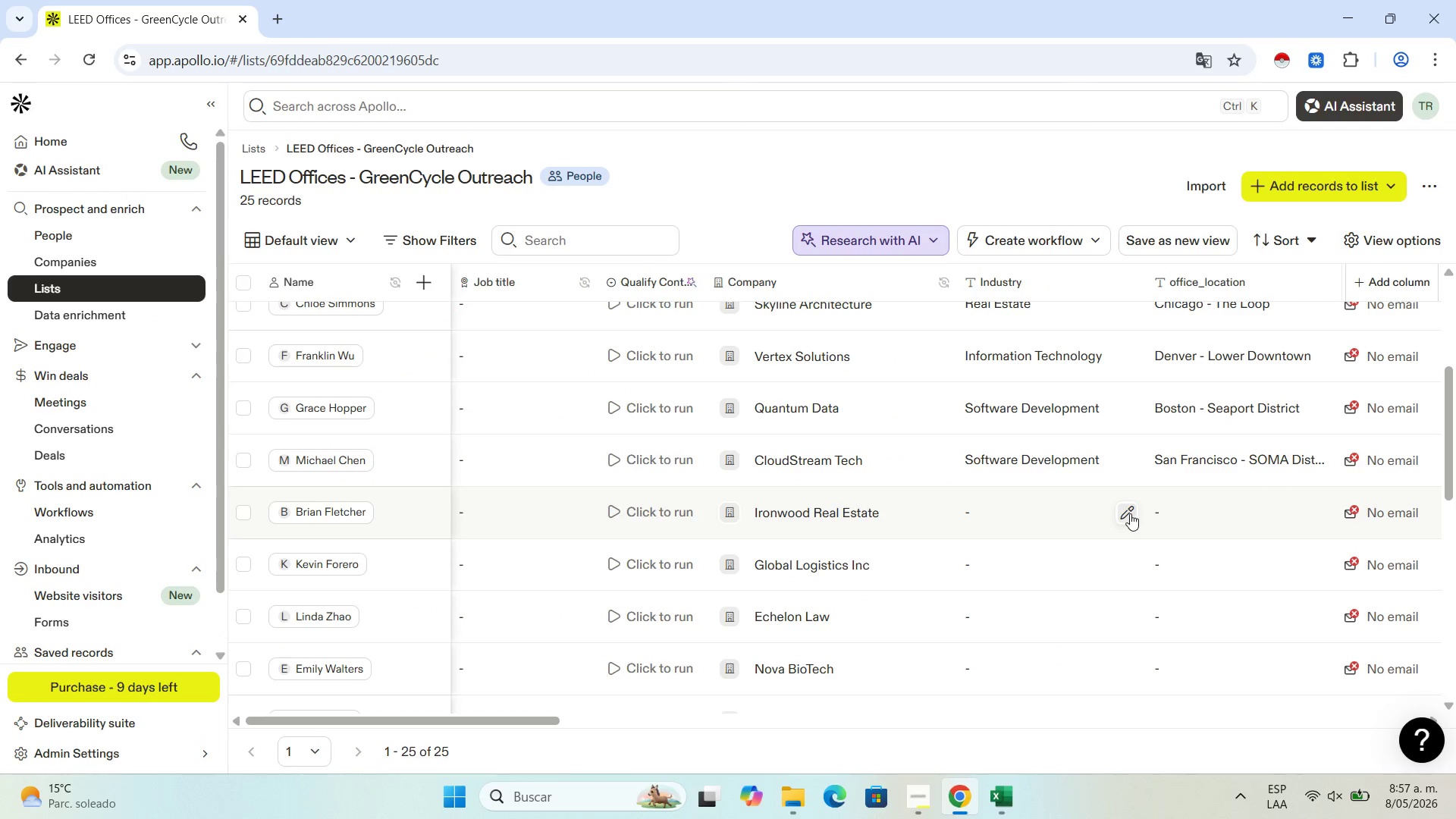 
key(Control+V)
 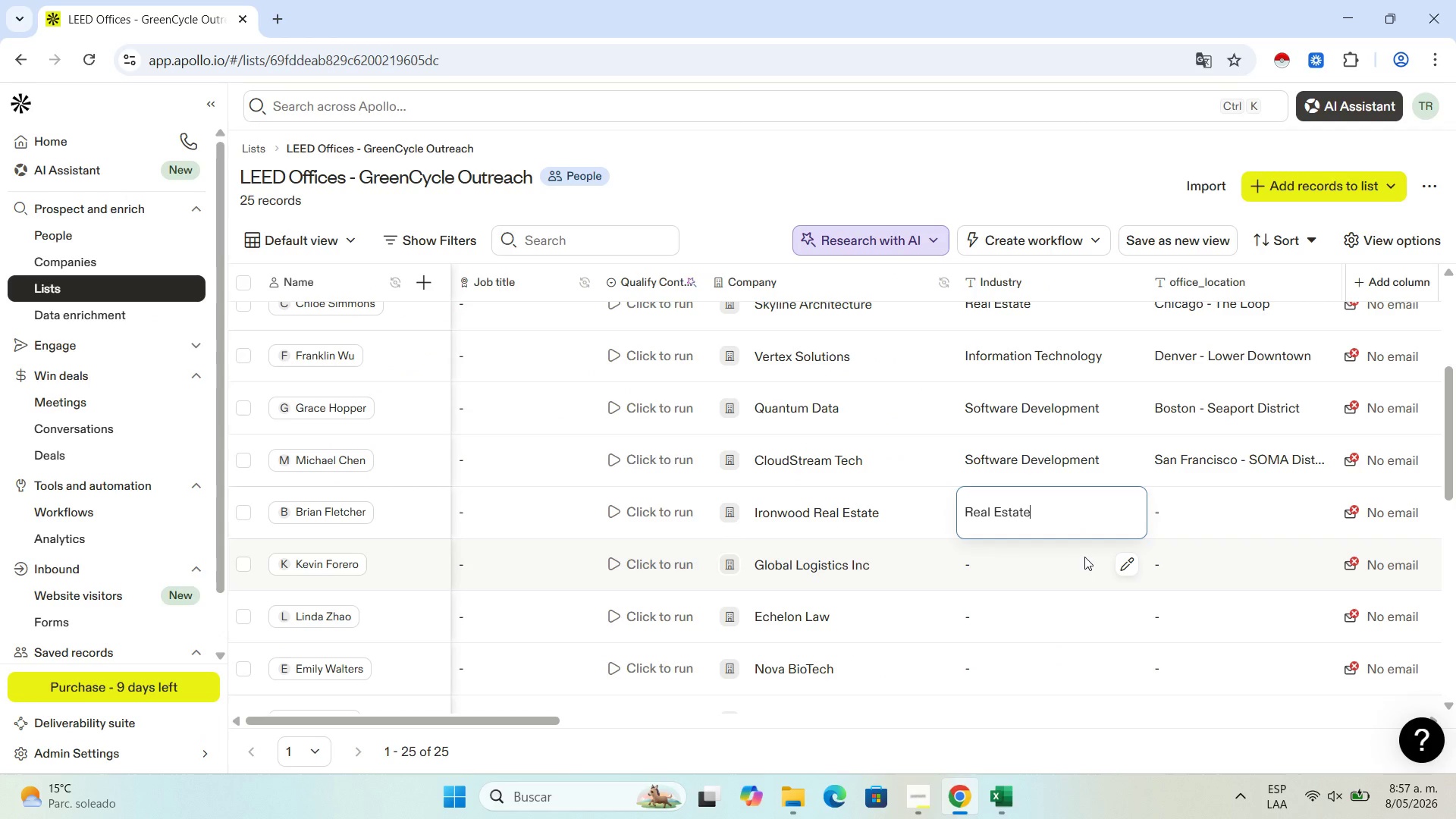 
left_click([1084, 557])
 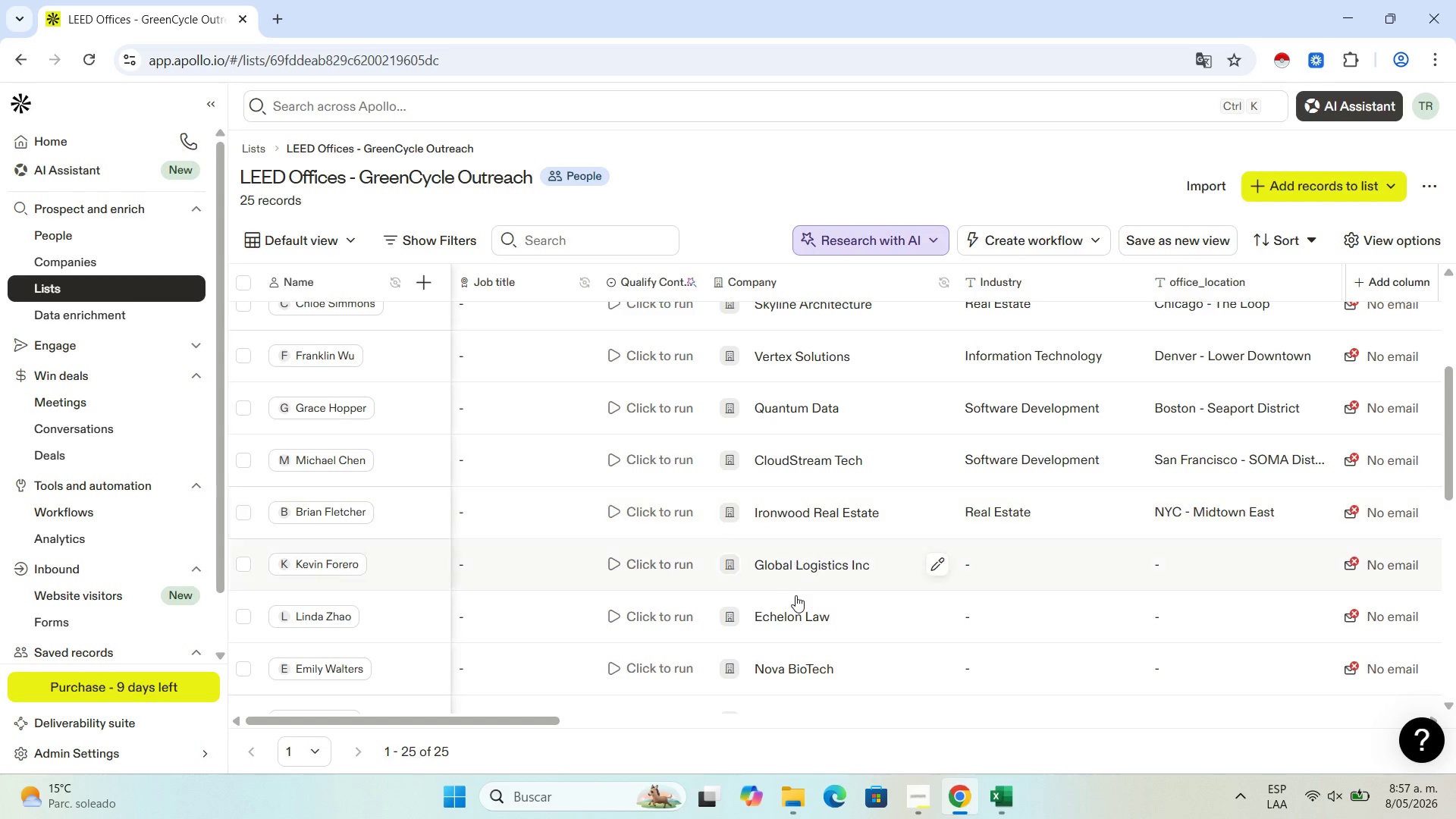 
scroll: coordinate [849, 511], scroll_direction: down, amount: 2.0
 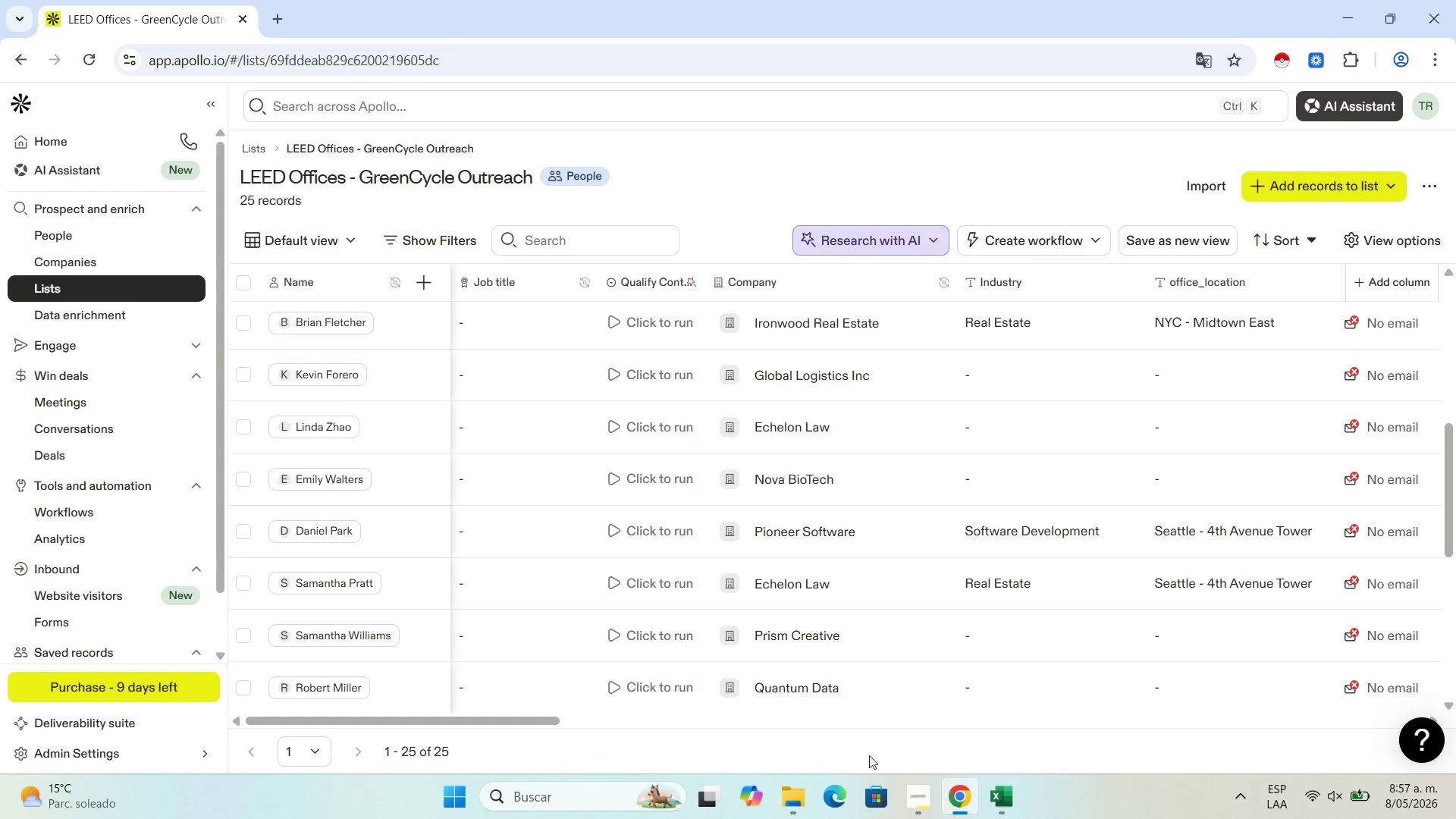 
left_click([993, 793])
 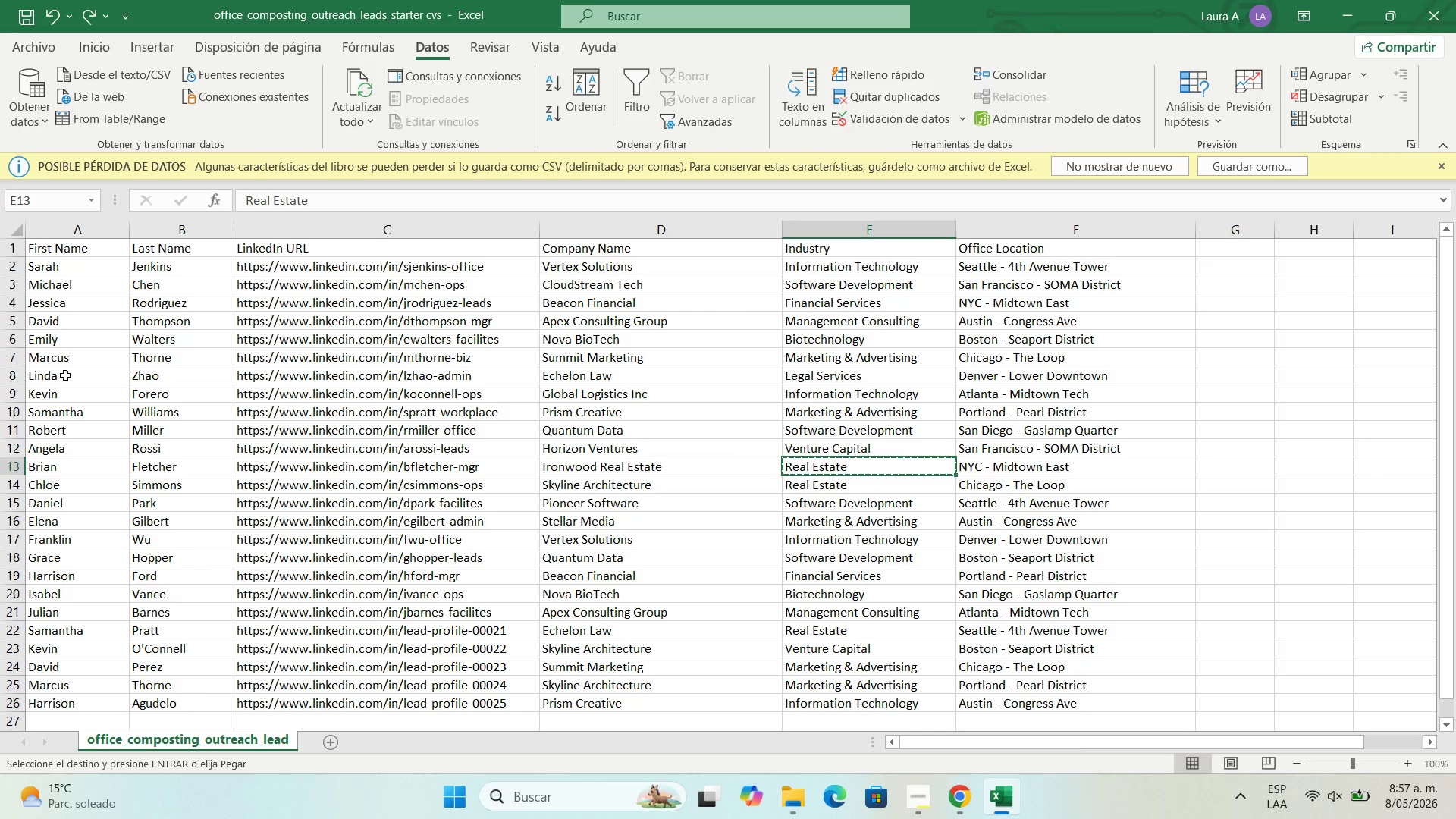 
left_click([72, 391])
 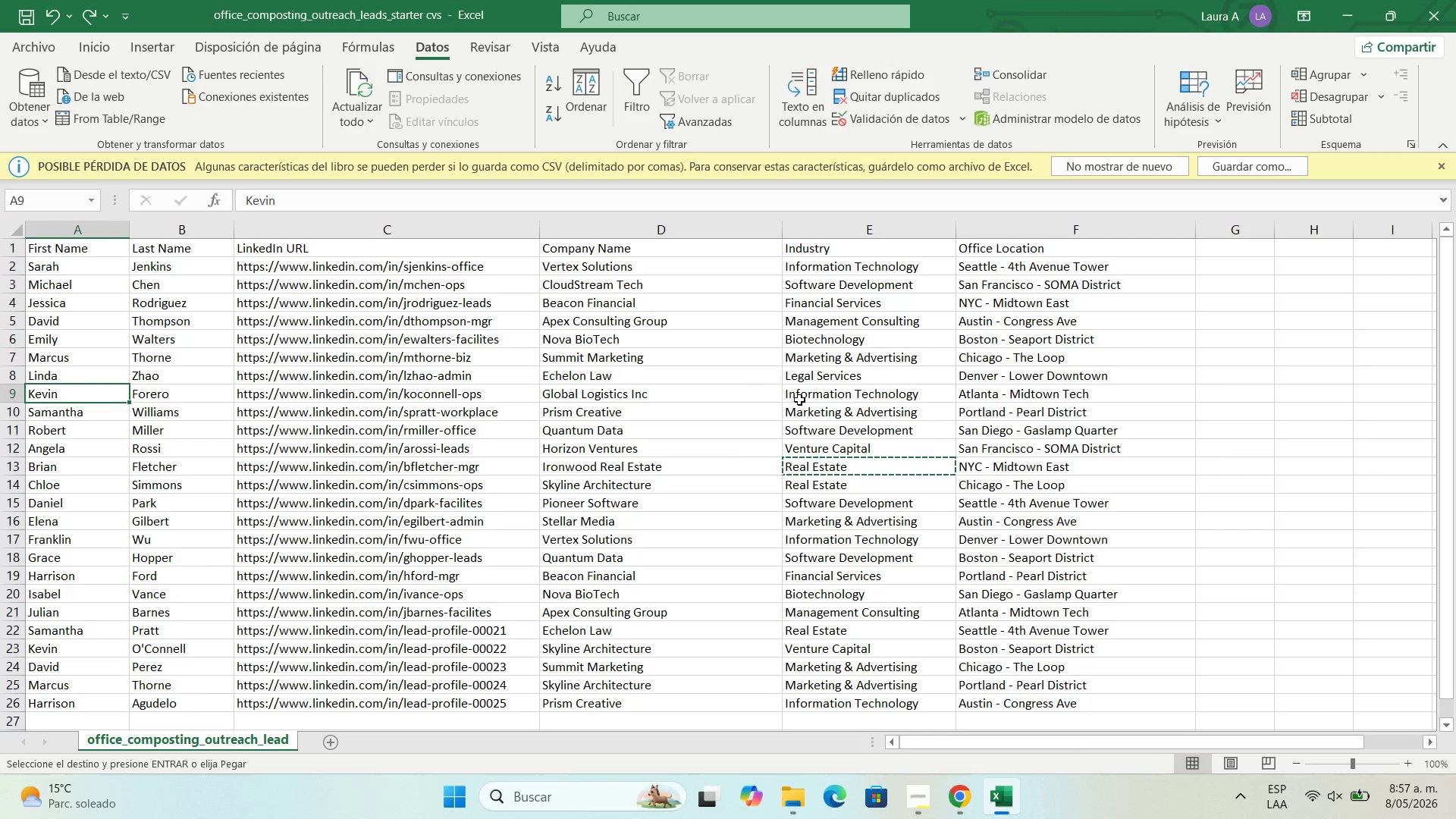 
left_click([814, 401])
 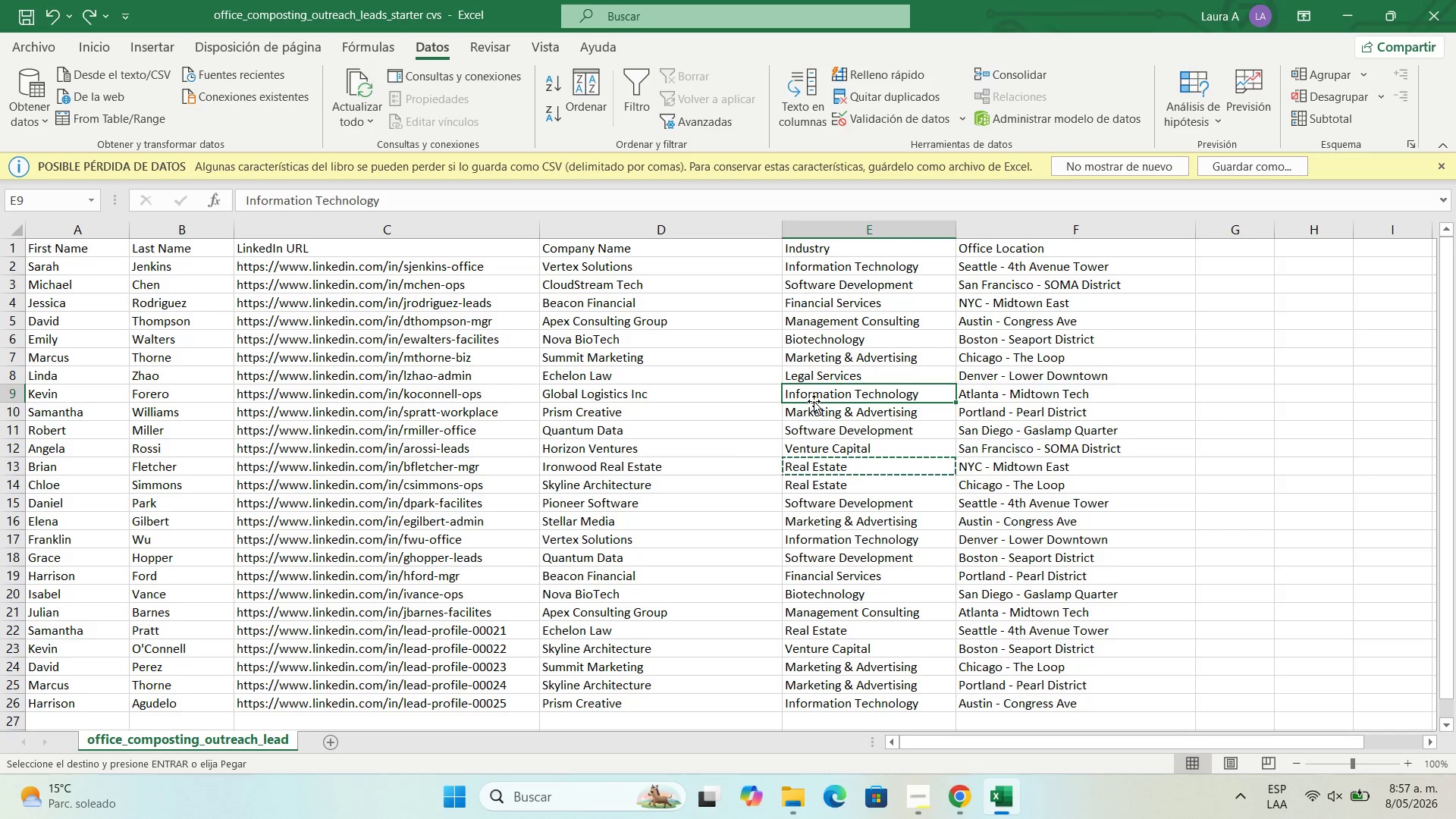 
key(Control+C)
 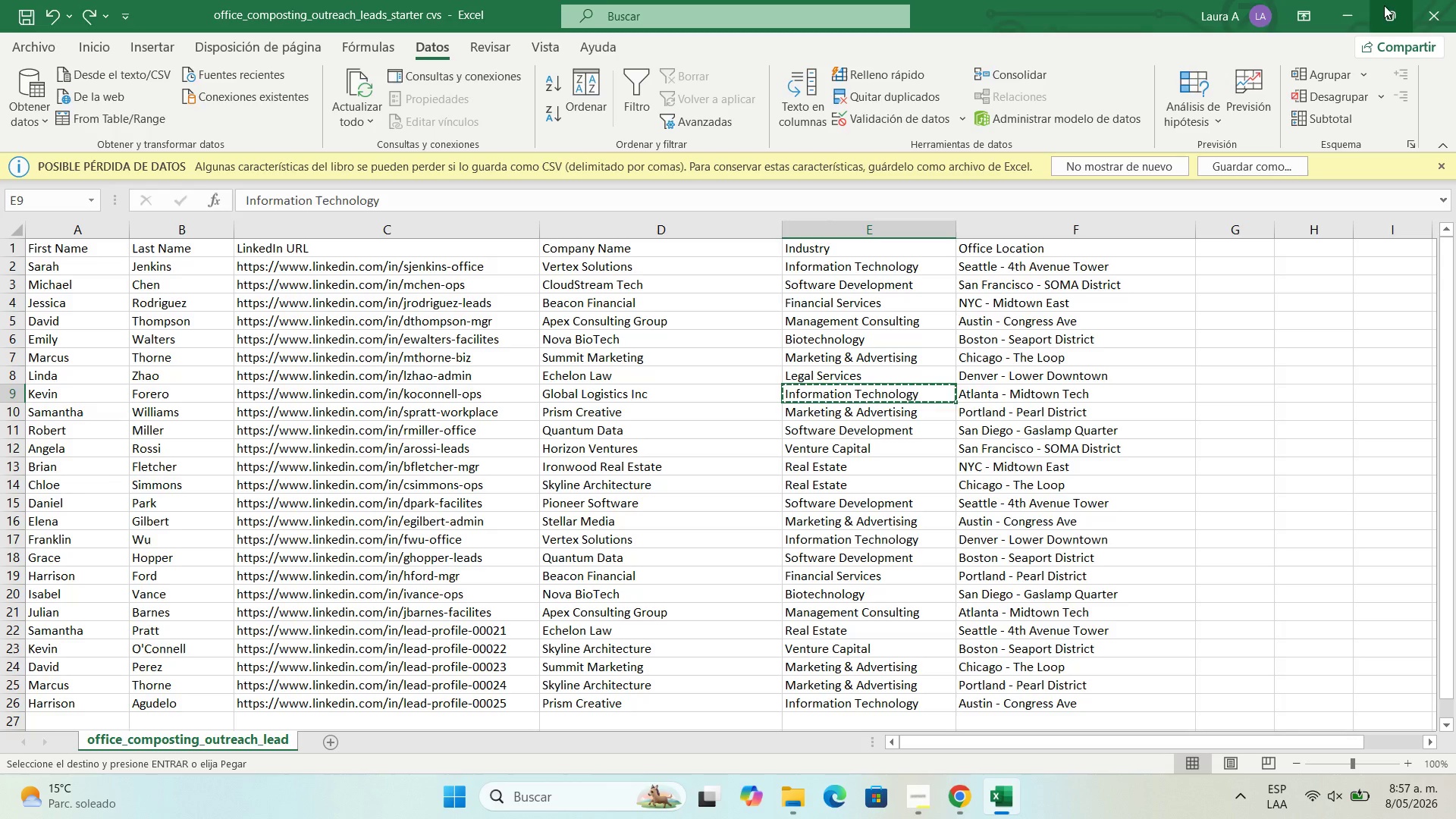 
left_click([1363, 4])
 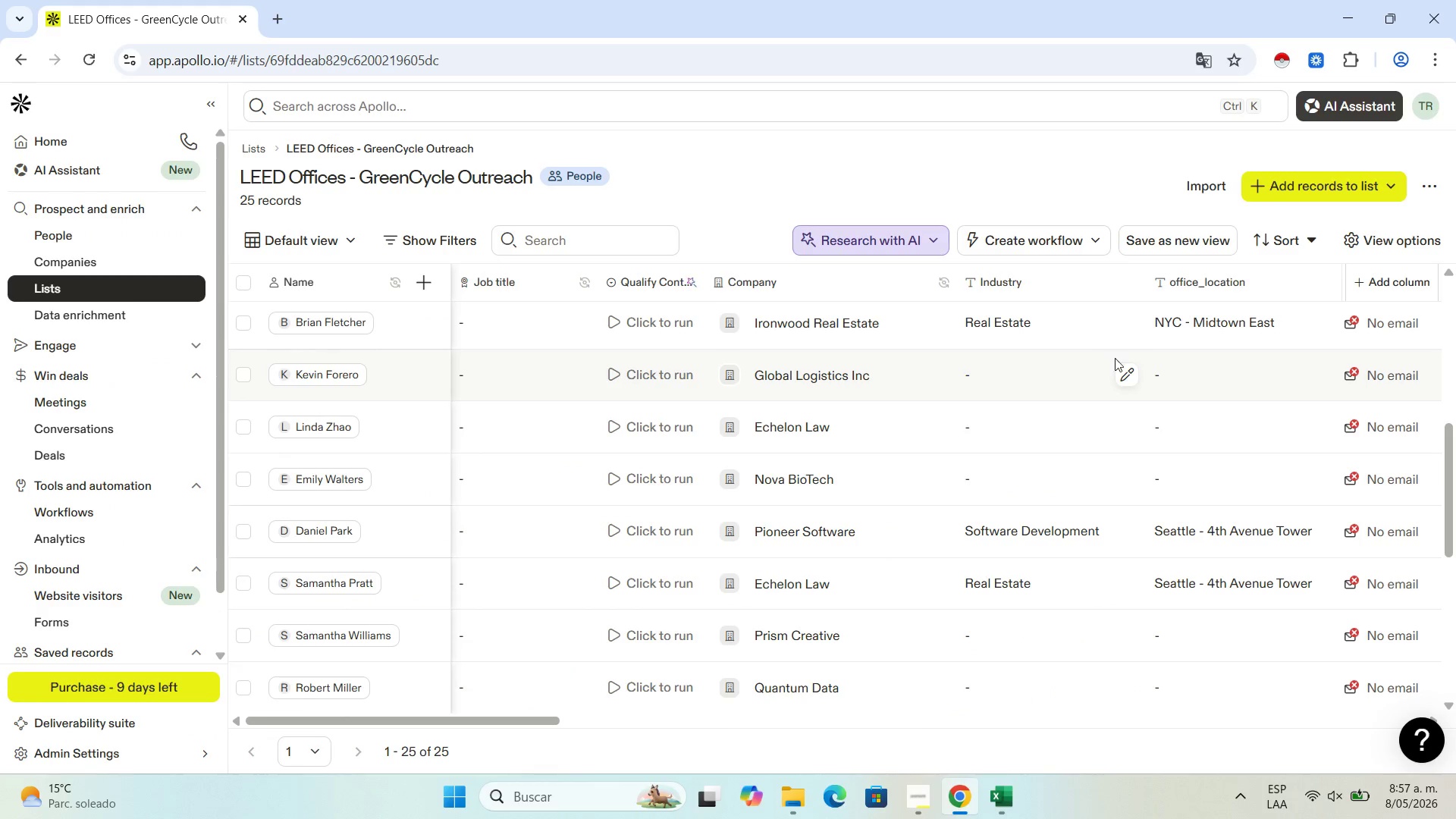 
left_click([1129, 379])
 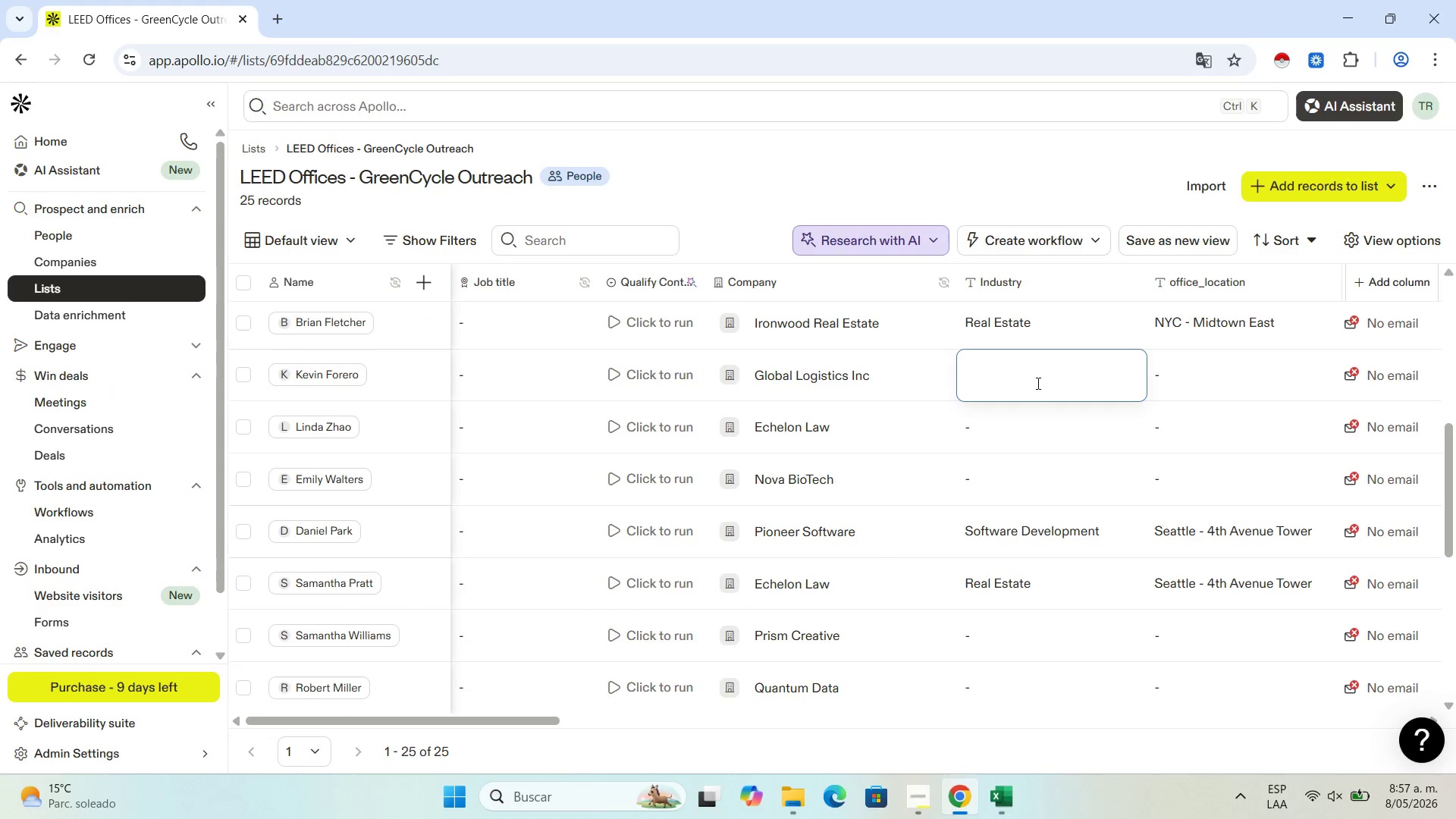 
key(Control+V)
 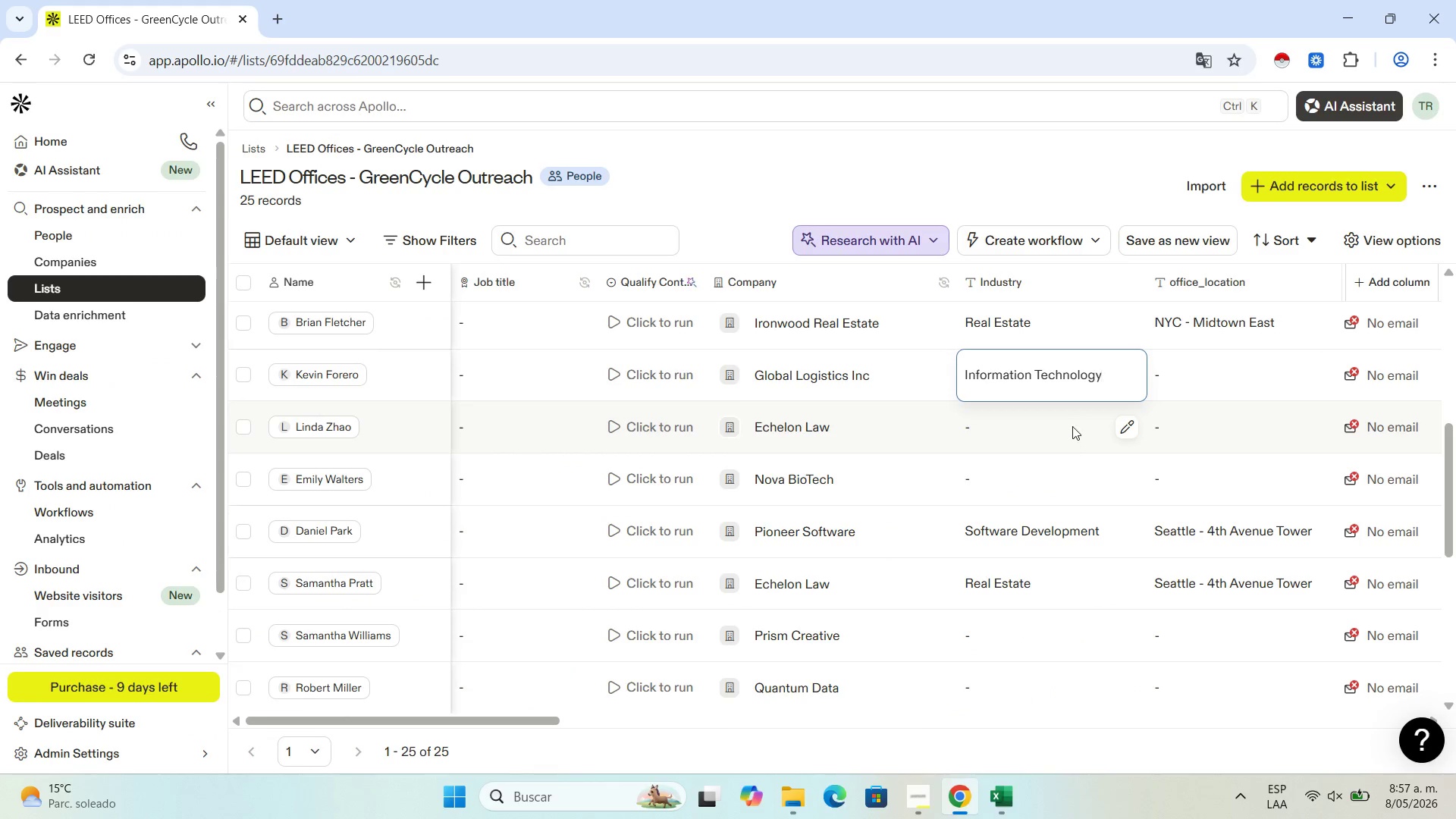 
left_click([1072, 425])
 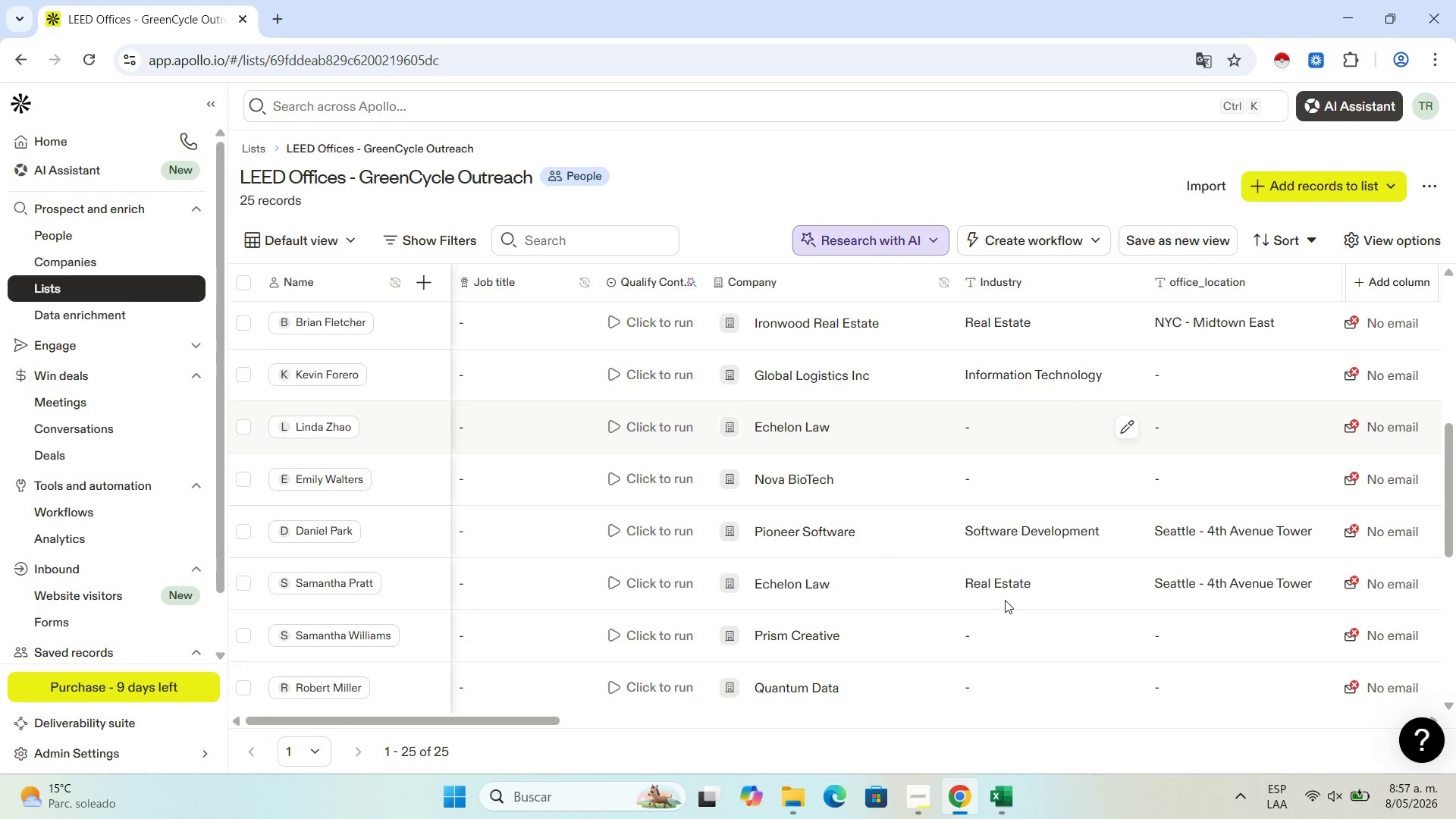 
mouse_move([959, 790])
 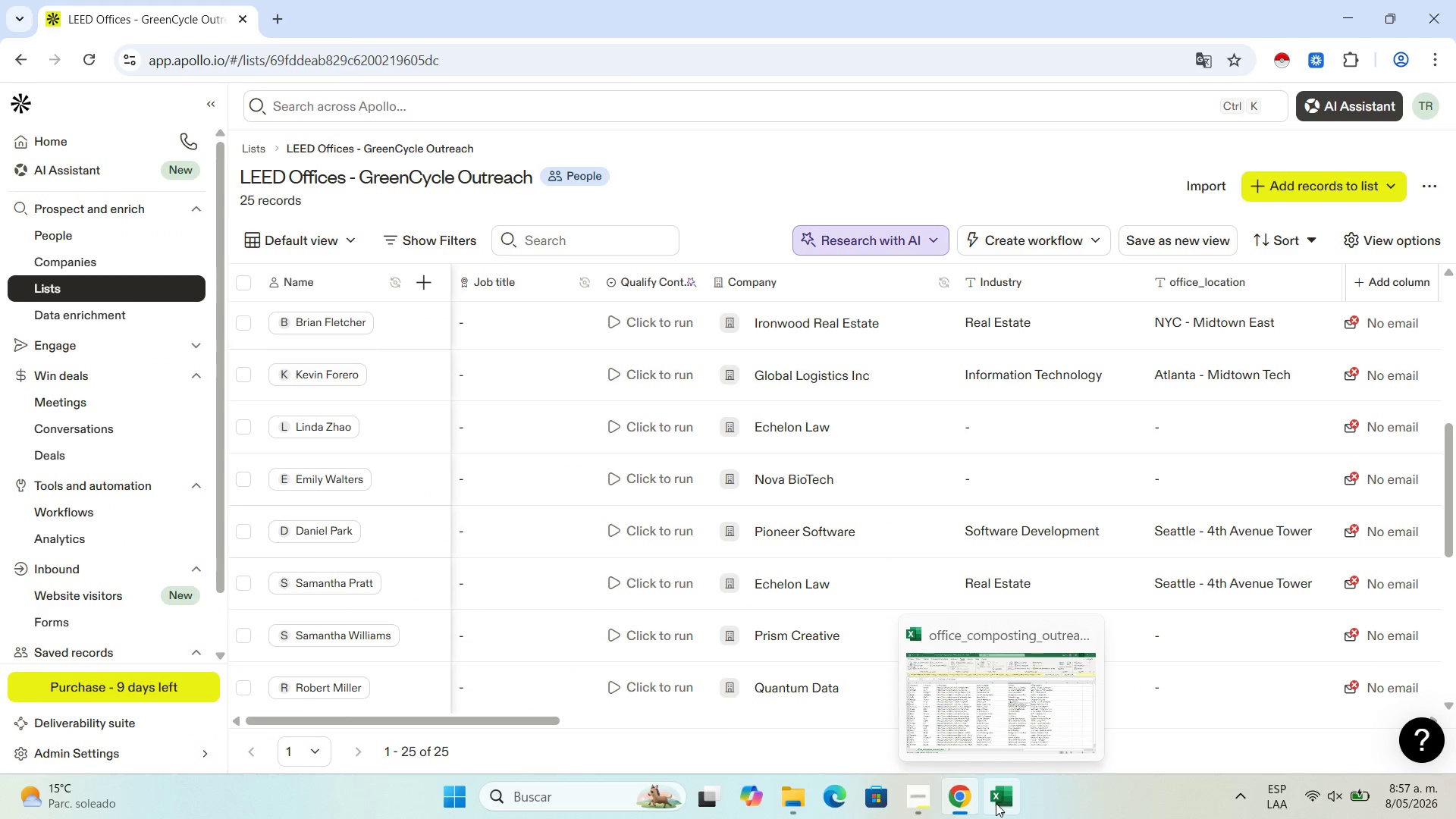 
left_click([996, 803])
 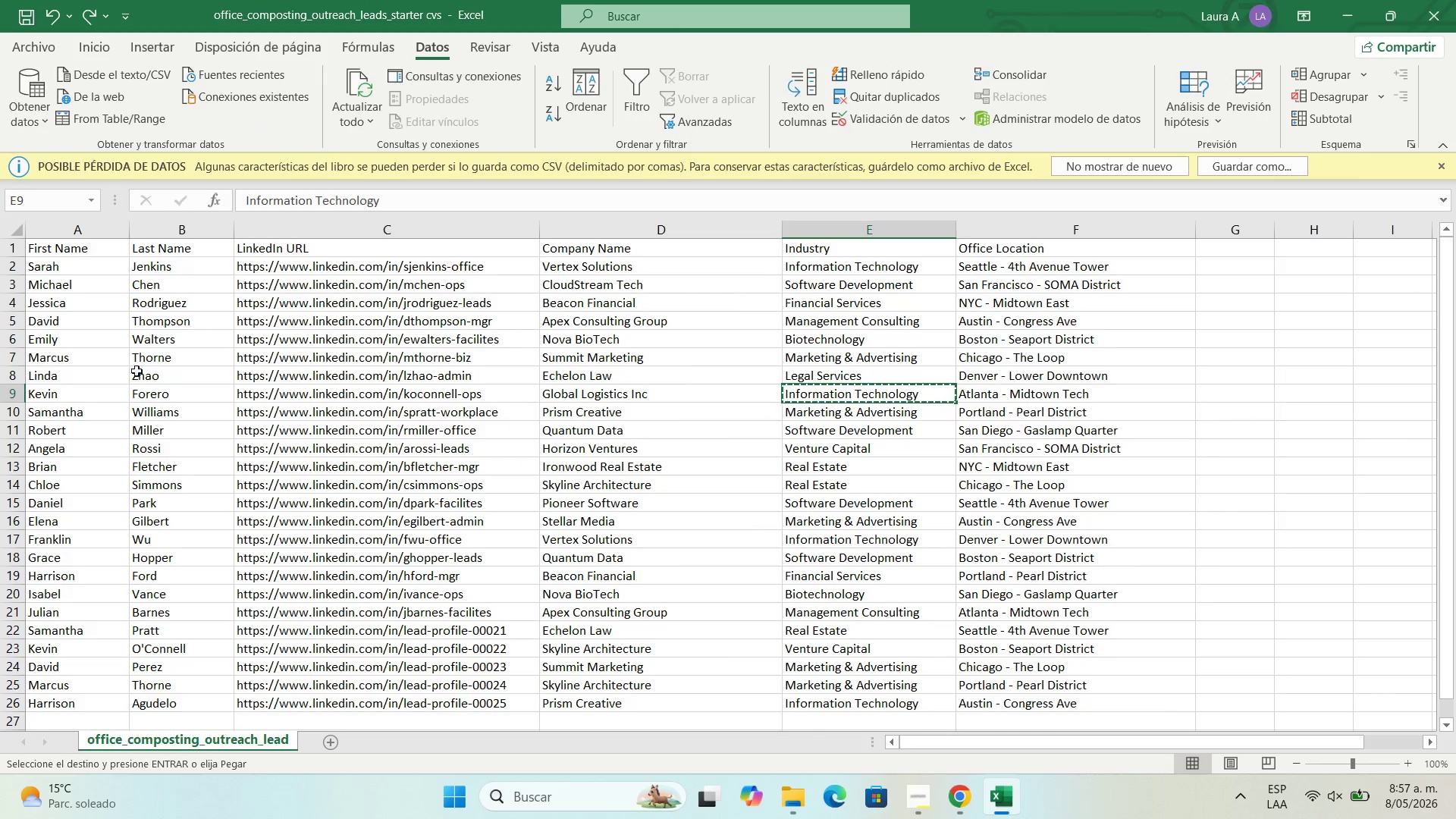 
left_click([136, 378])
 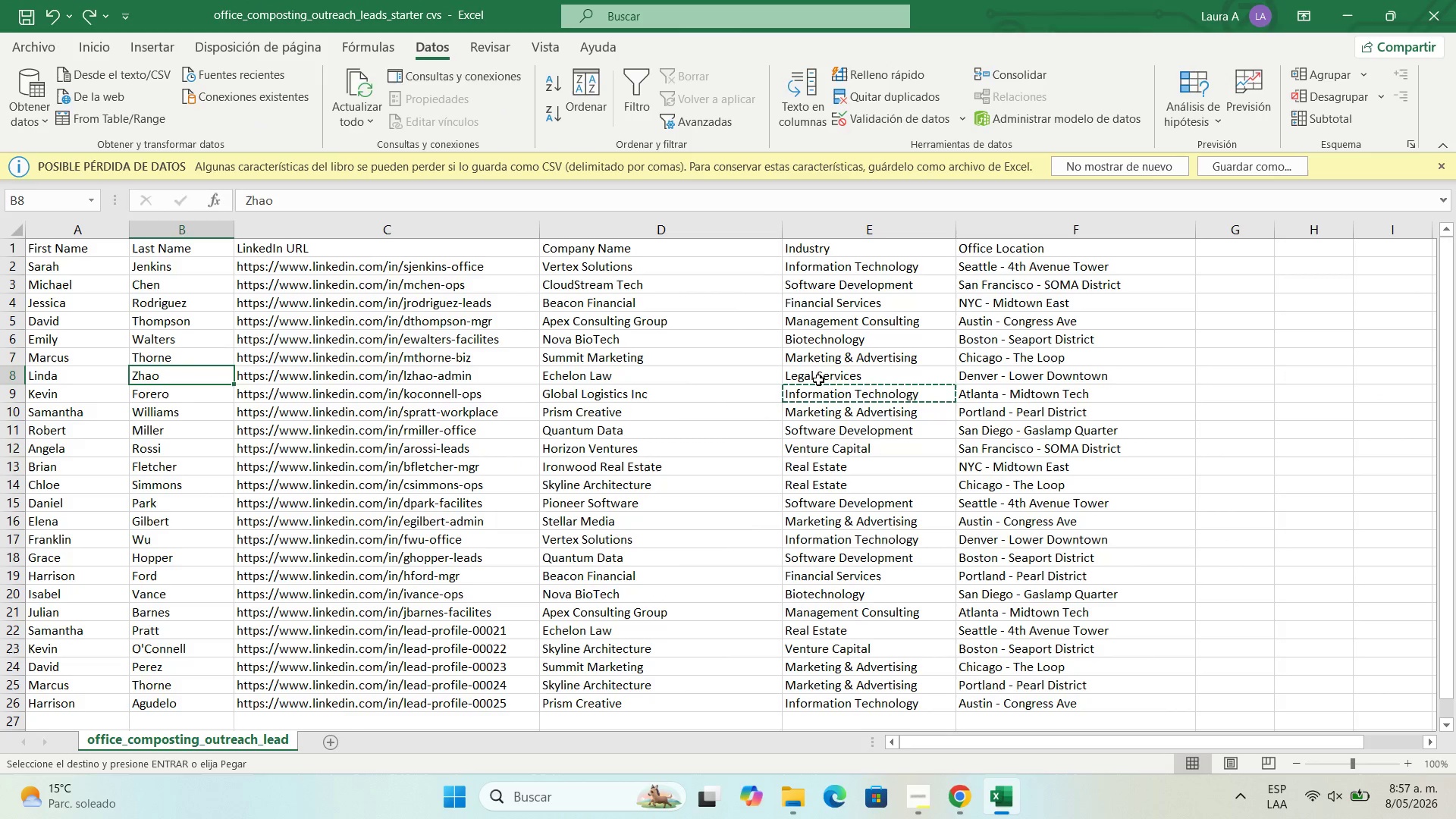 
left_click([837, 373])
 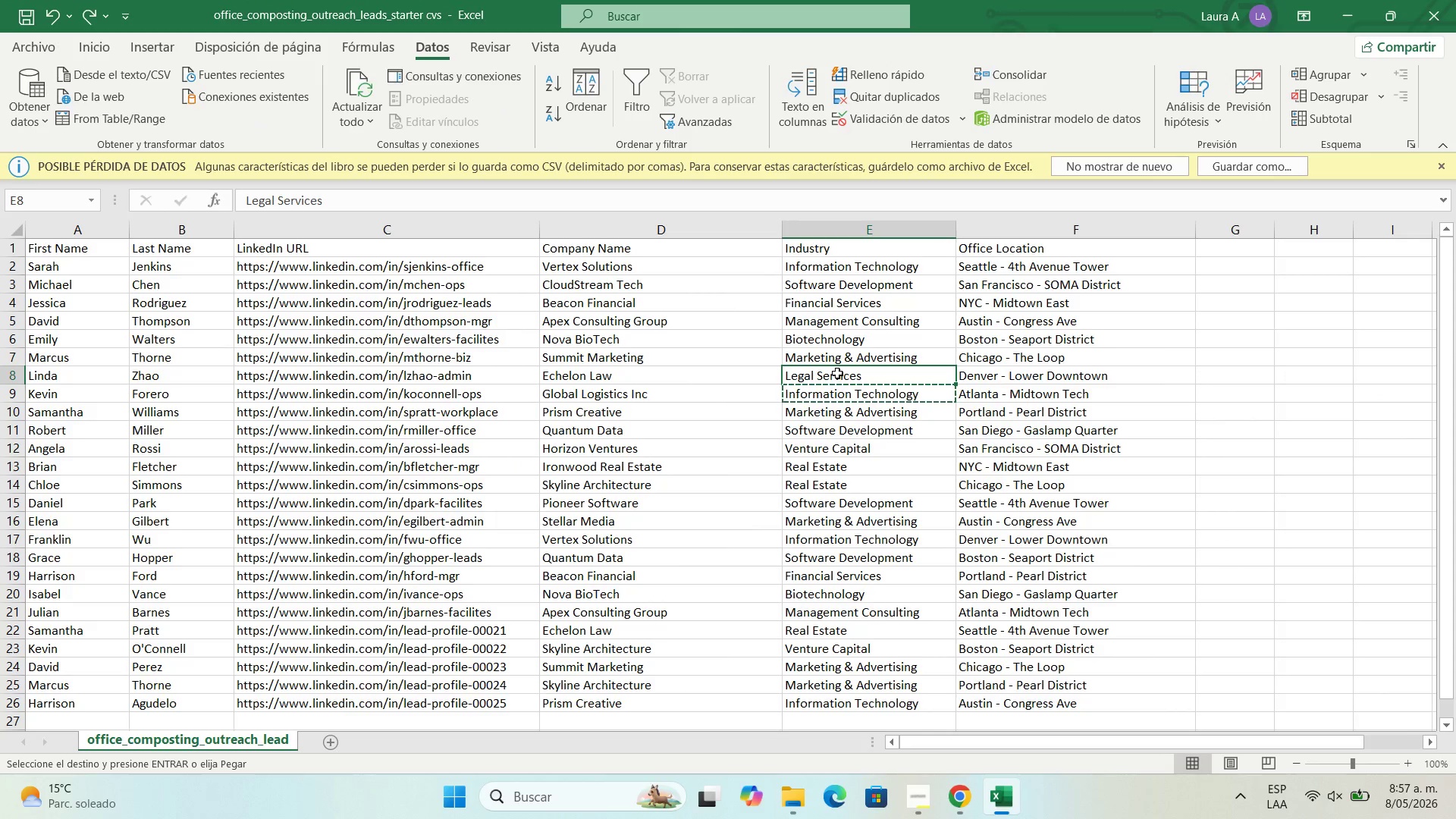 
key(Control+C)
 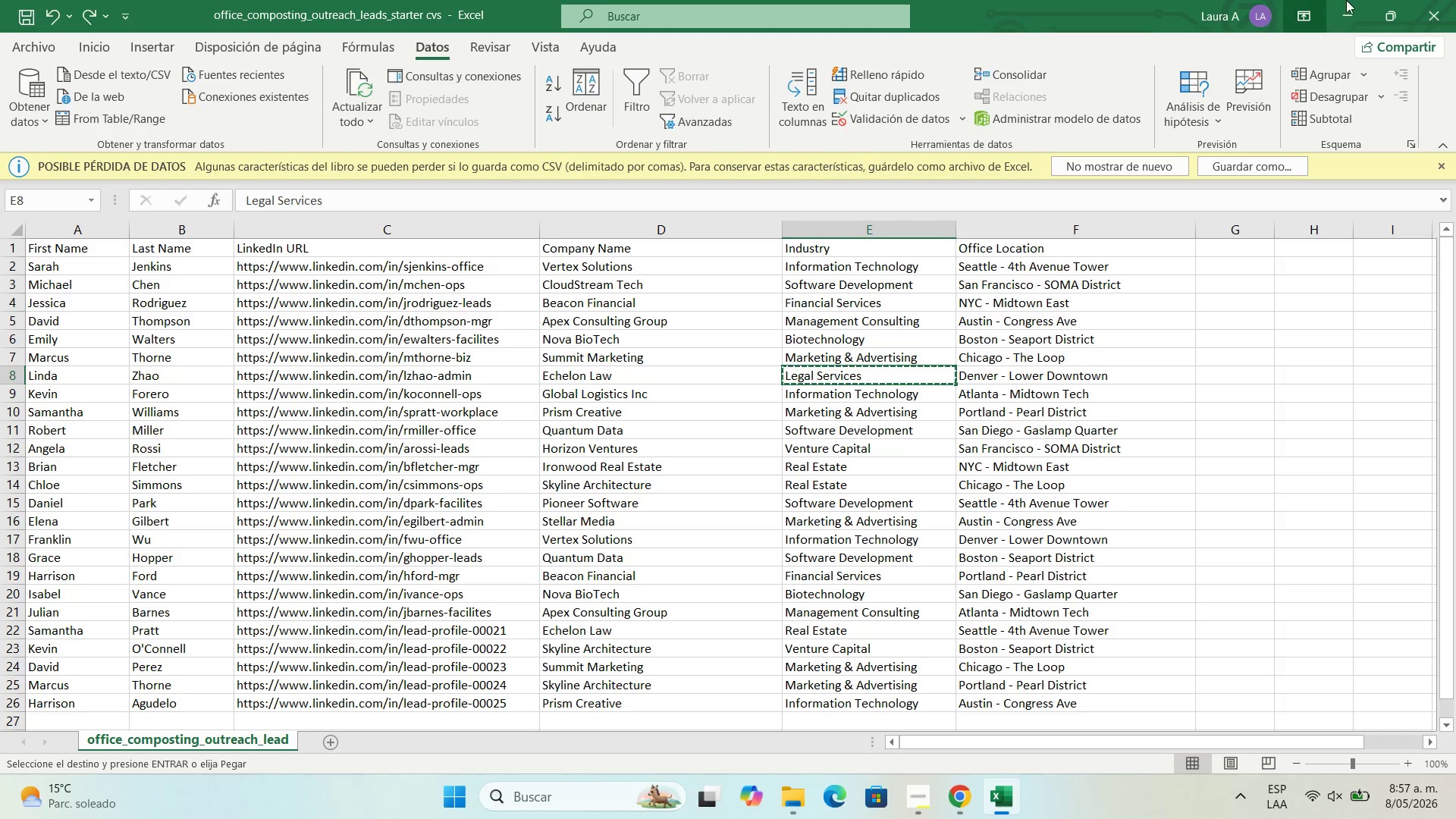 
left_click([1346, 0])
 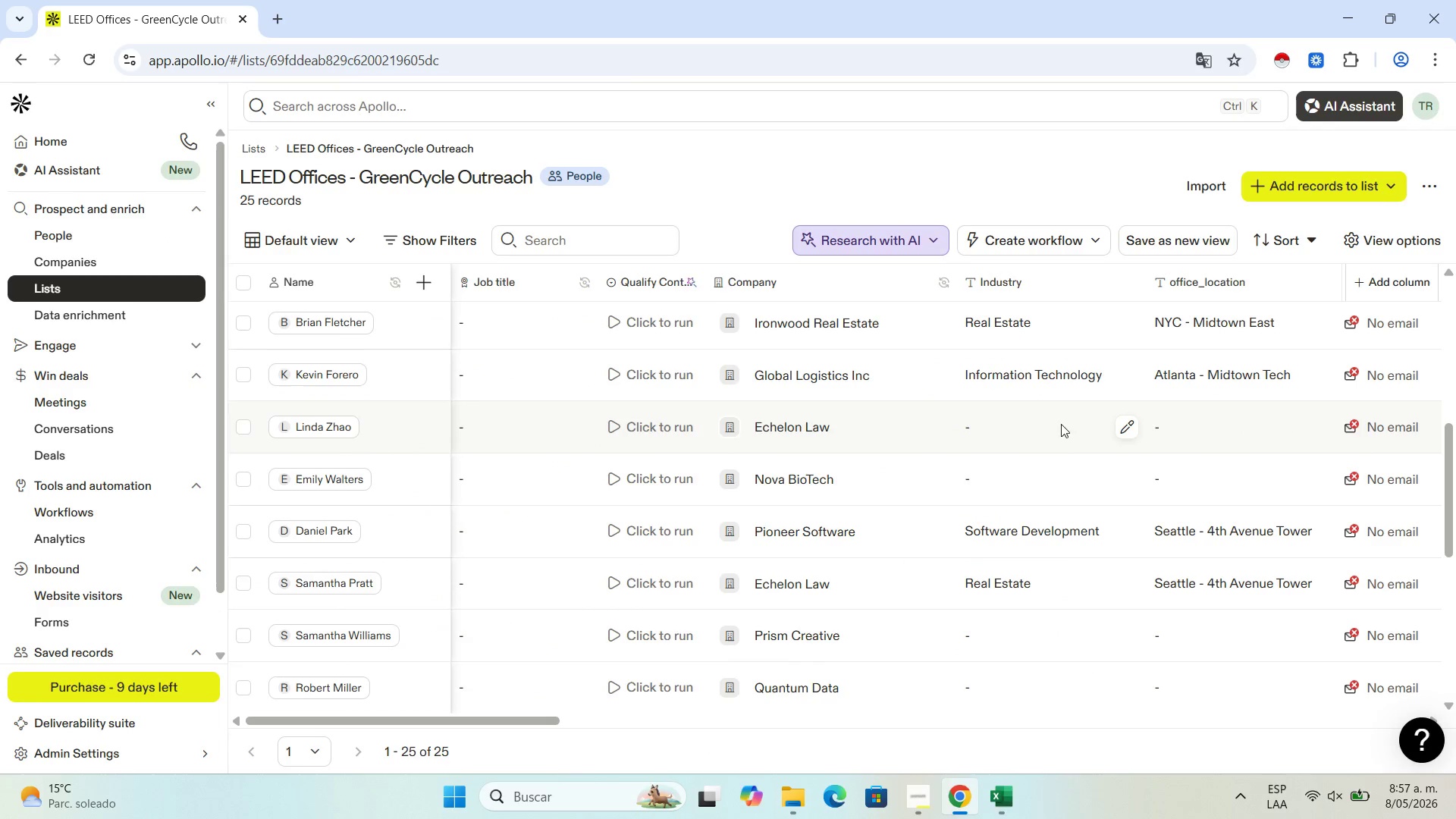 
left_click([1125, 425])
 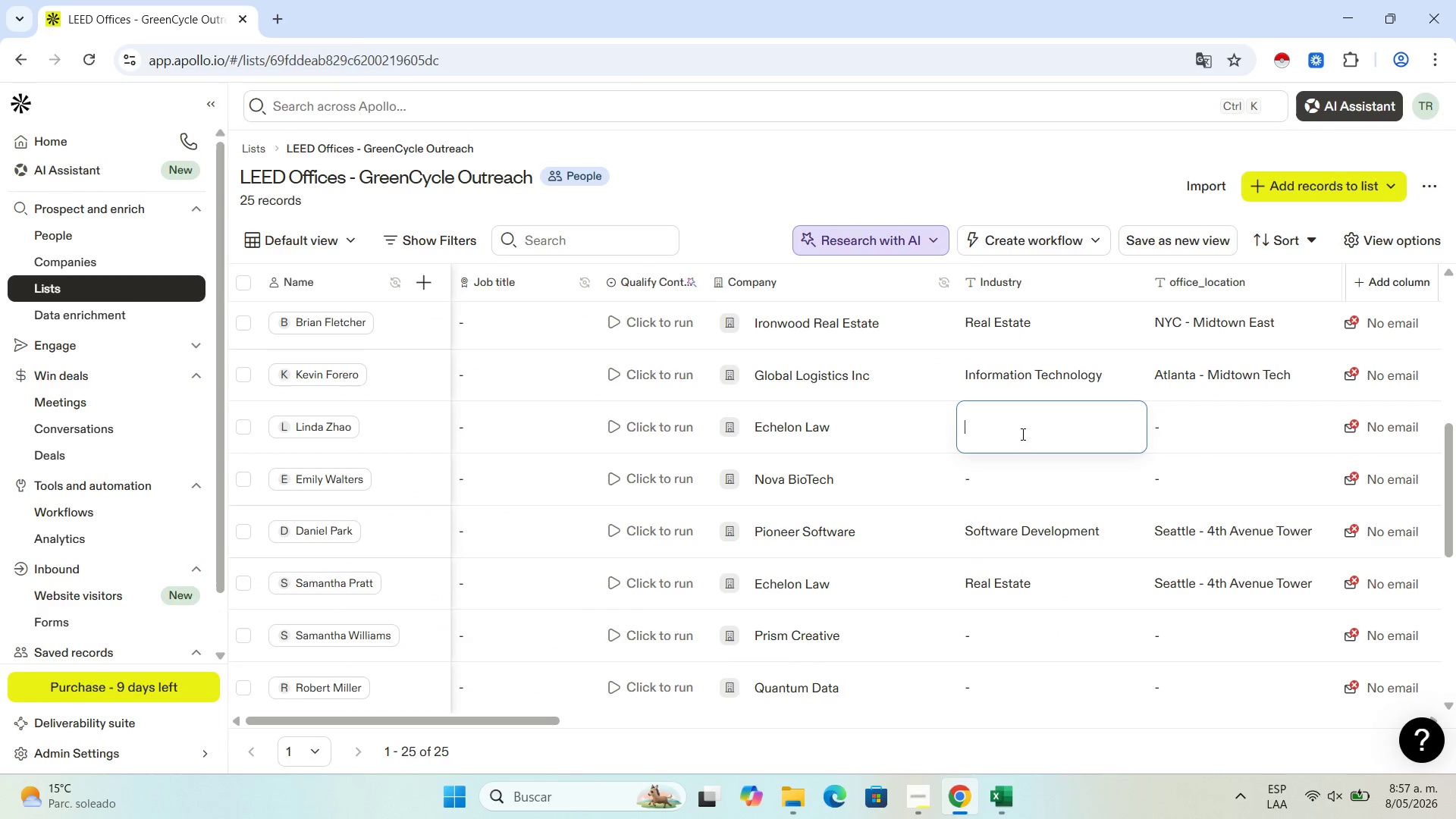 
key(Control+V)
 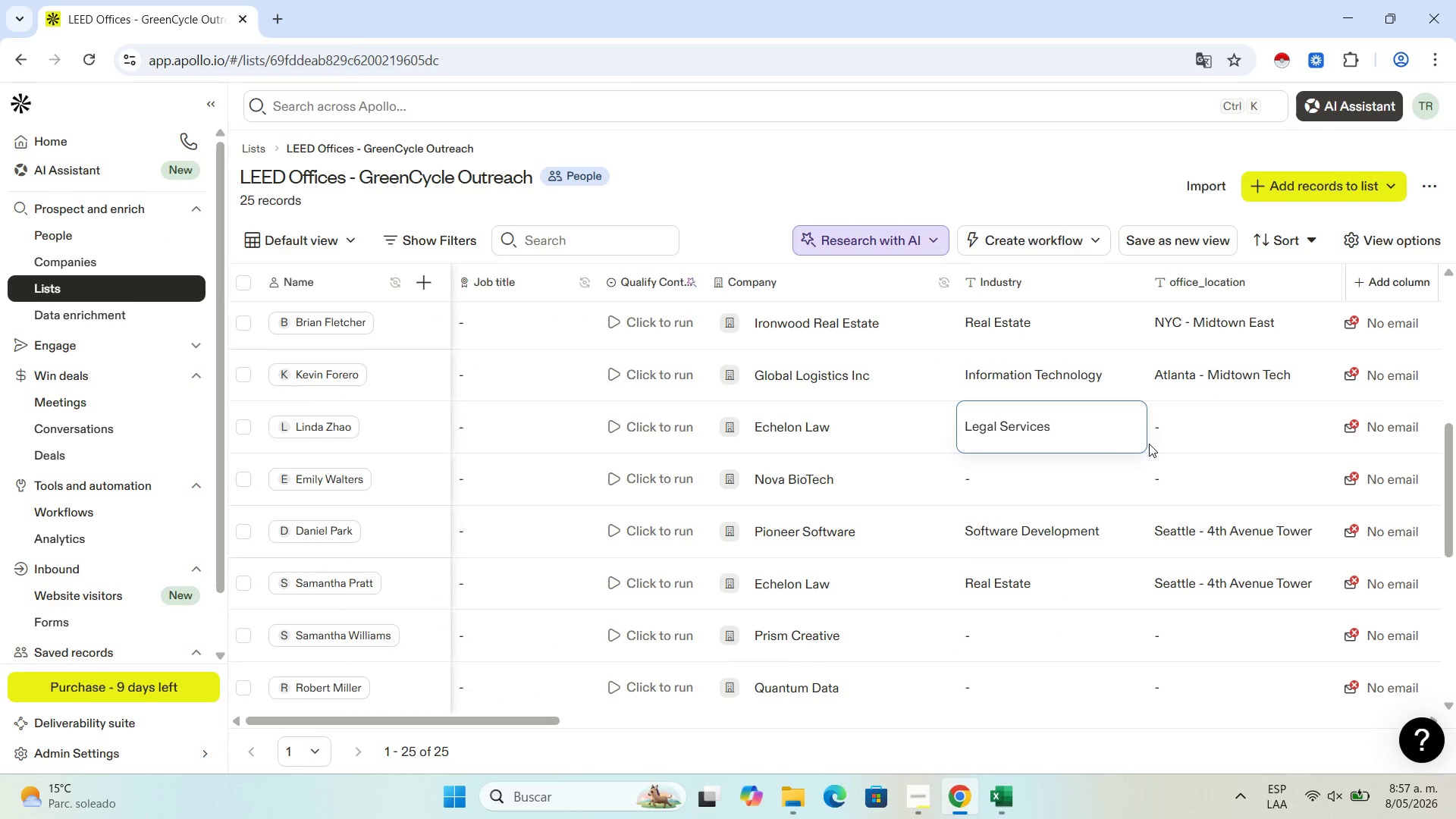 
left_click([1149, 444])
 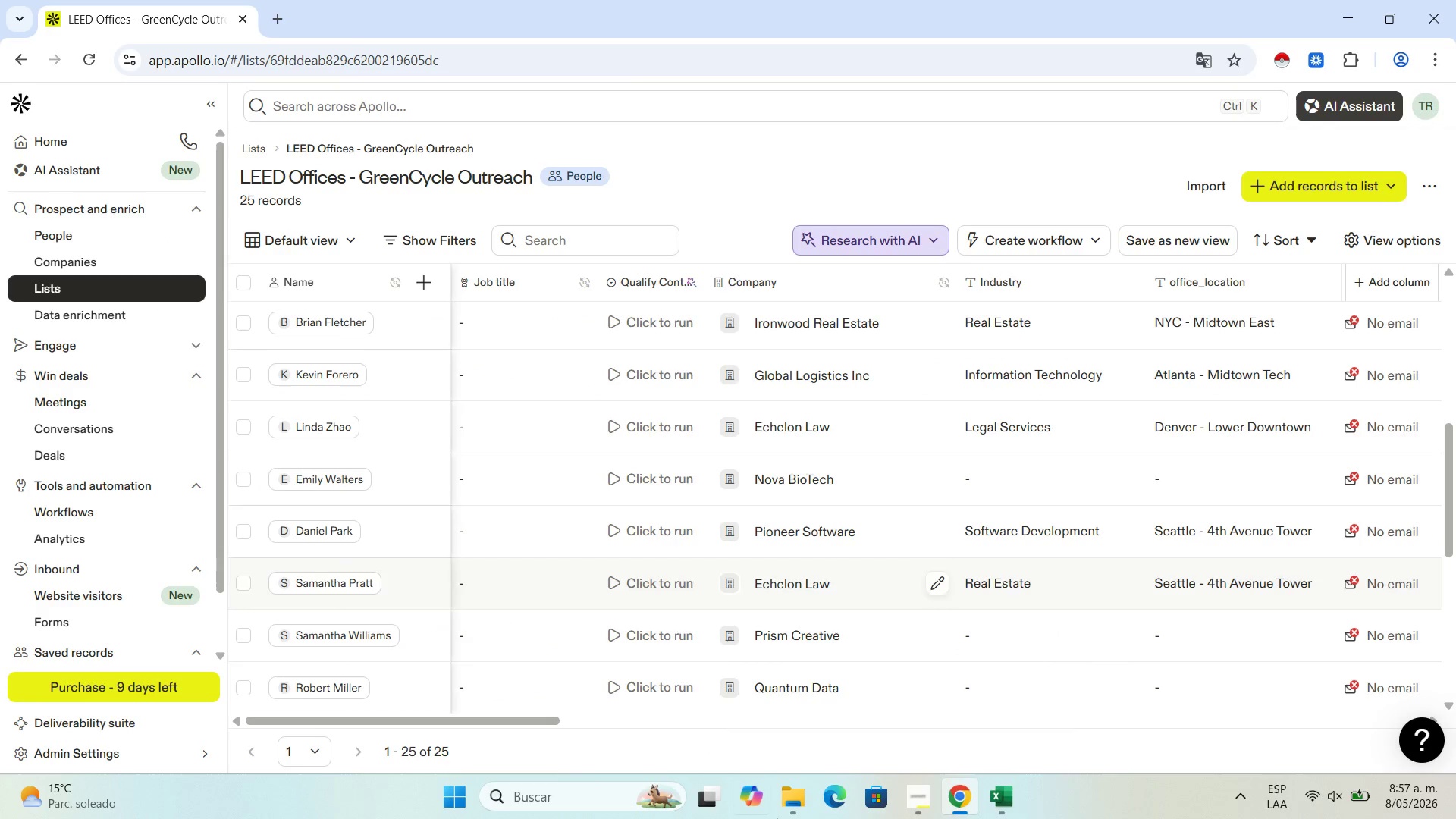 
left_click([1012, 792])
 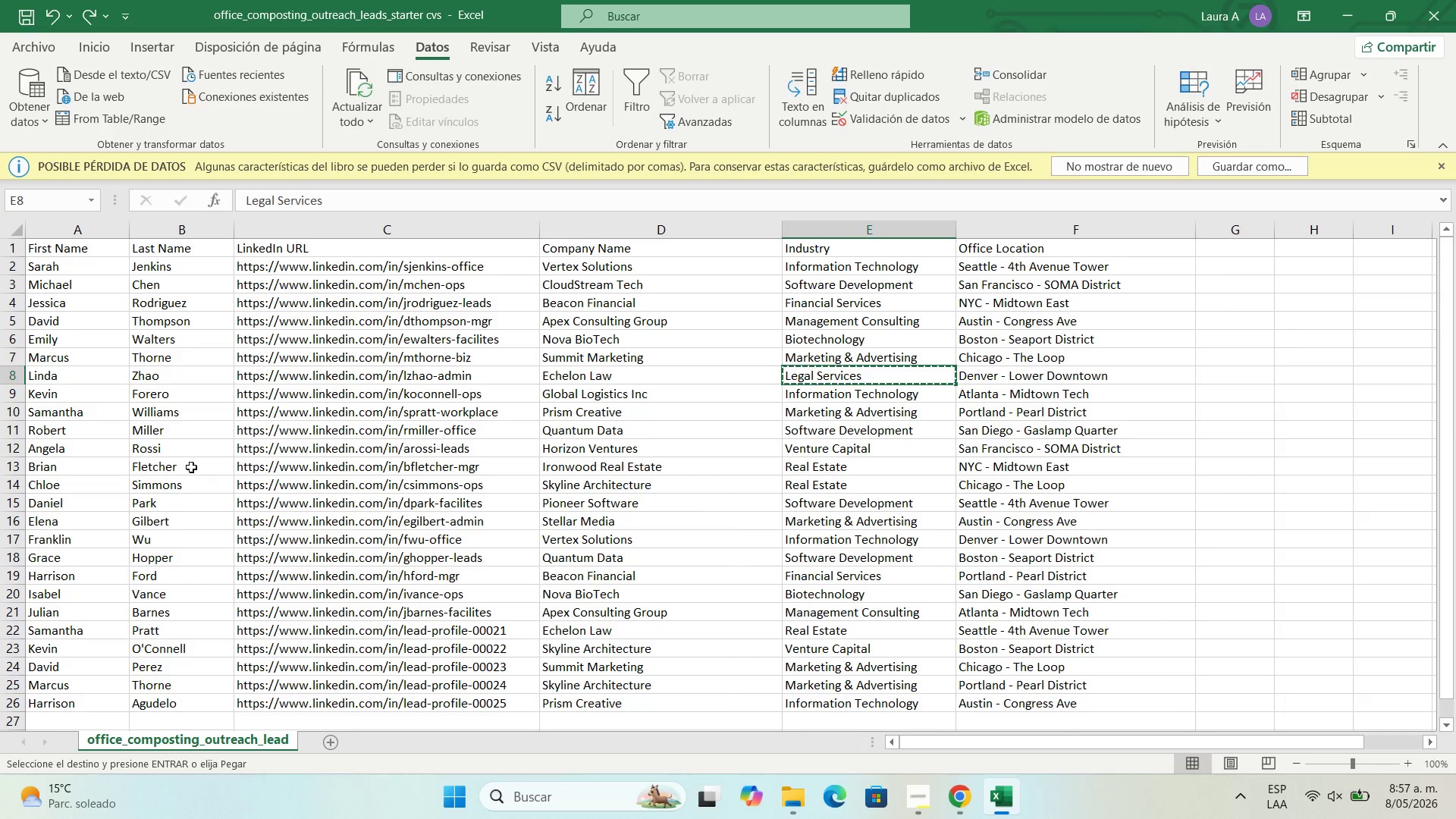 
left_click([152, 336])
 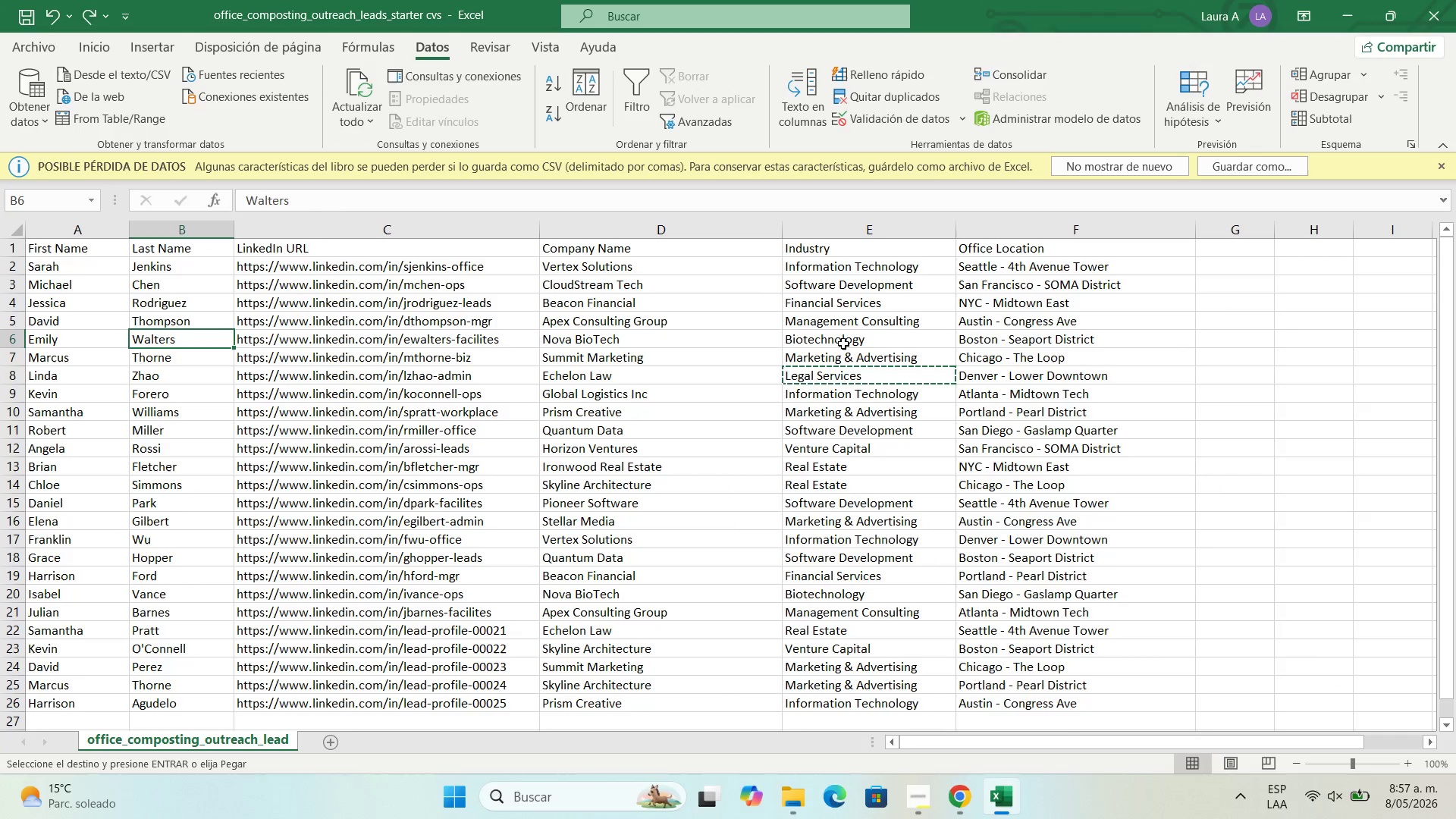 
left_click([852, 340])
 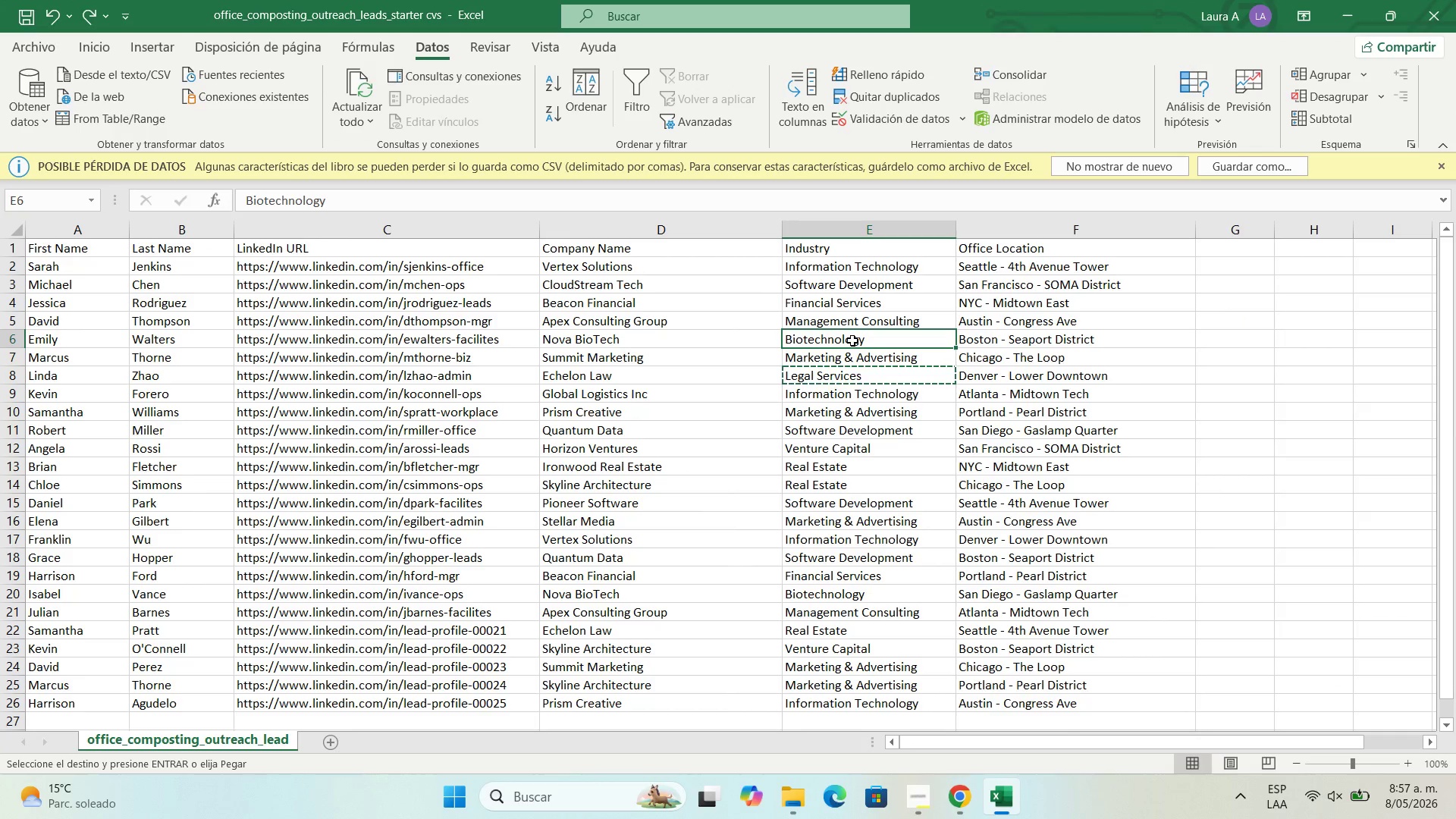 
key(Control+C)
 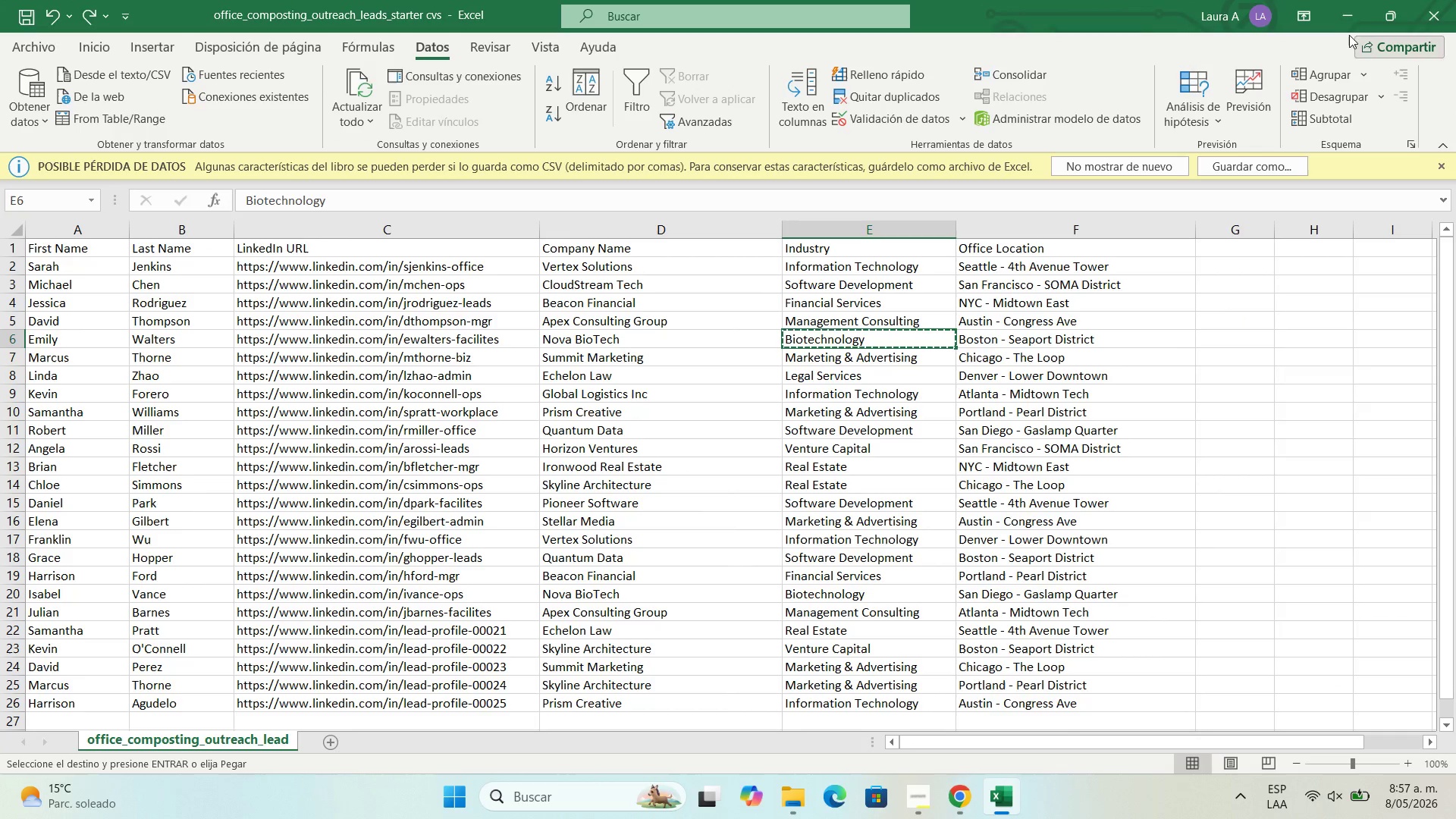 
left_click([1335, 18])
 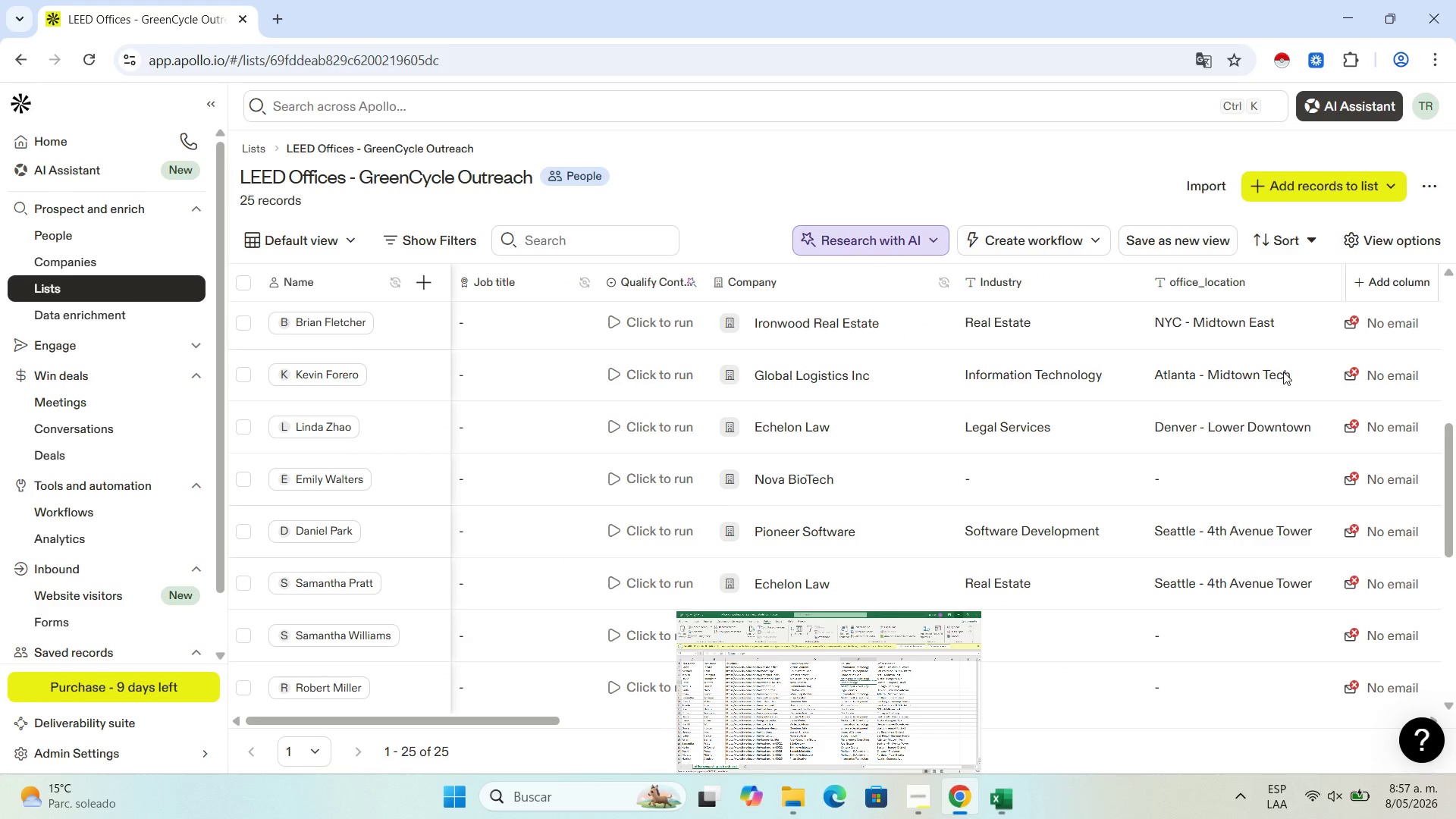 
left_click_drag(start_coordinate=[1324, 224], to_coordinate=[1240, 472])
 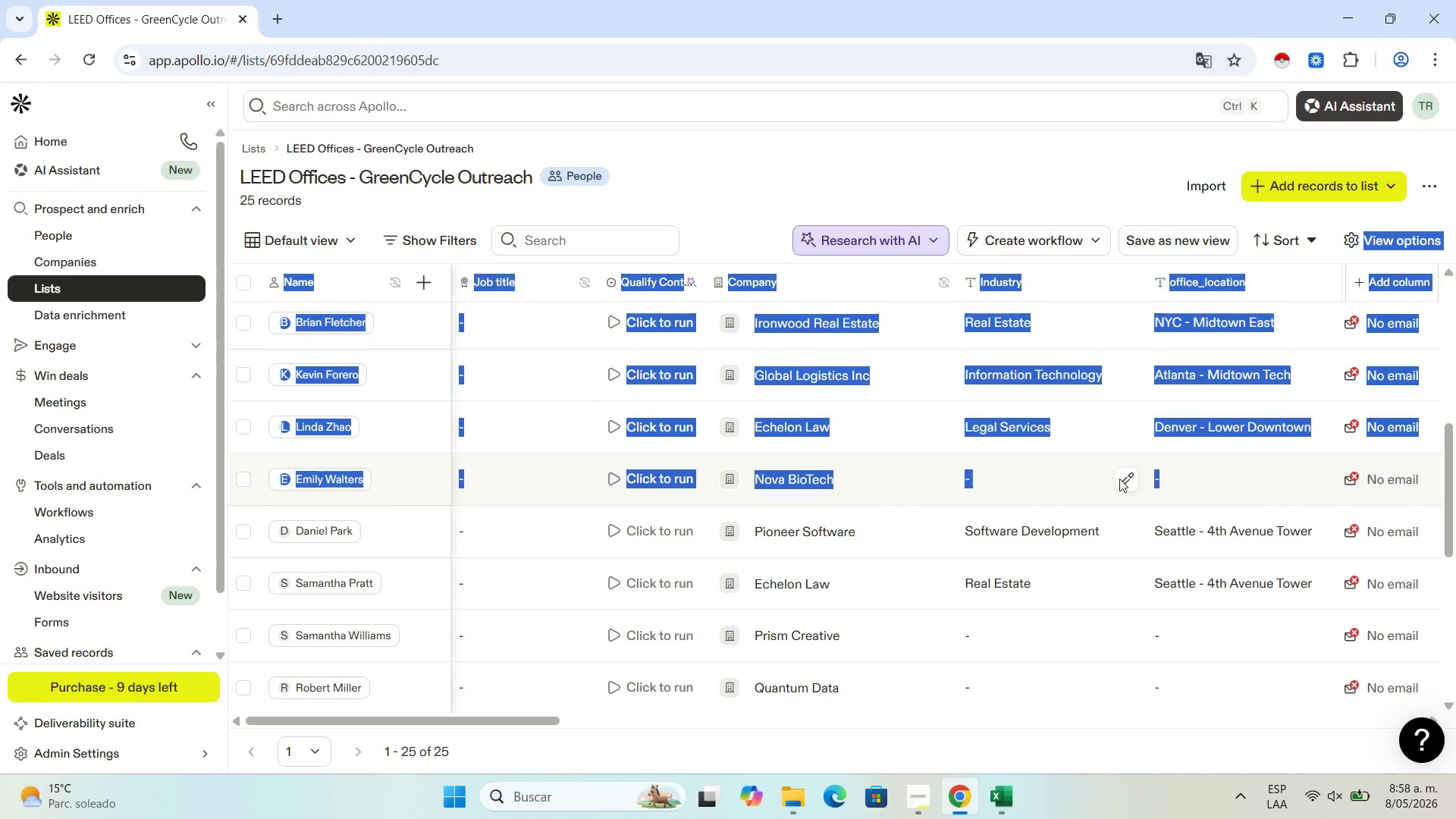 
left_click([1114, 482])
 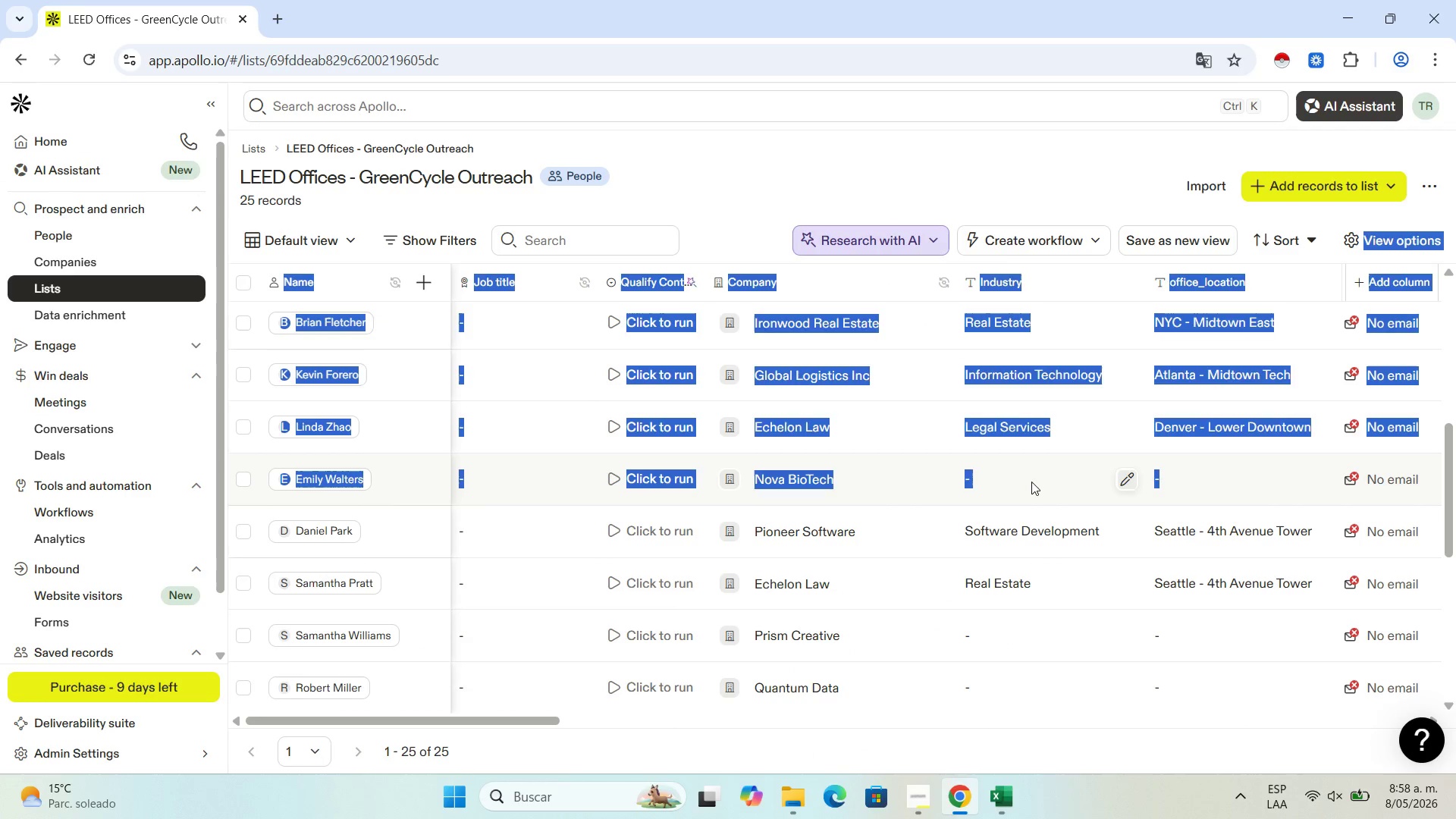 
left_click([1031, 482])
 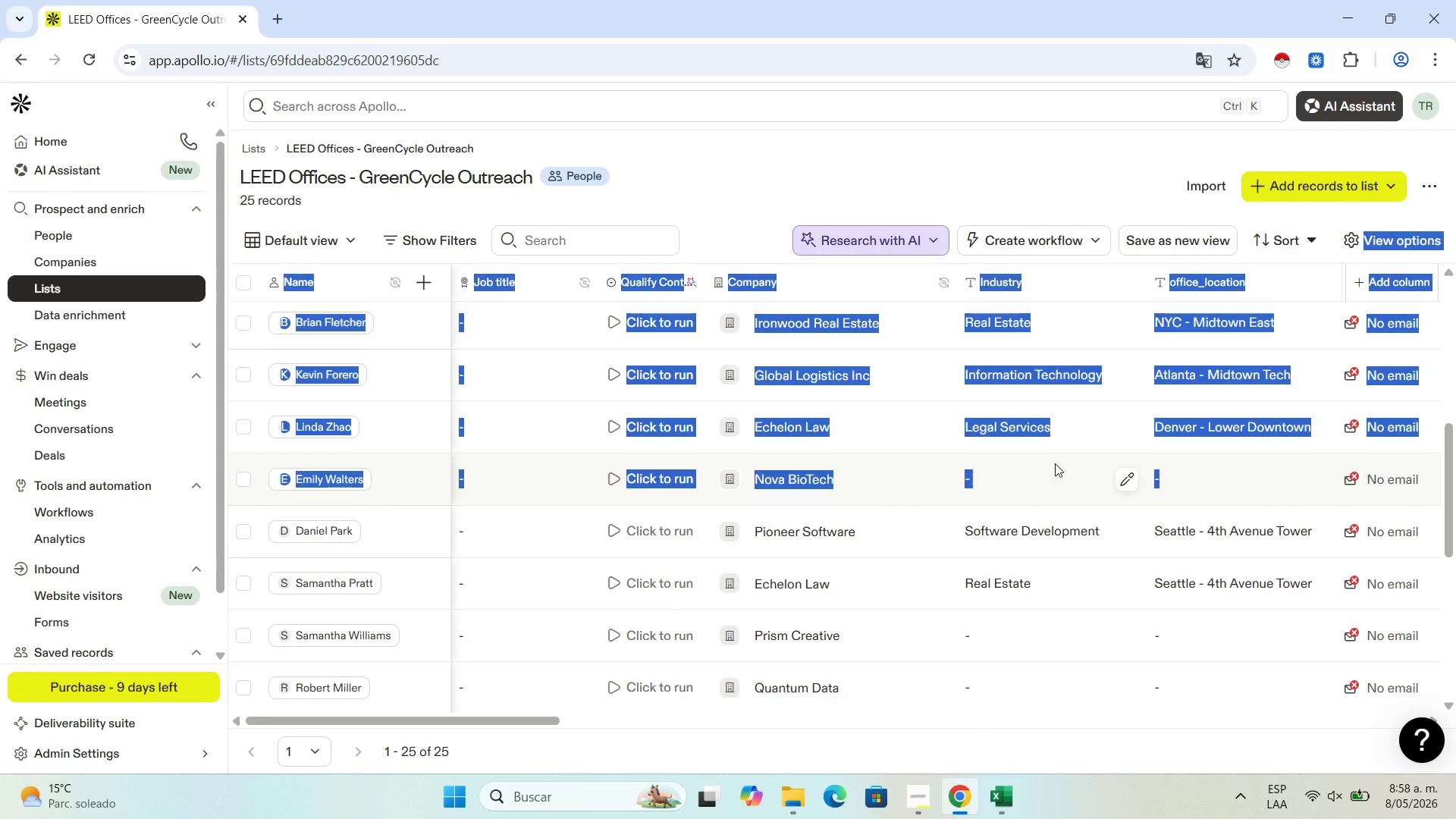 
double_click([1055, 463])
 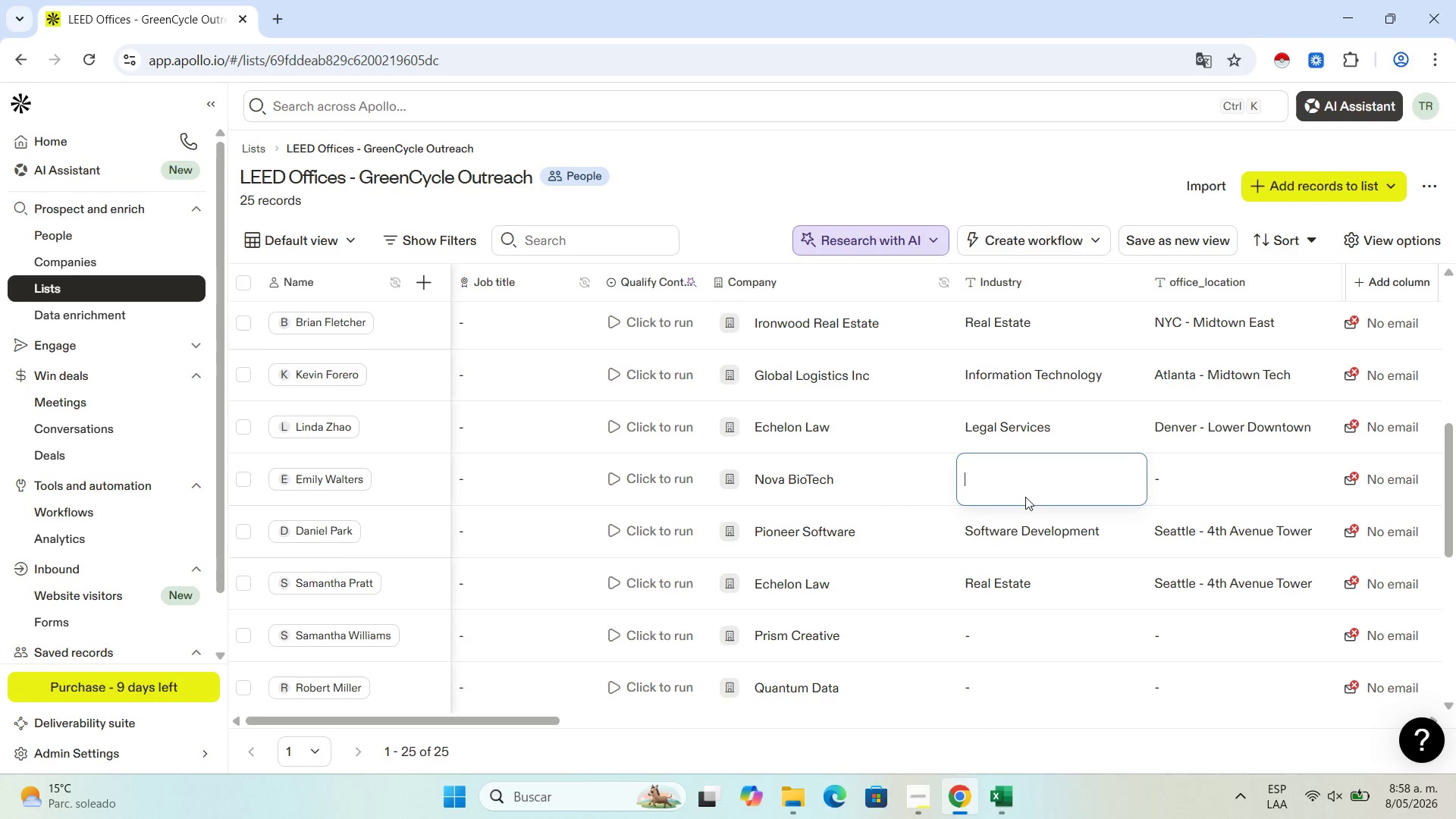 
triple_click([1025, 497])
 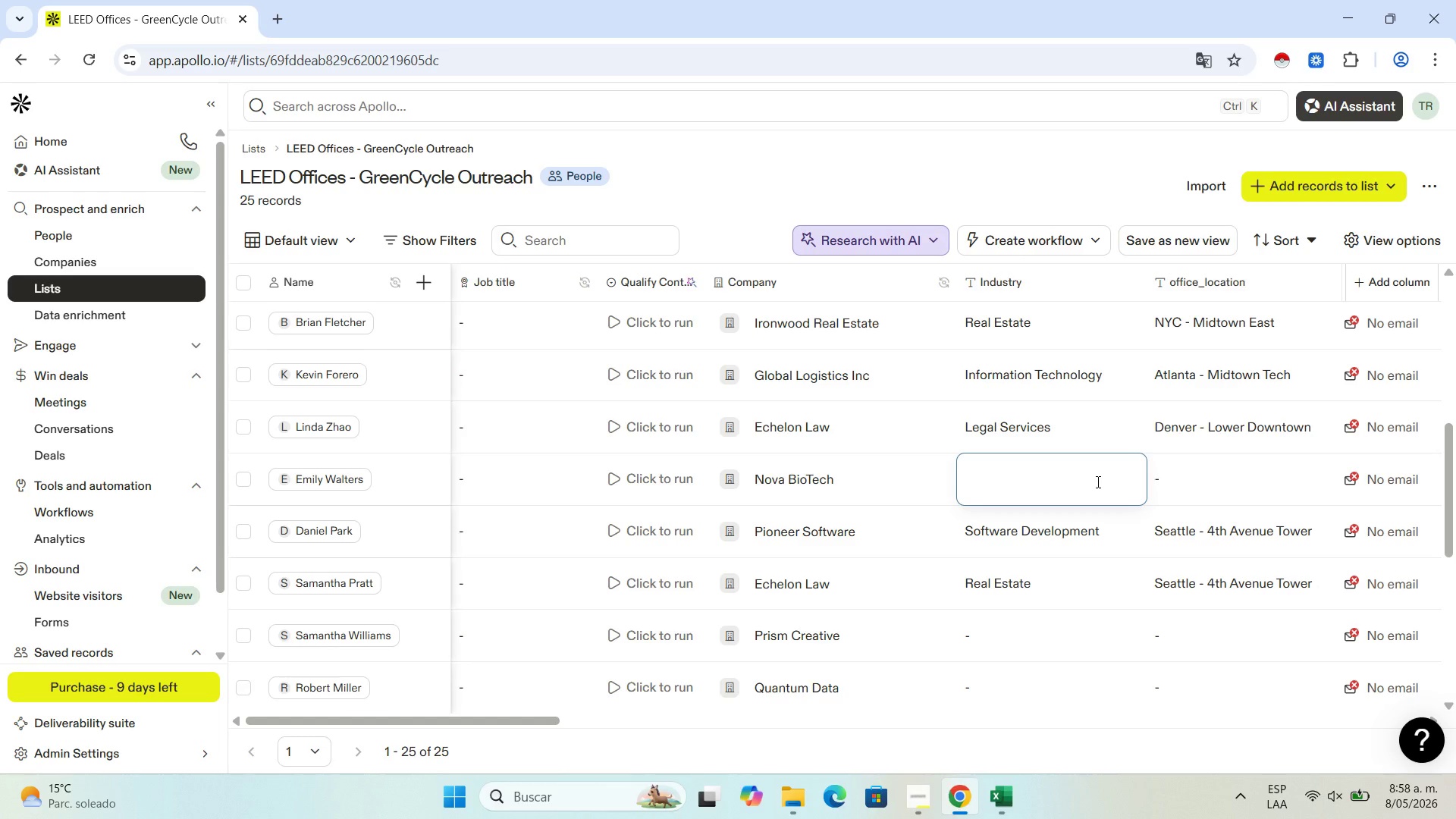 
key(Control+V)
 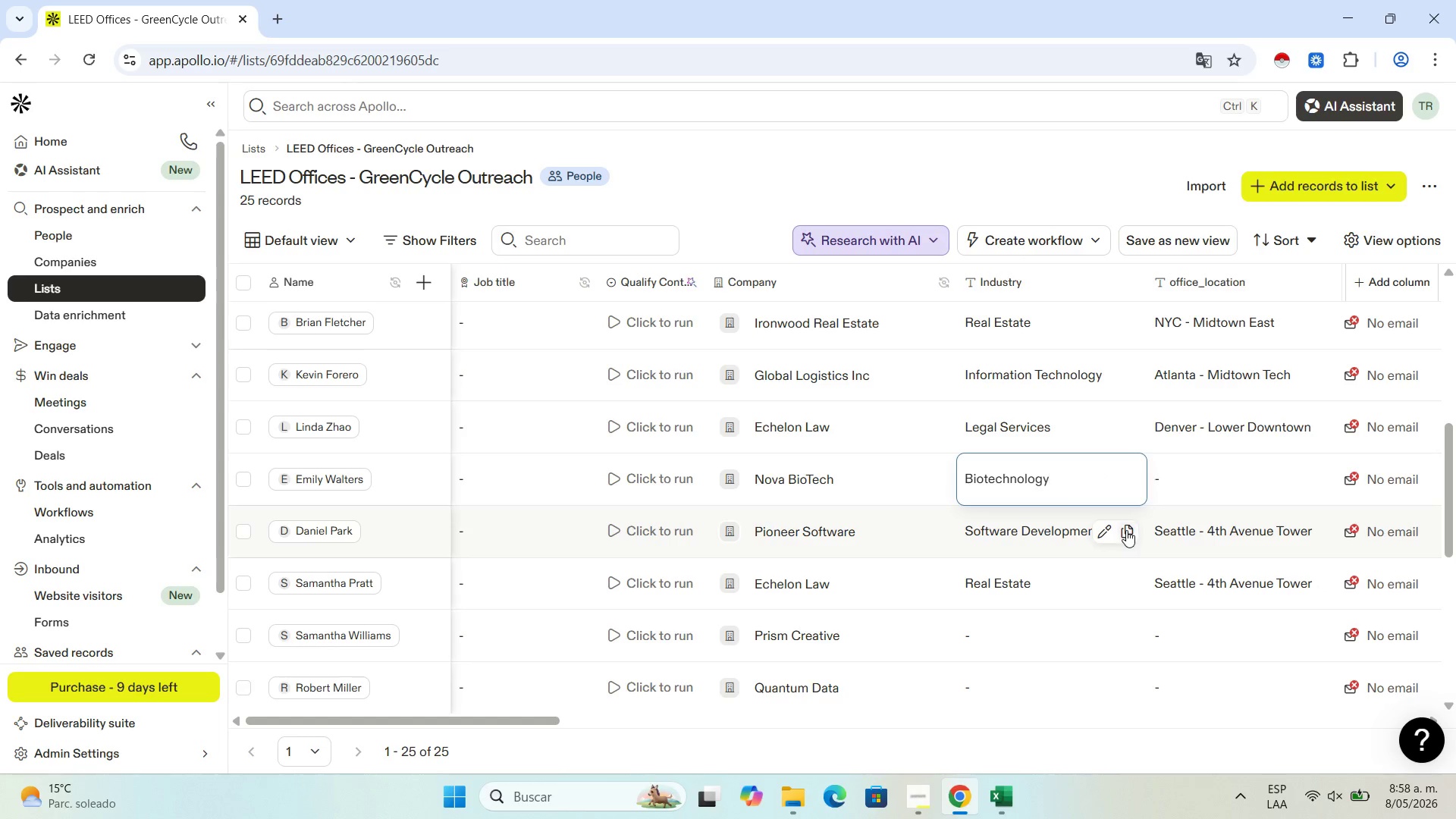 
left_click([1126, 532])
 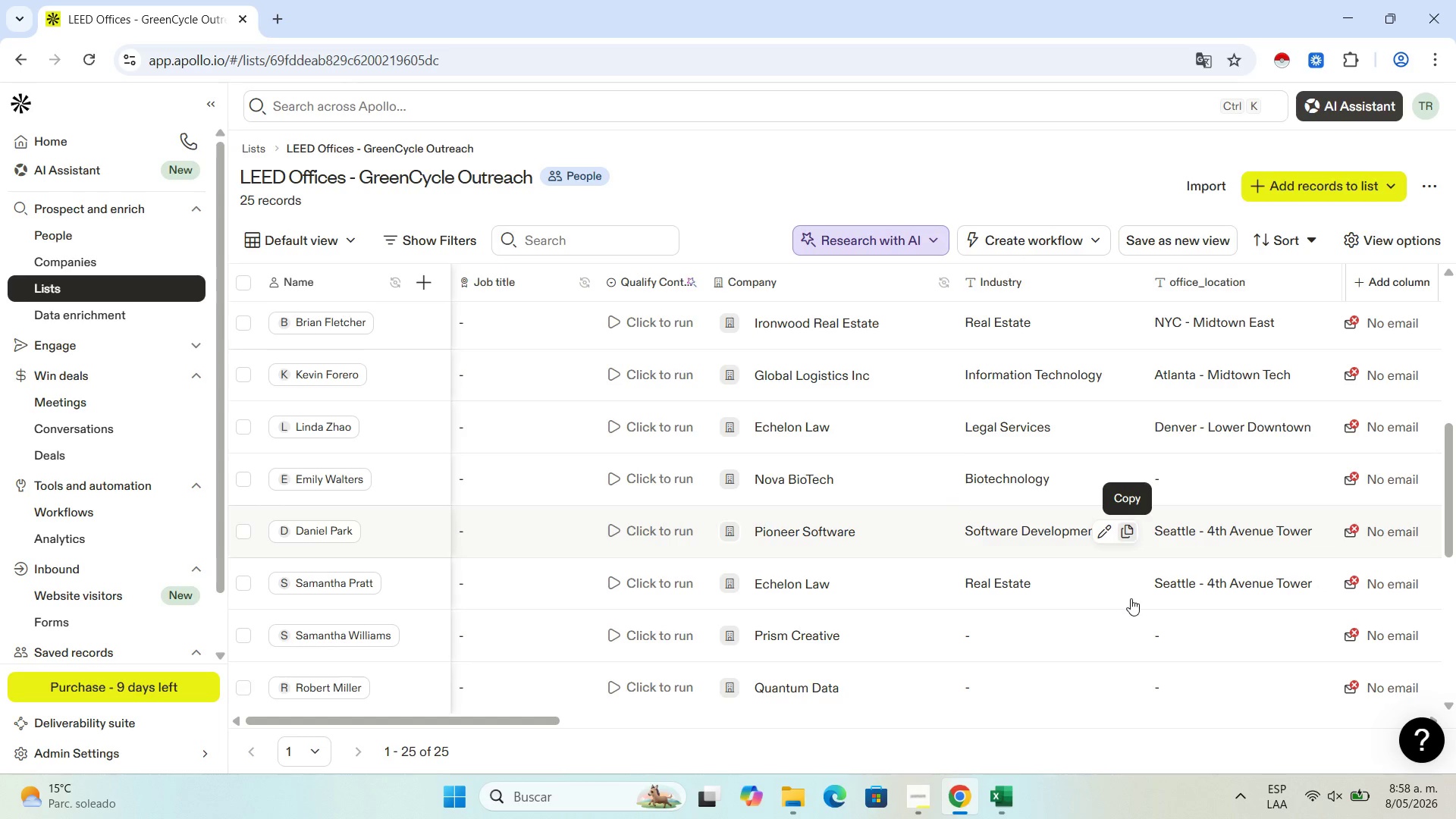 
left_click([1131, 598])
 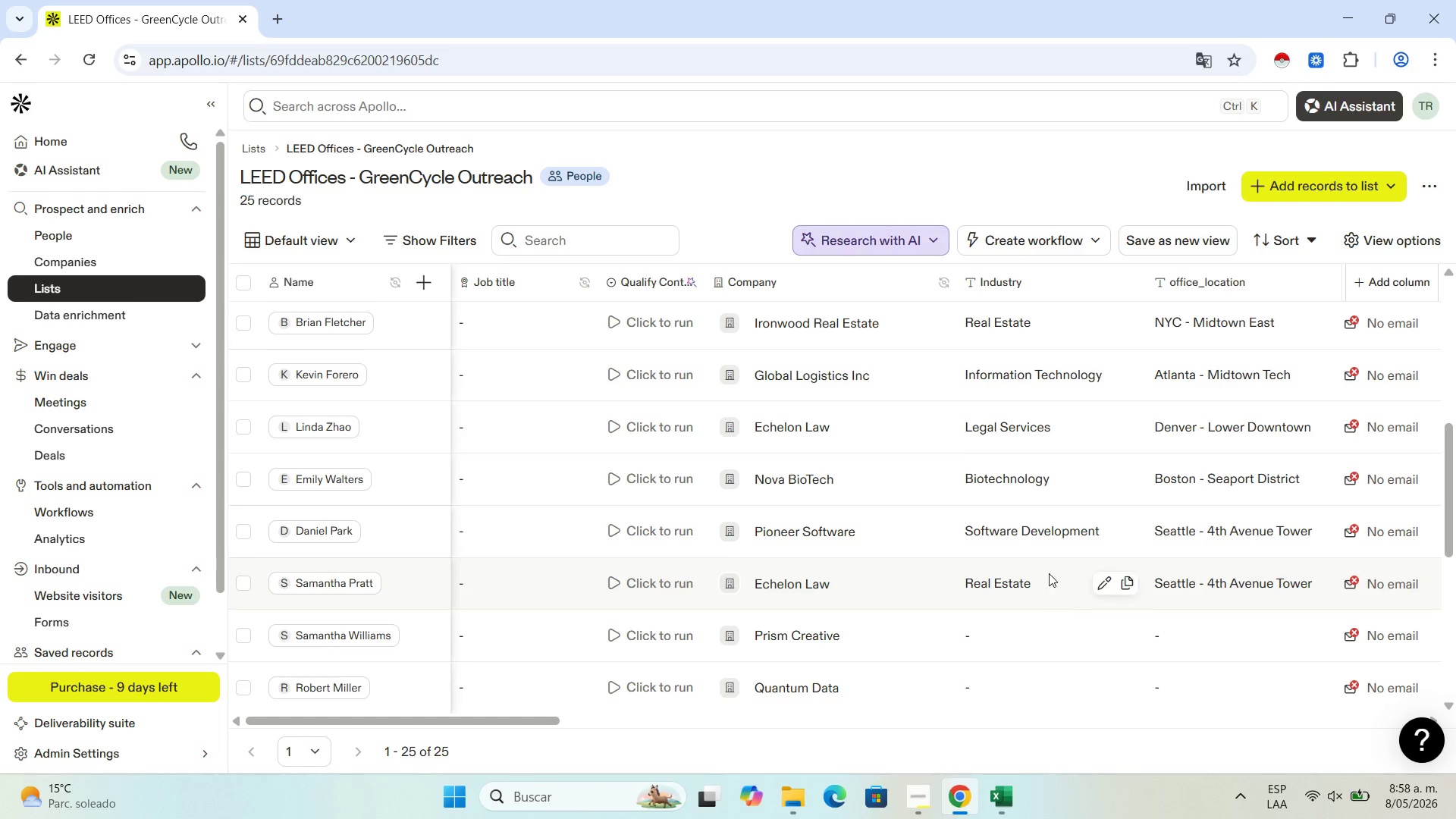 
scroll: coordinate [938, 429], scroll_direction: down, amount: 2.0
 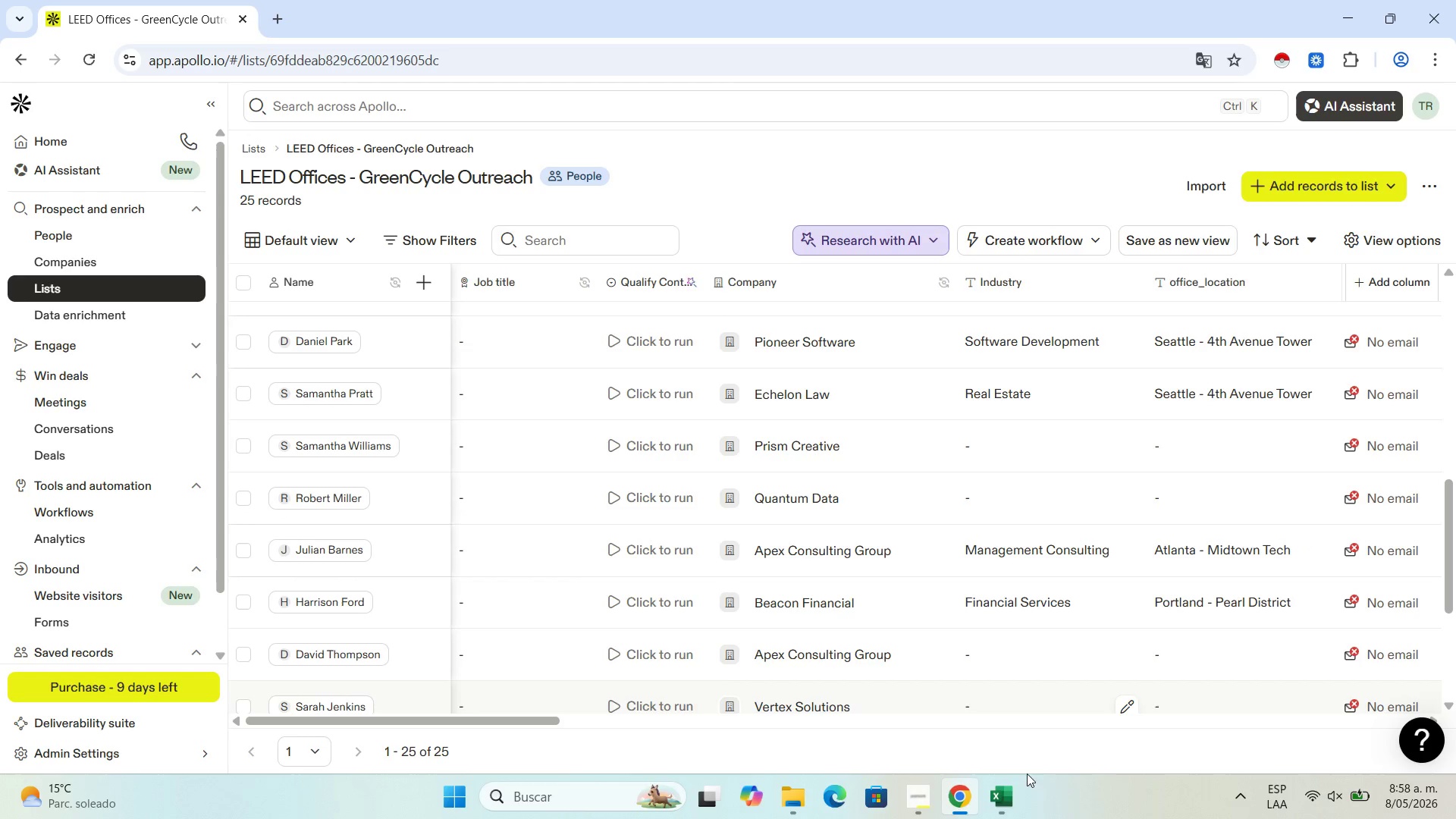 
left_click([1012, 804])
 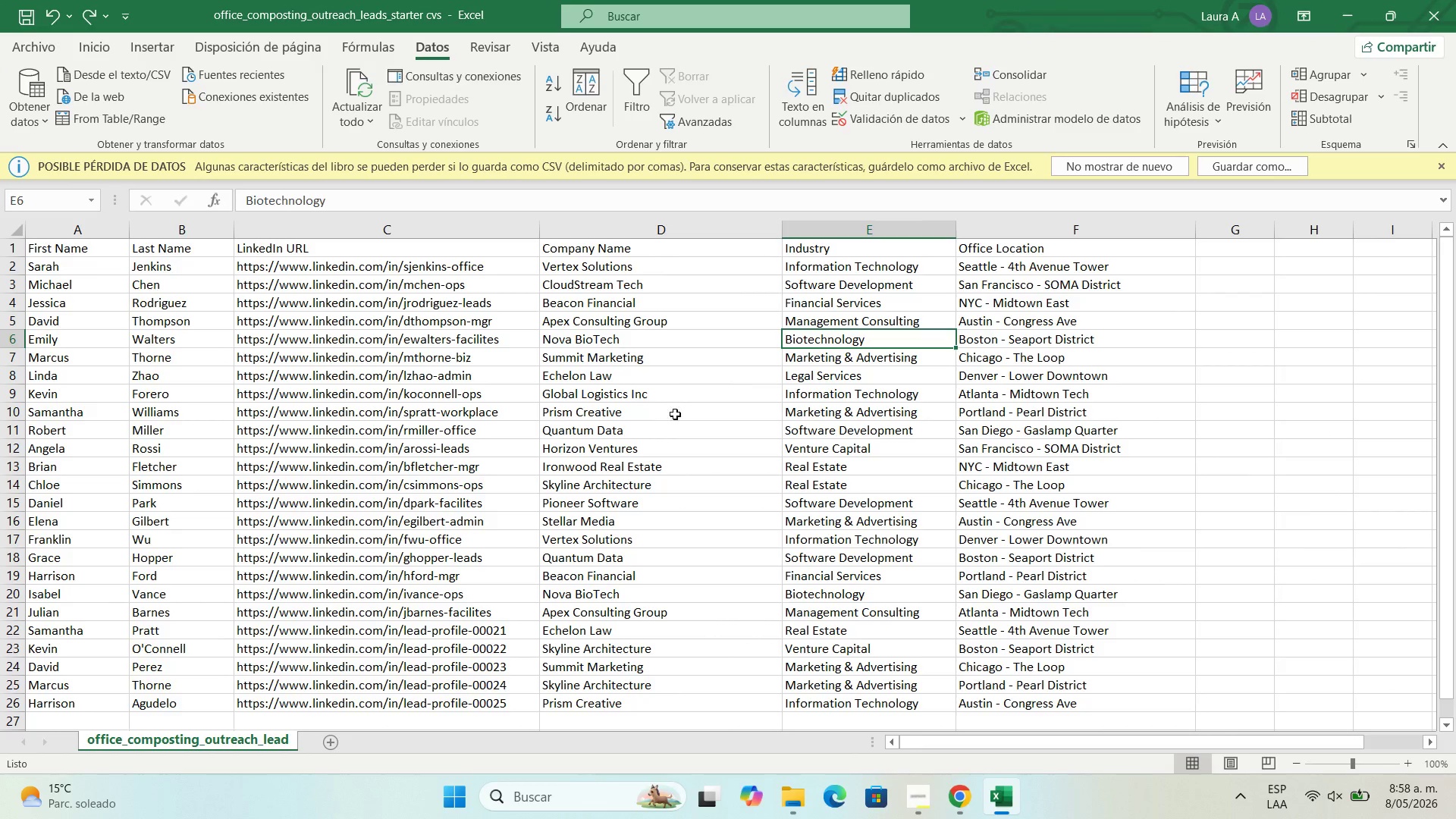 
left_click([810, 416])
 